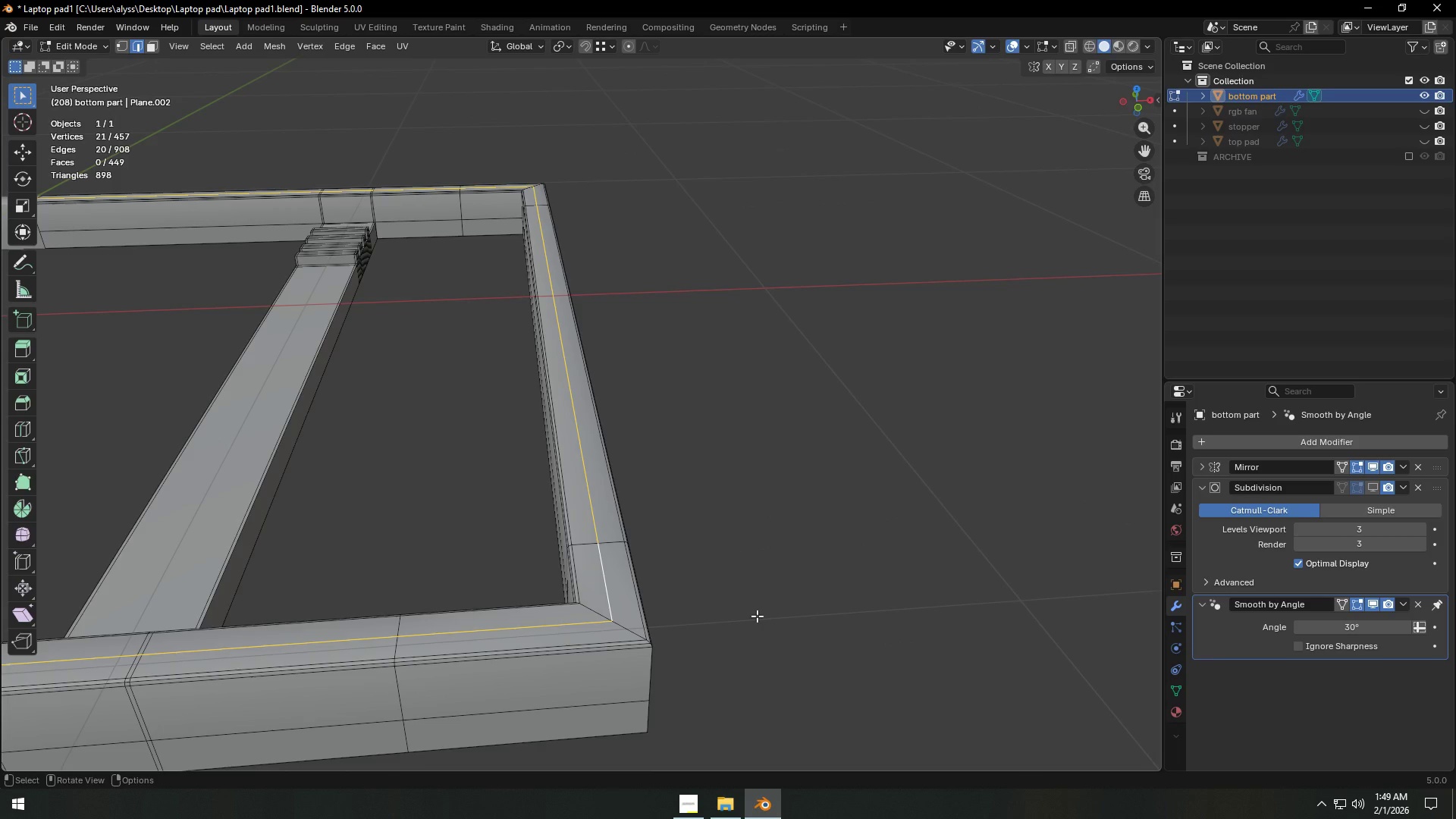 
scroll: coordinate [757, 616], scroll_direction: down, amount: 1.0
 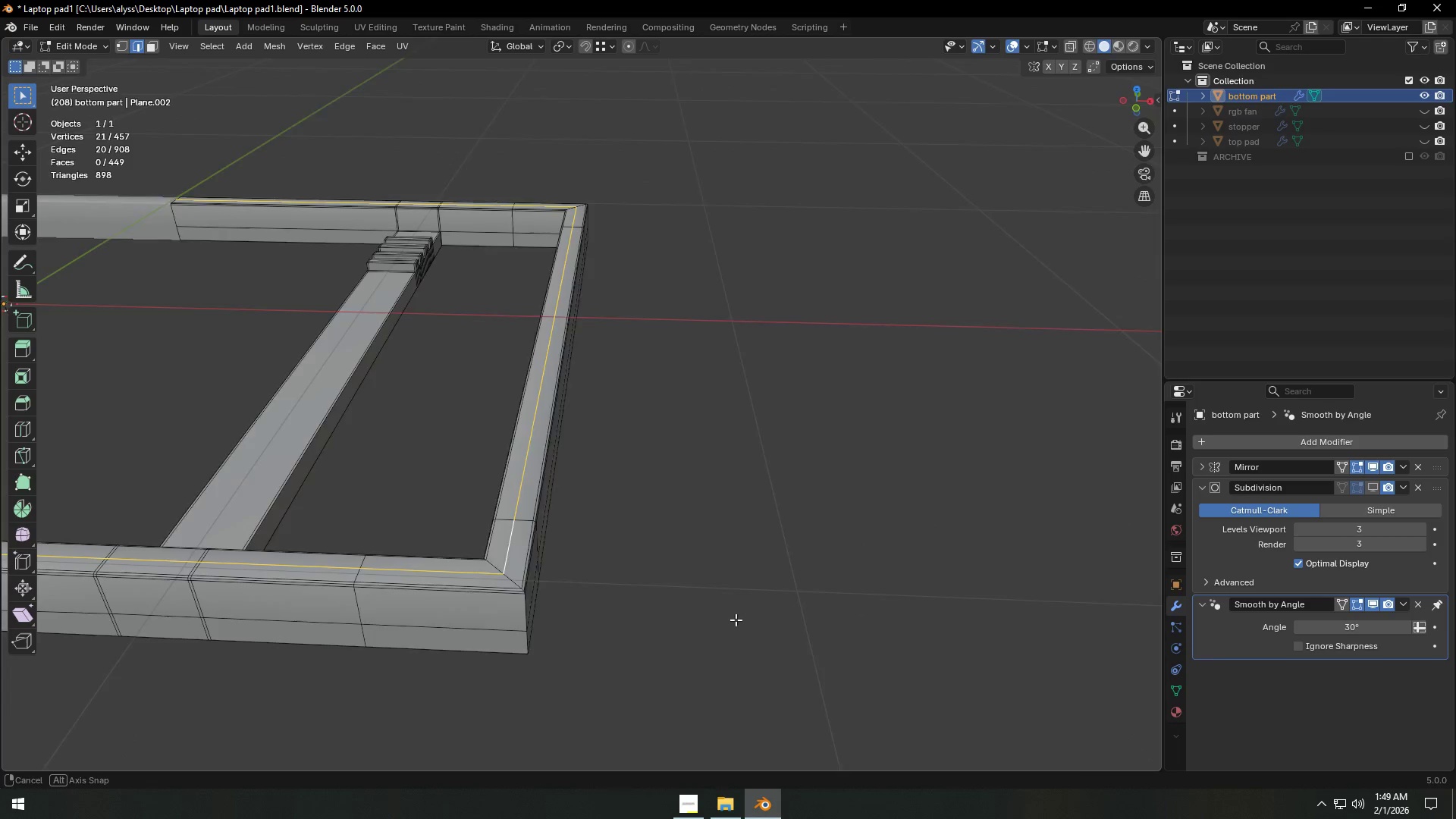 
hold_key(key=ShiftLeft, duration=0.38)
 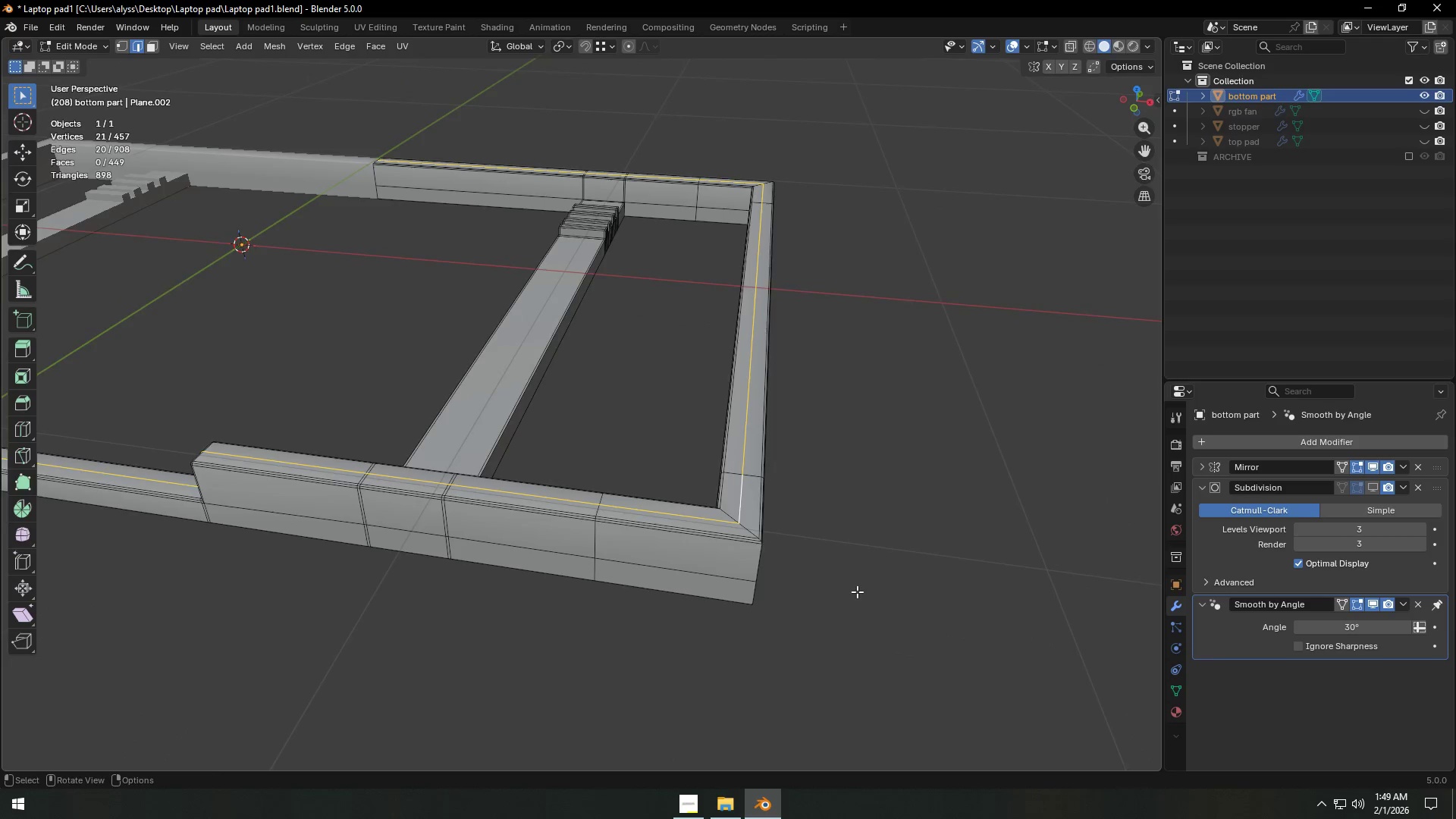 
scroll: coordinate [723, 621], scroll_direction: down, amount: 1.0
 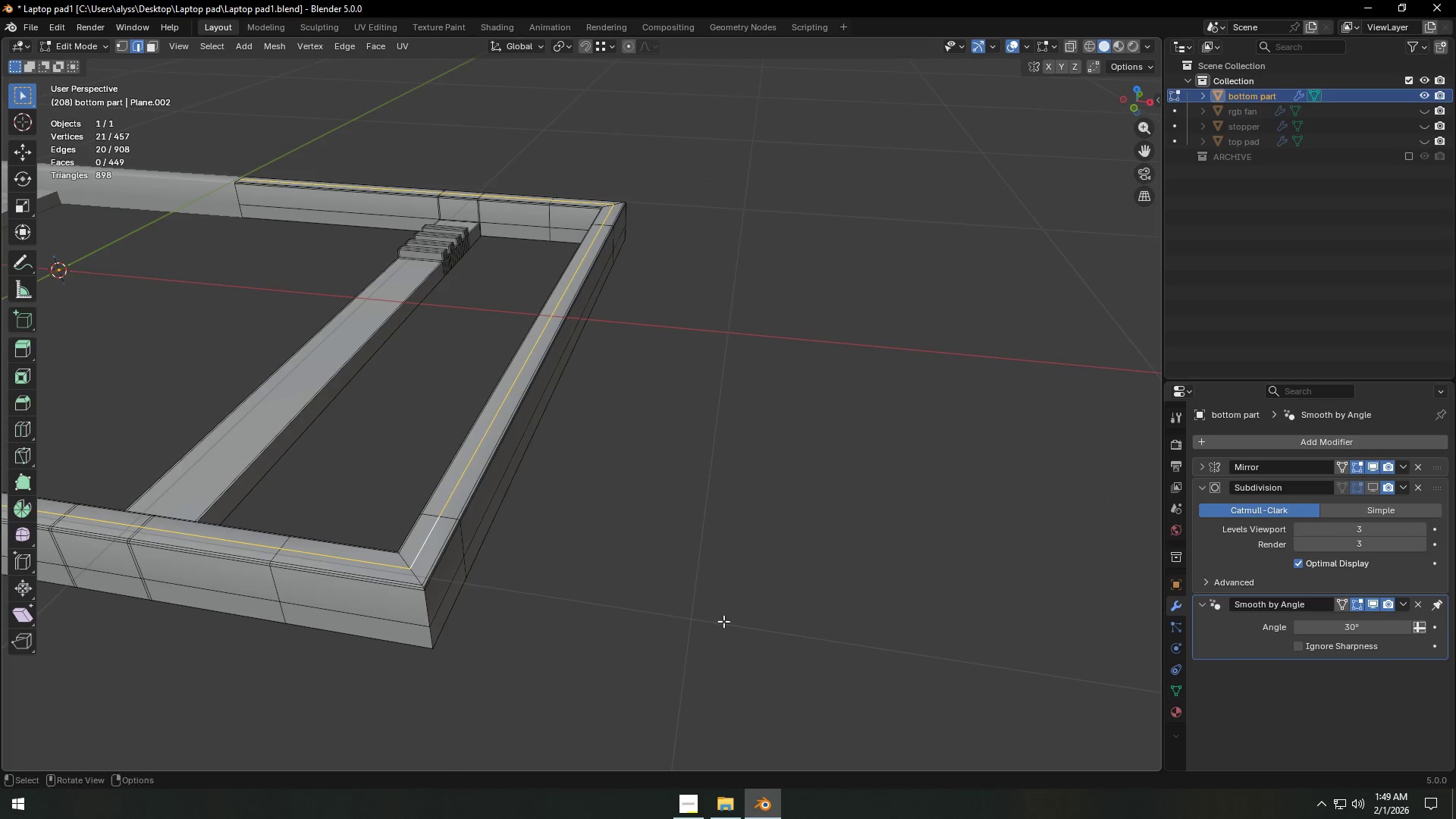 
scroll: coordinate [857, 592], scroll_direction: up, amount: 1.0
 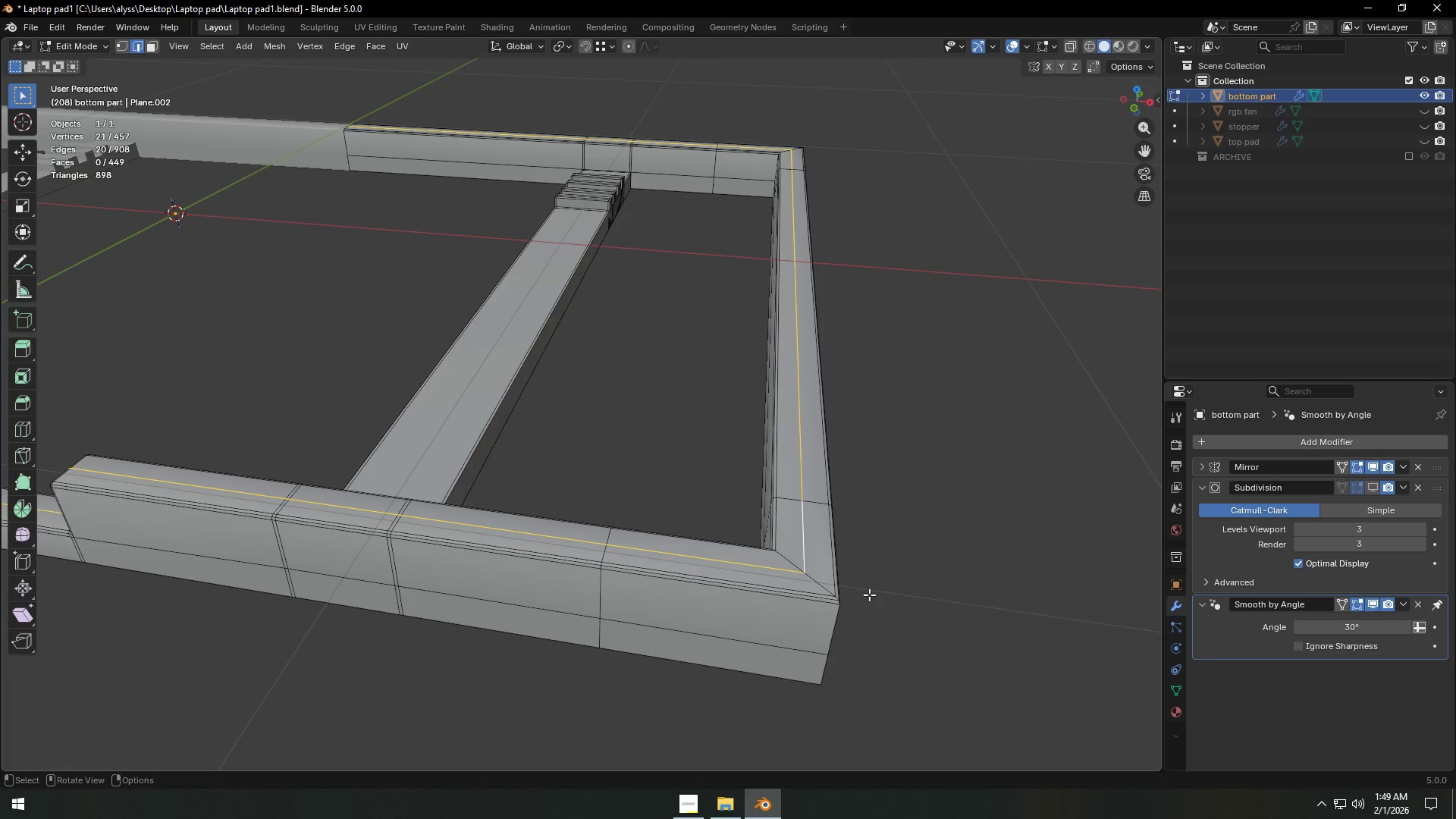 
key(X)
 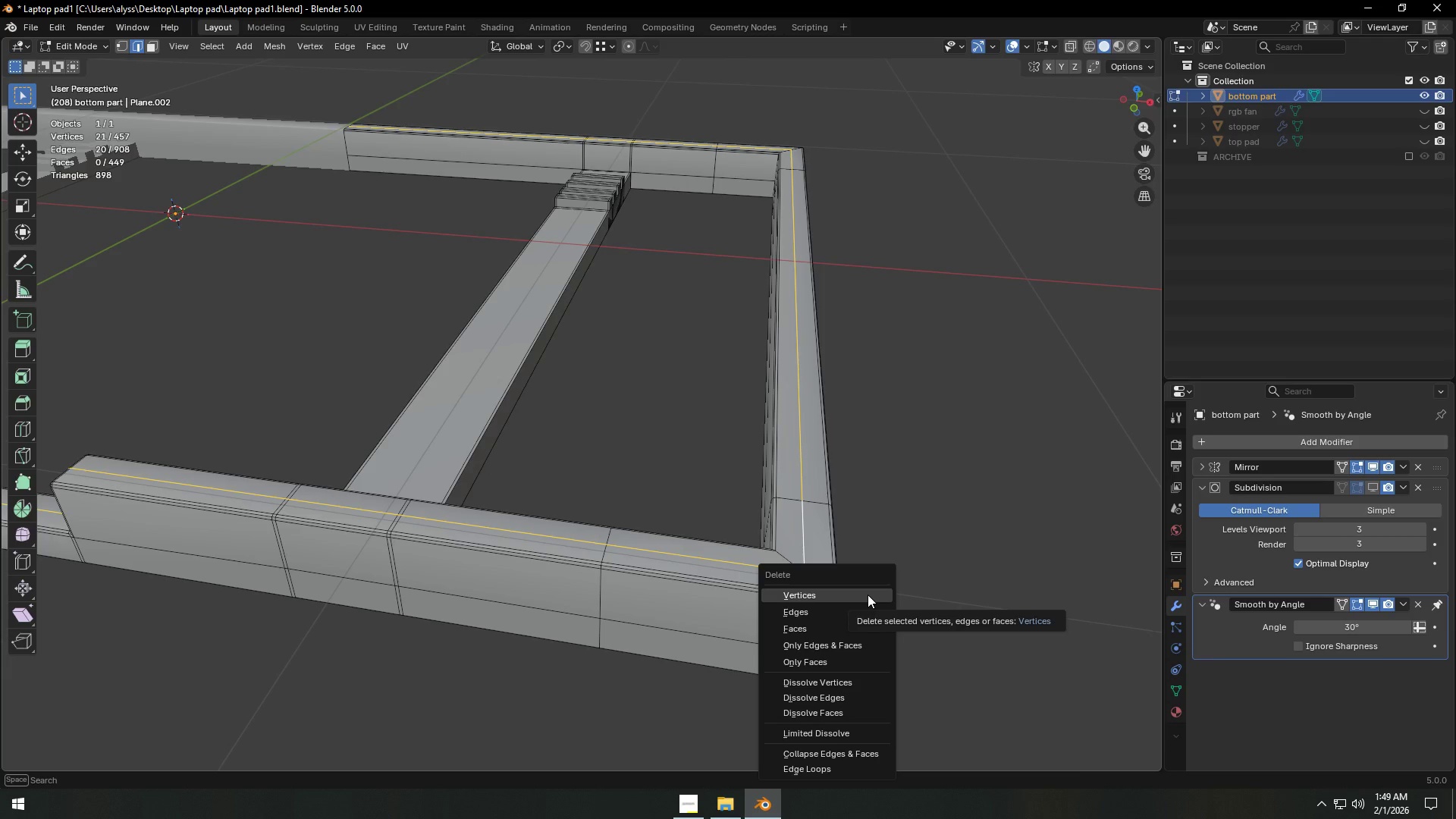 
left_click([868, 595])
 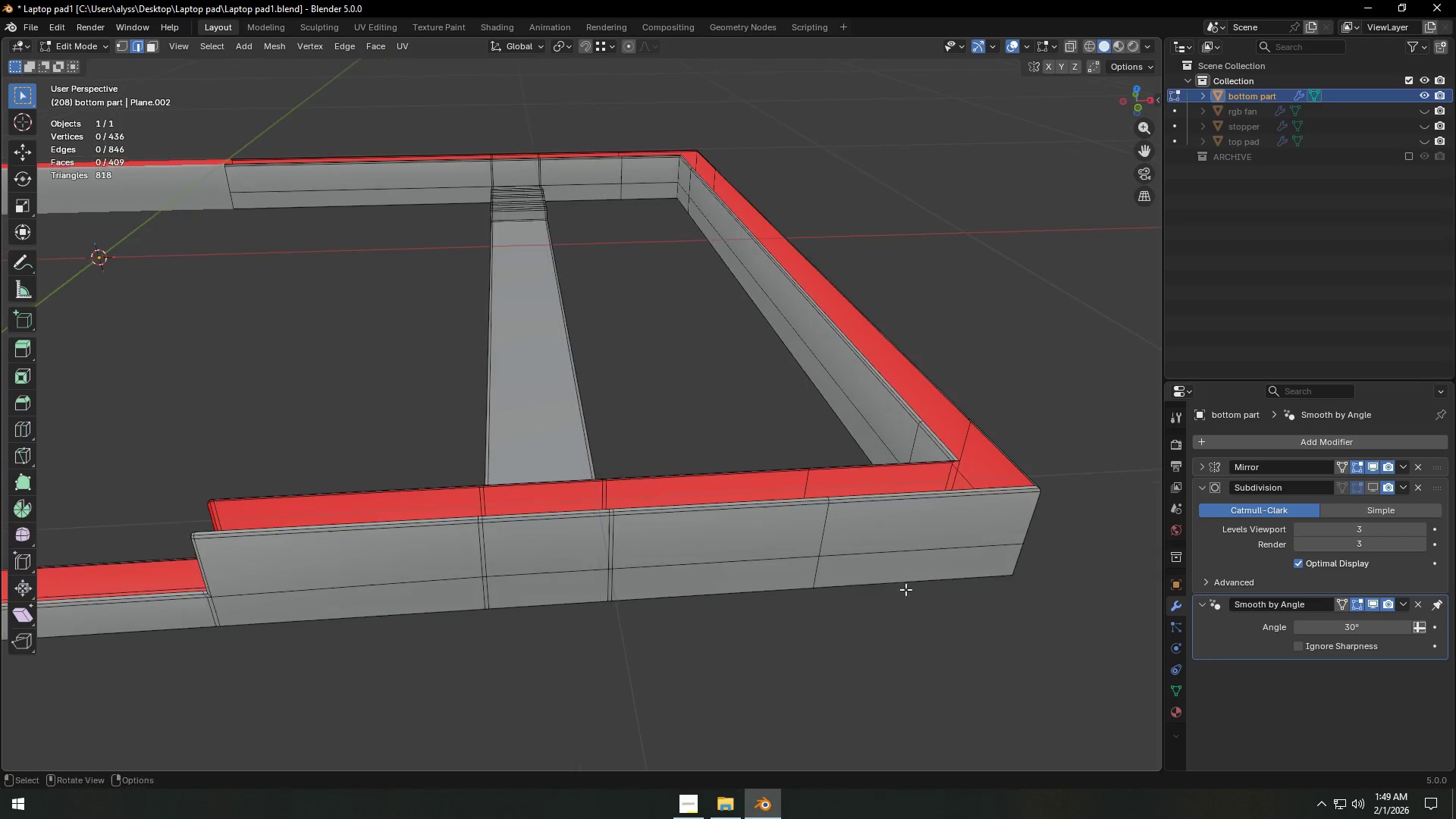 
scroll: coordinate [927, 589], scroll_direction: up, amount: 1.0
 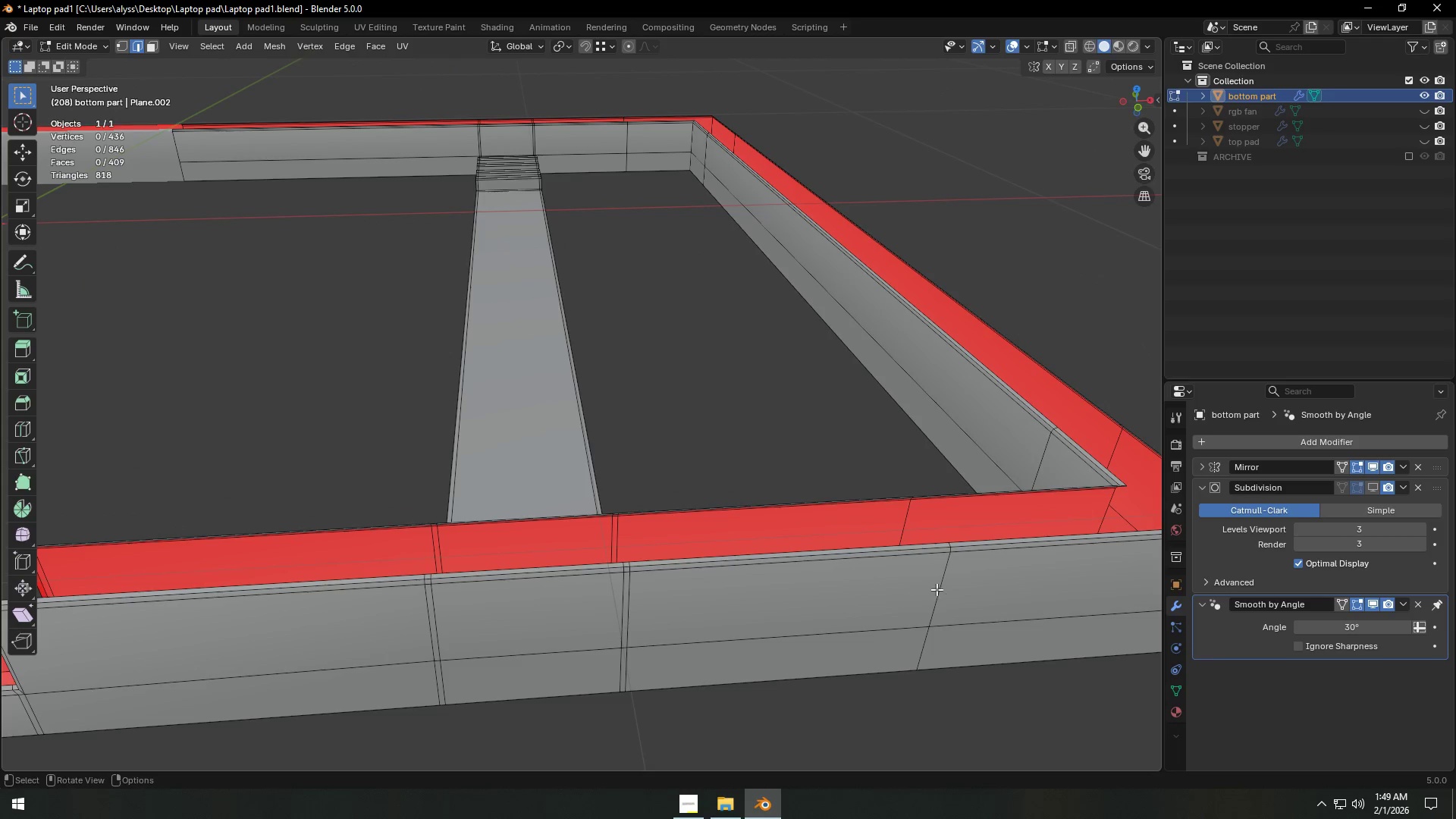 
key(Shift+ShiftLeft)
 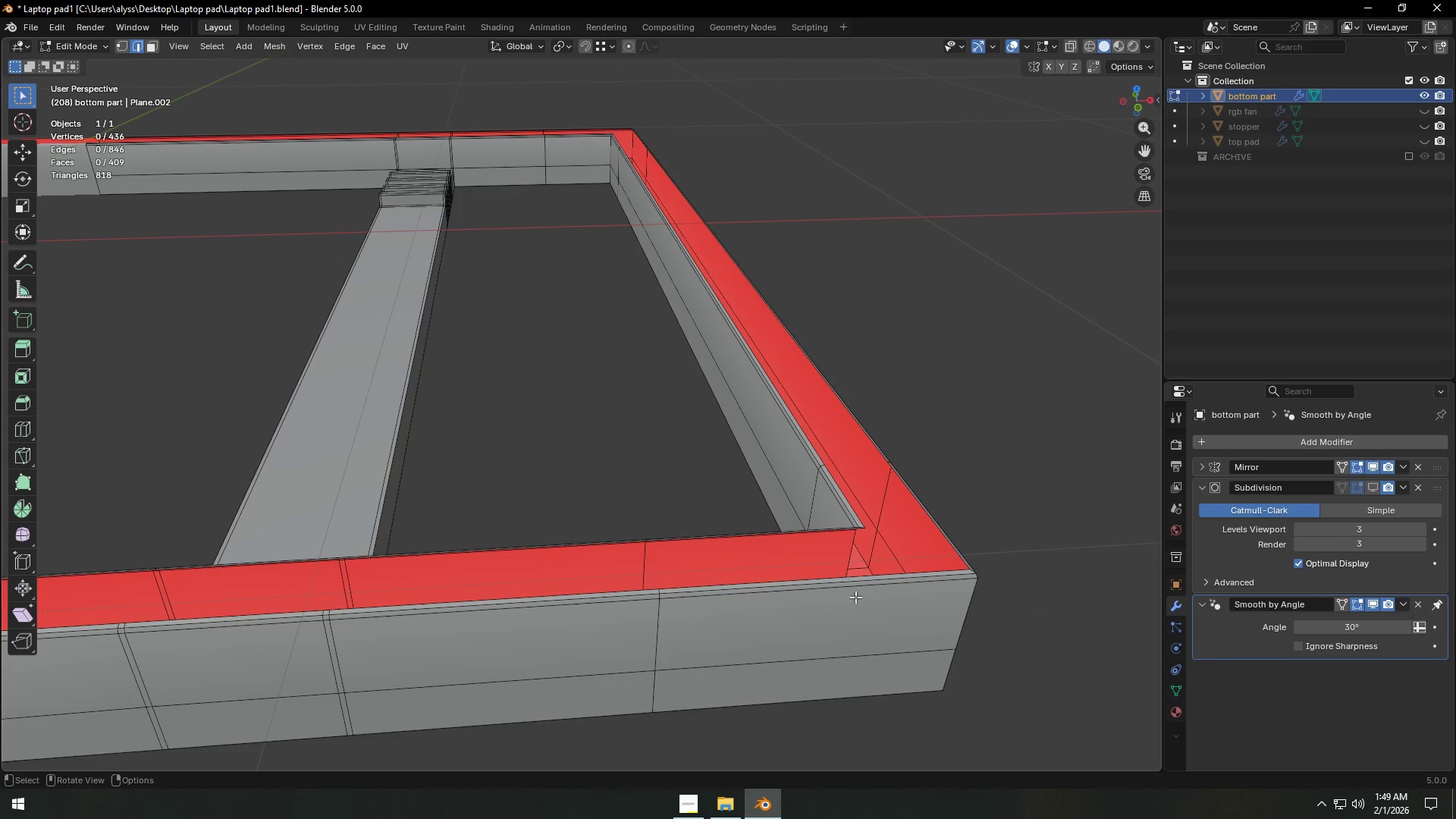 
key(Alt+AltLeft)
 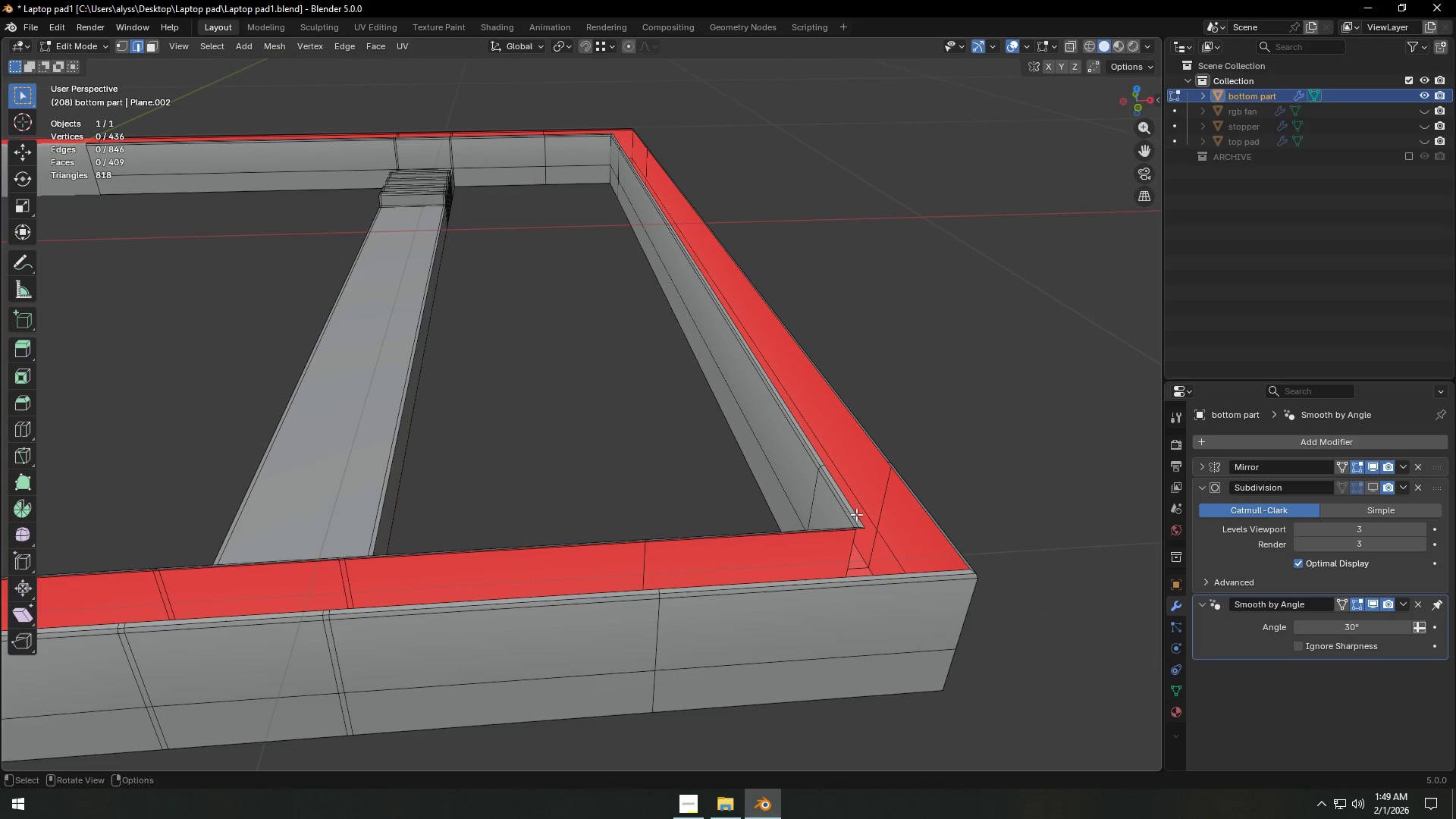 
hold_key(key=AltLeft, duration=0.41)
left_click([856, 508])
 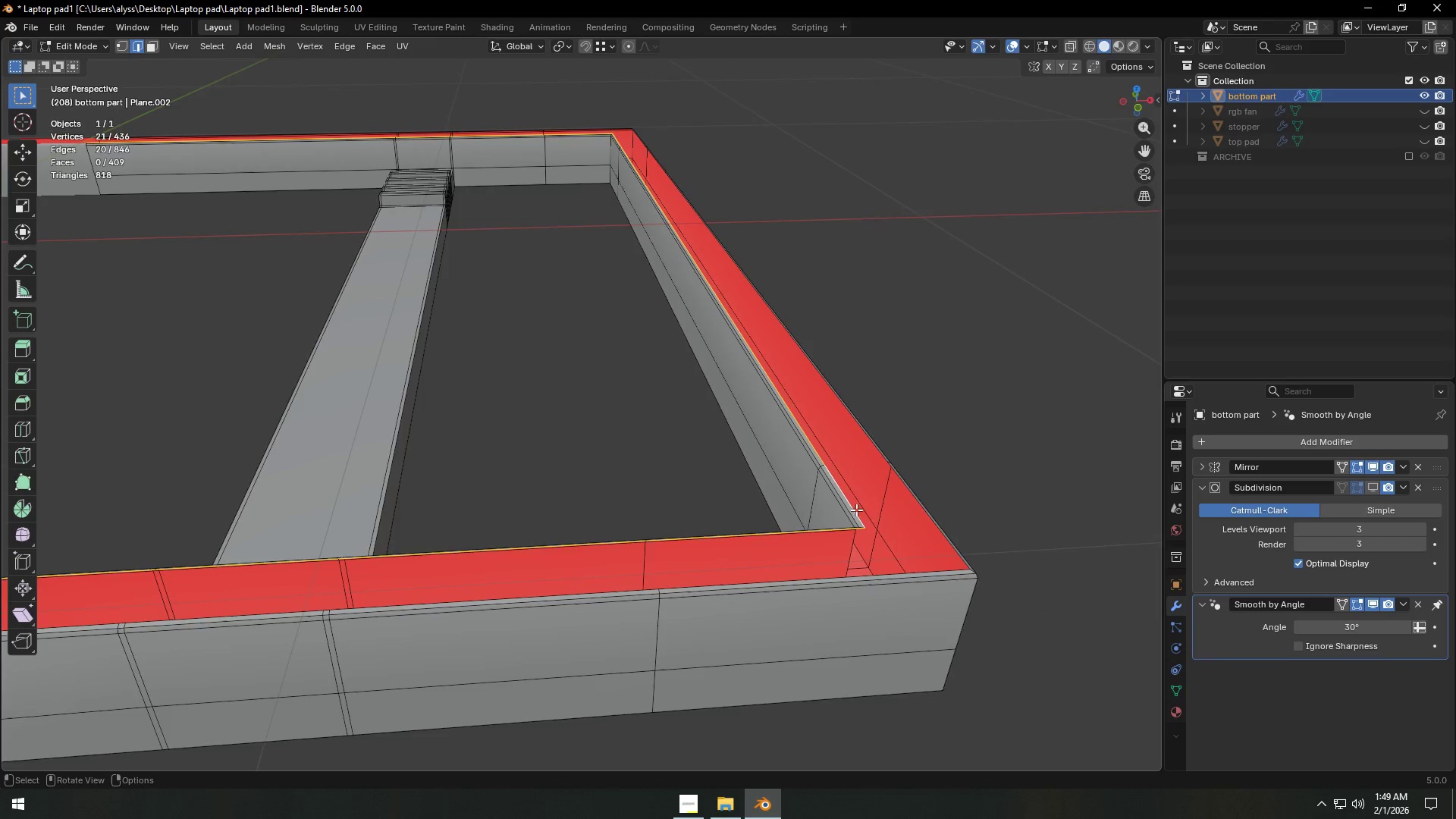 
scroll: coordinate [854, 514], scroll_direction: down, amount: 3.0
 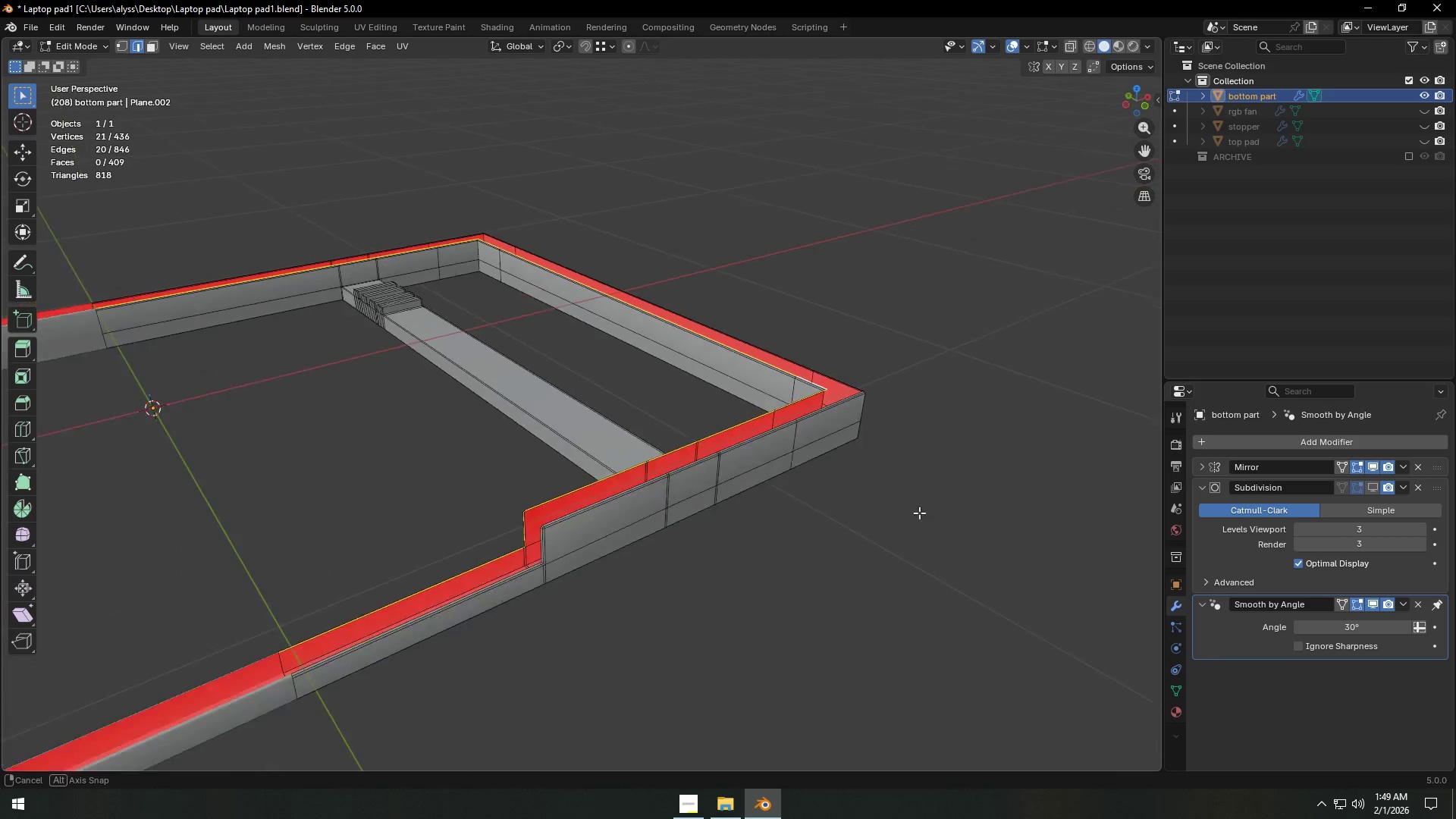 
key(Control+Z)
 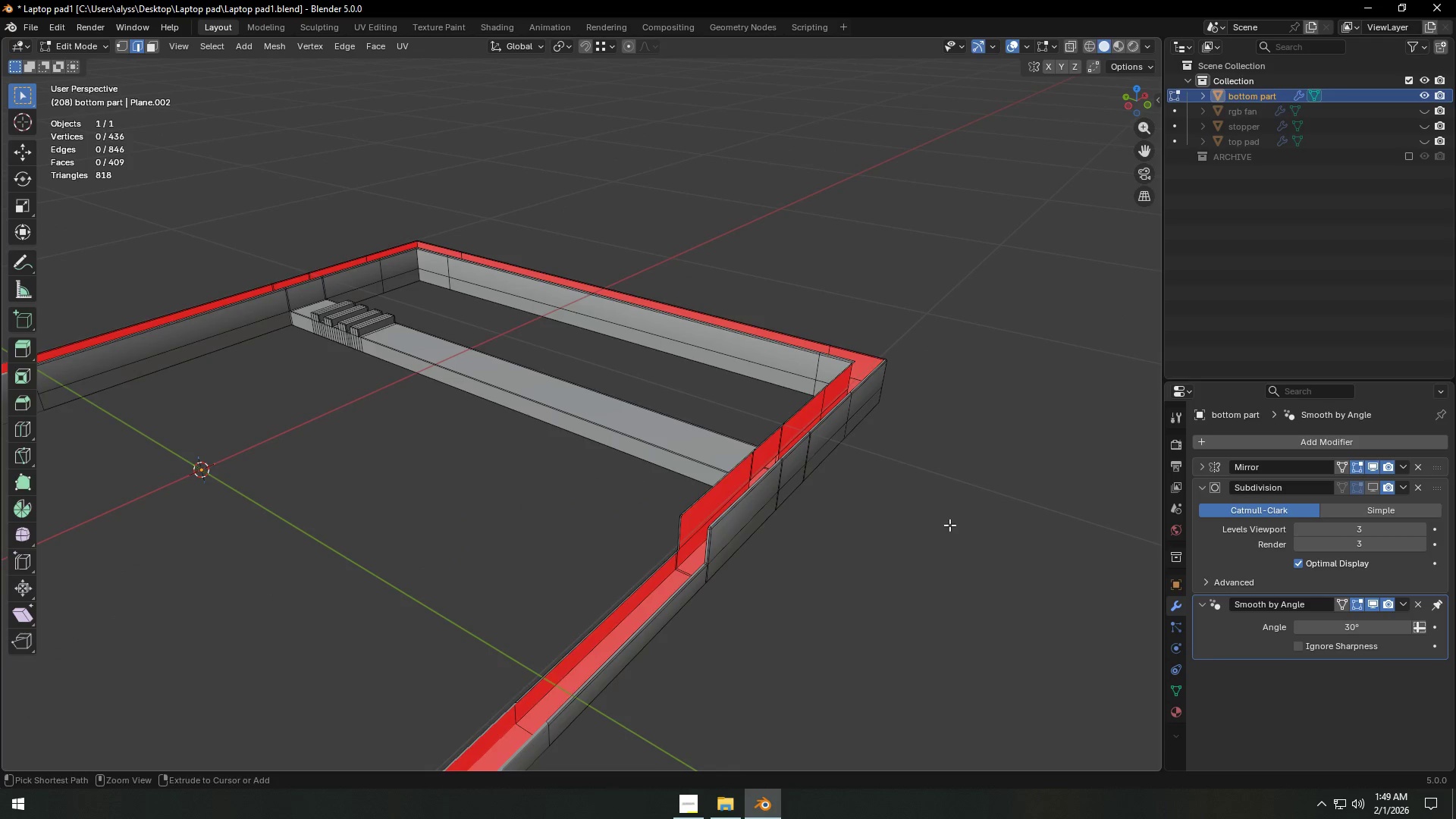 
key(Control+Z)
 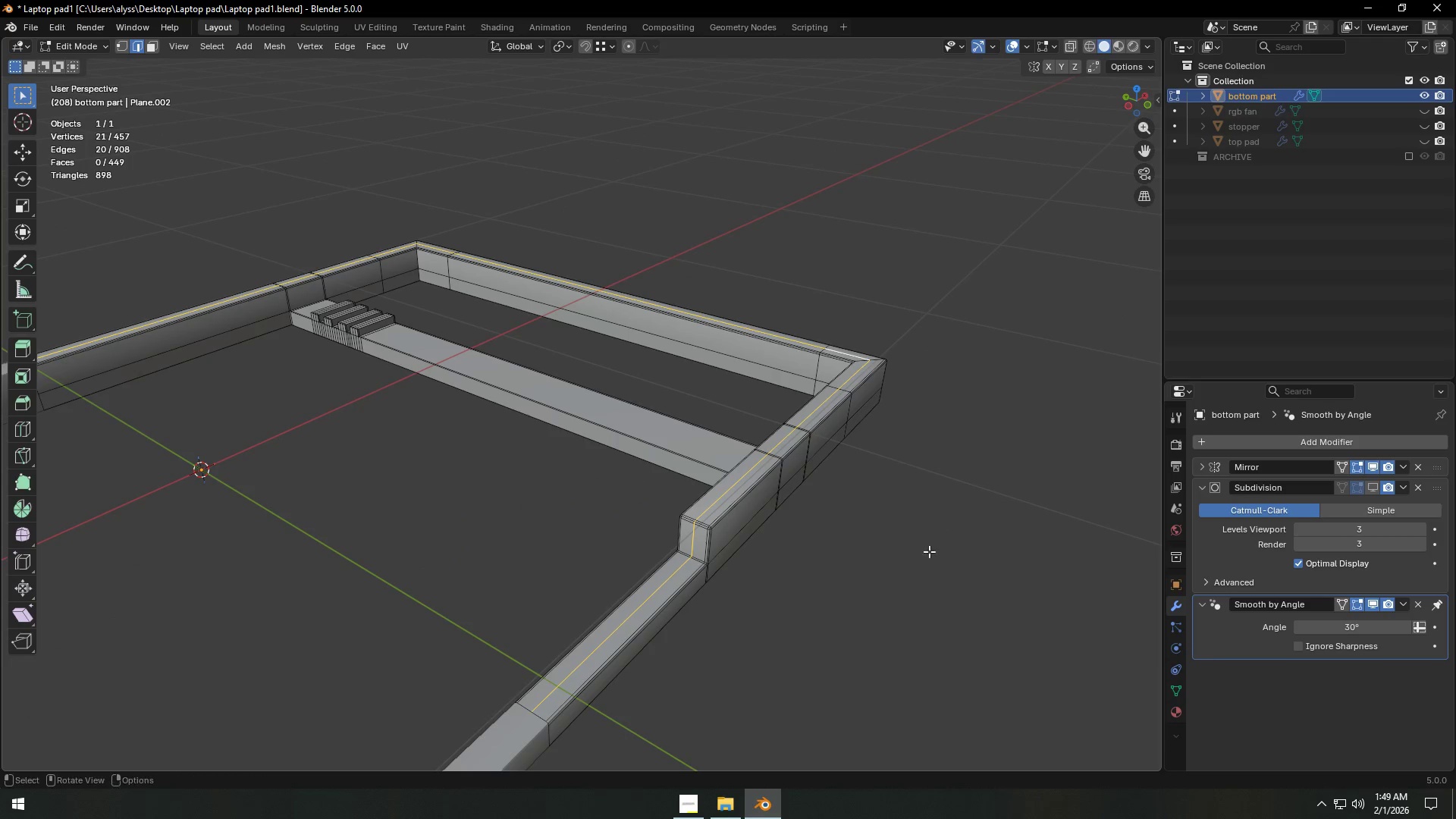 
left_click([920, 562])
 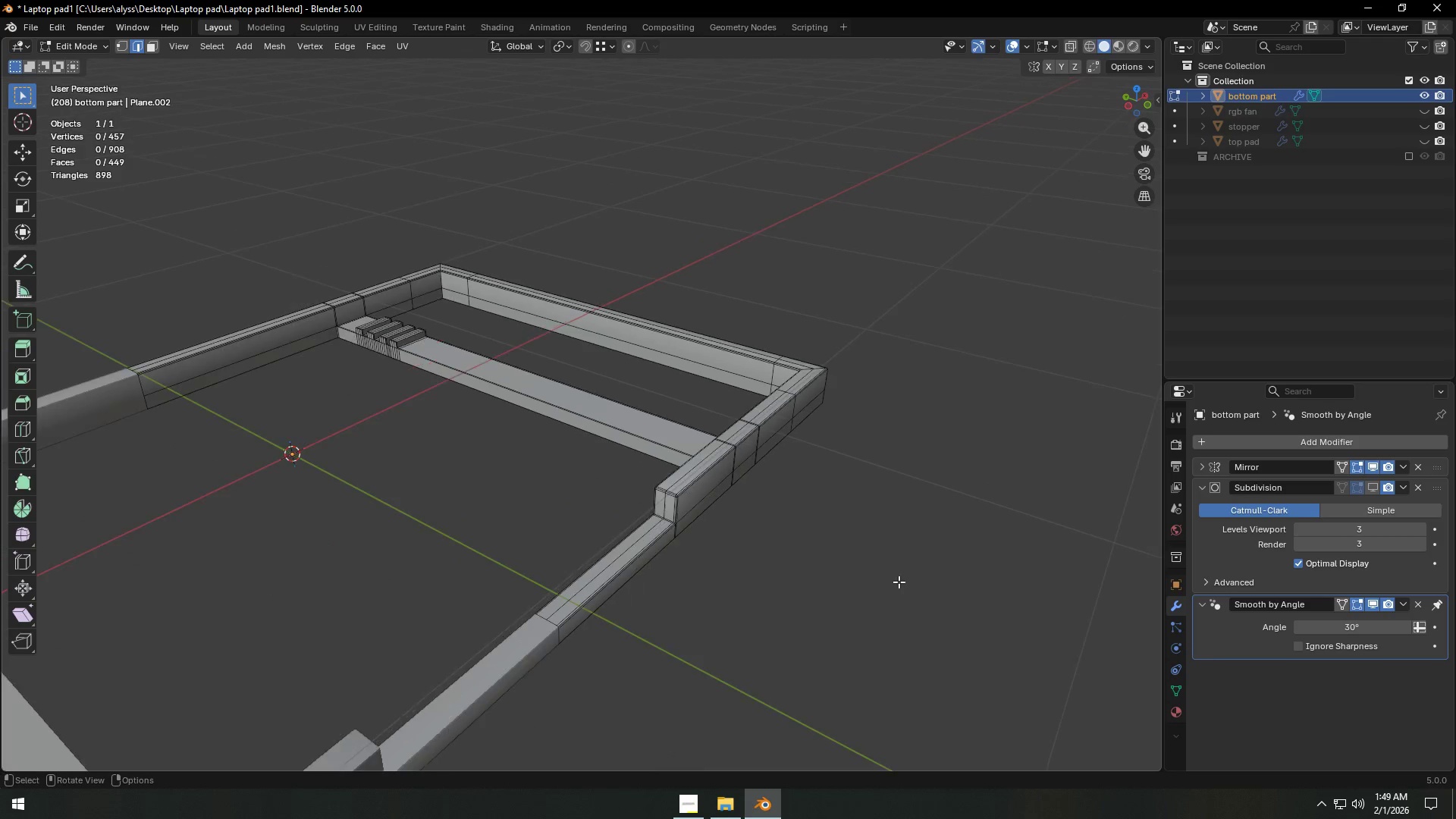 
scroll: coordinate [955, 573], scroll_direction: up, amount: 1.0
 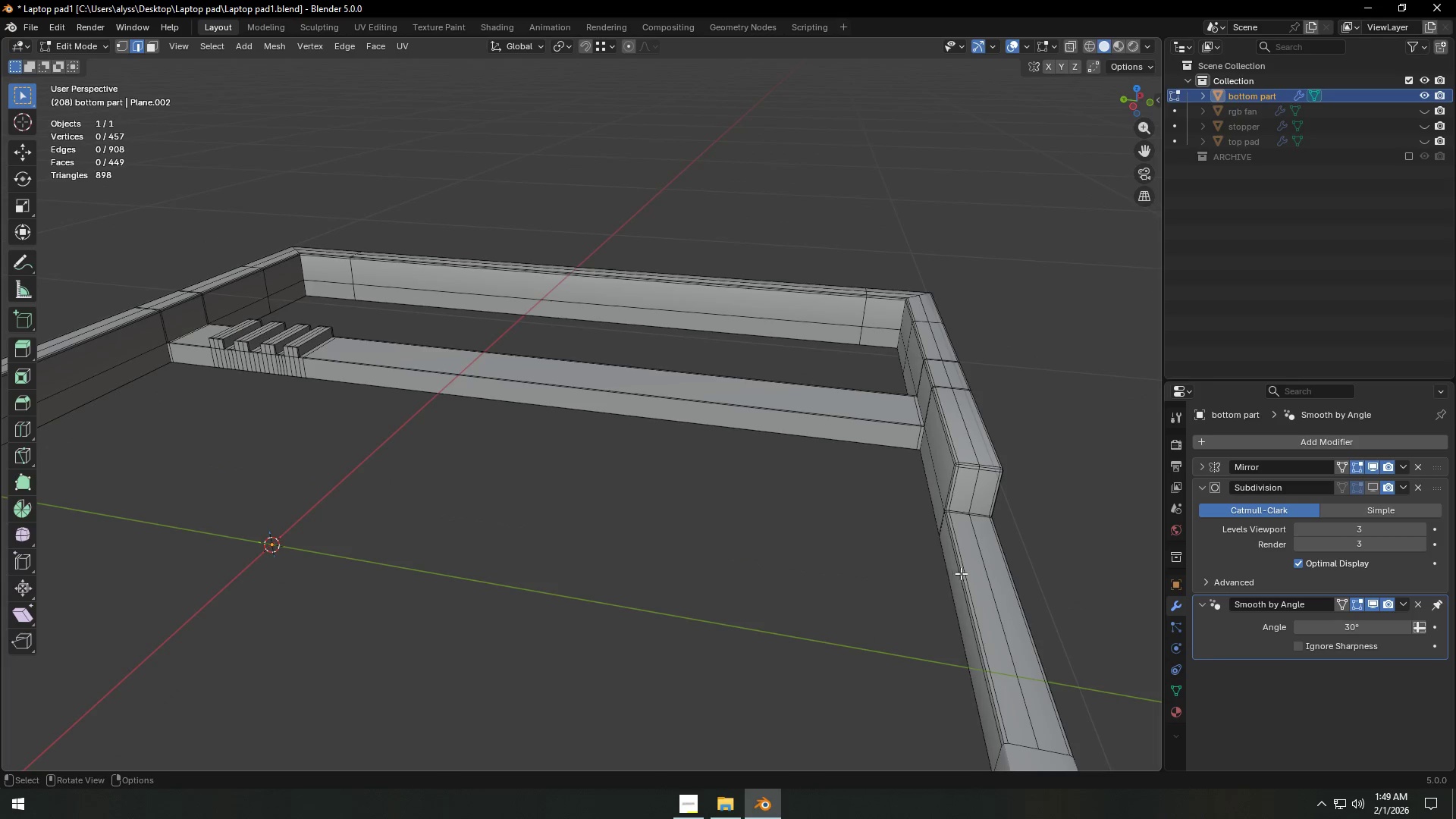 
hold_key(key=ShiftLeft, duration=0.31)
 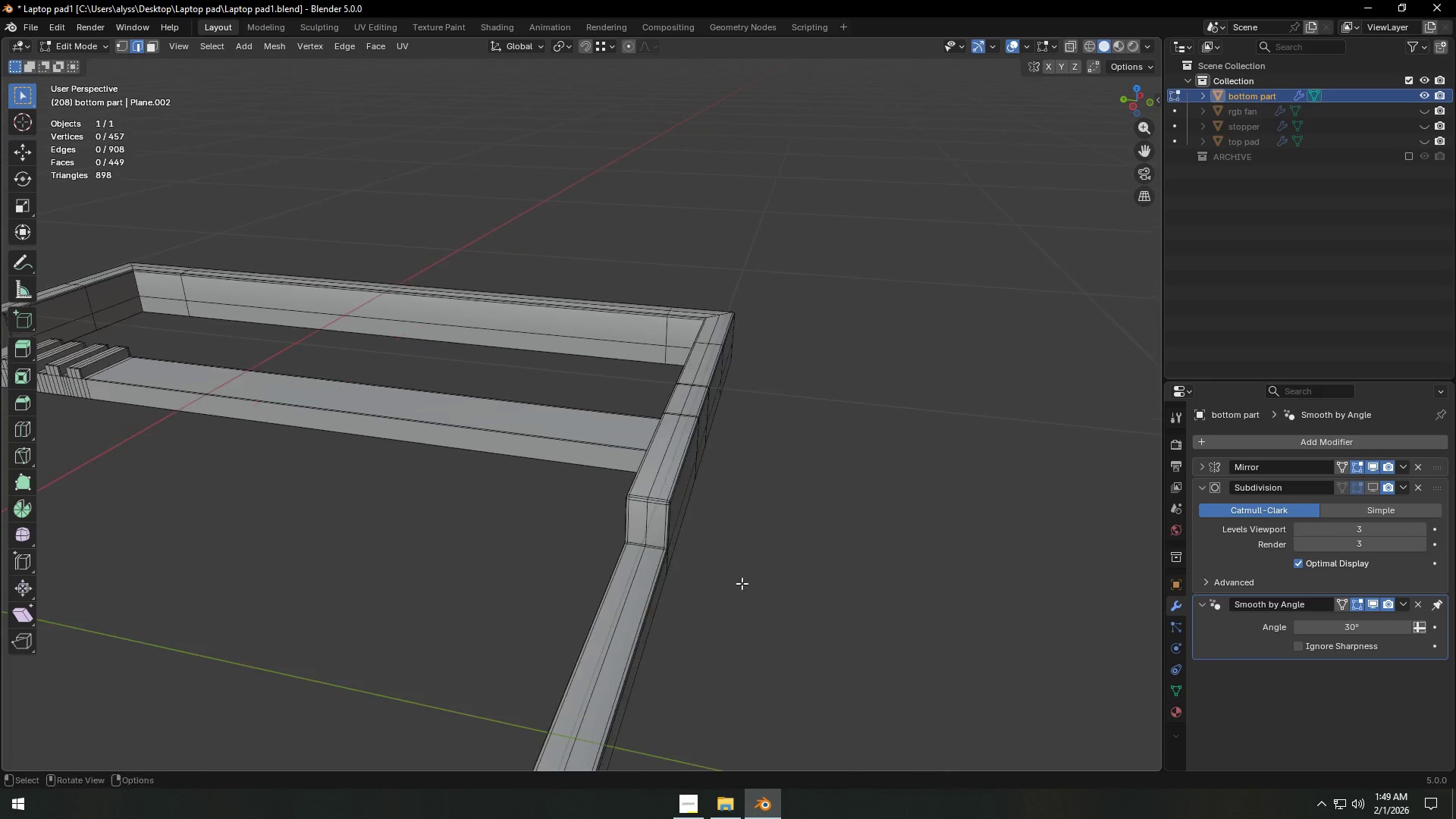 
scroll: coordinate [742, 583], scroll_direction: up, amount: 3.0
 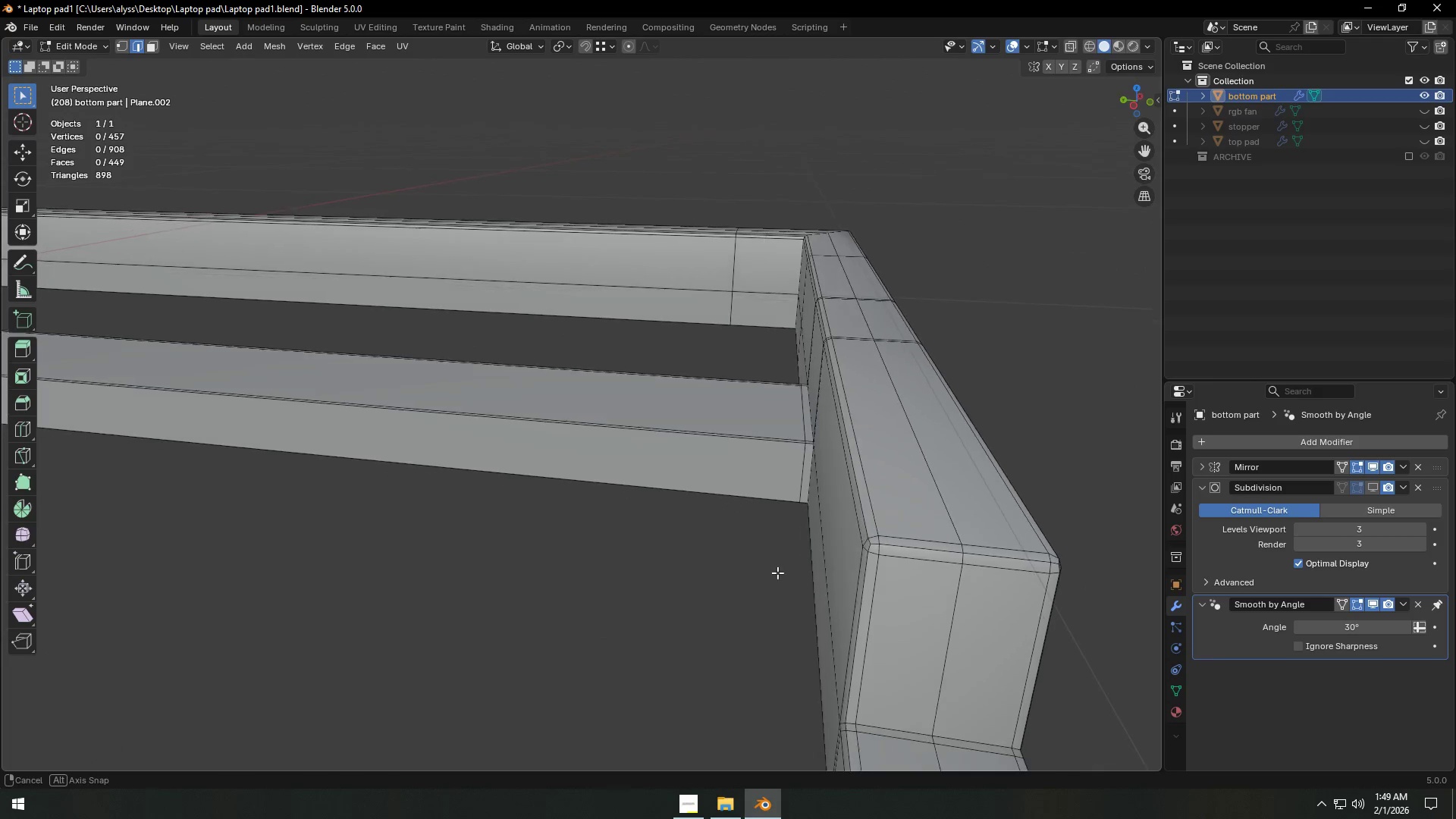 
scroll: coordinate [778, 573], scroll_direction: down, amount: 1.0
 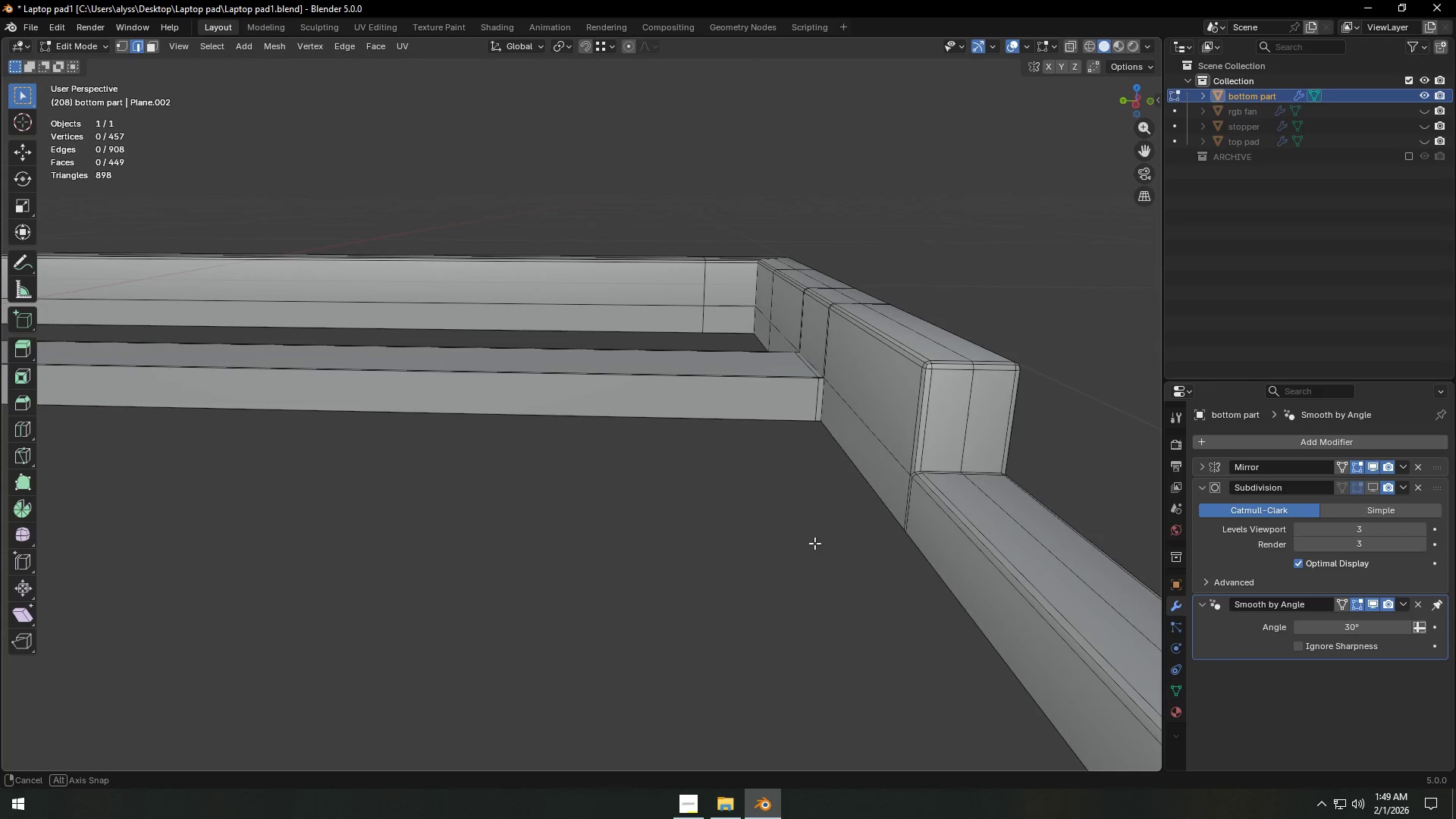 
key(Control+ControlLeft)
 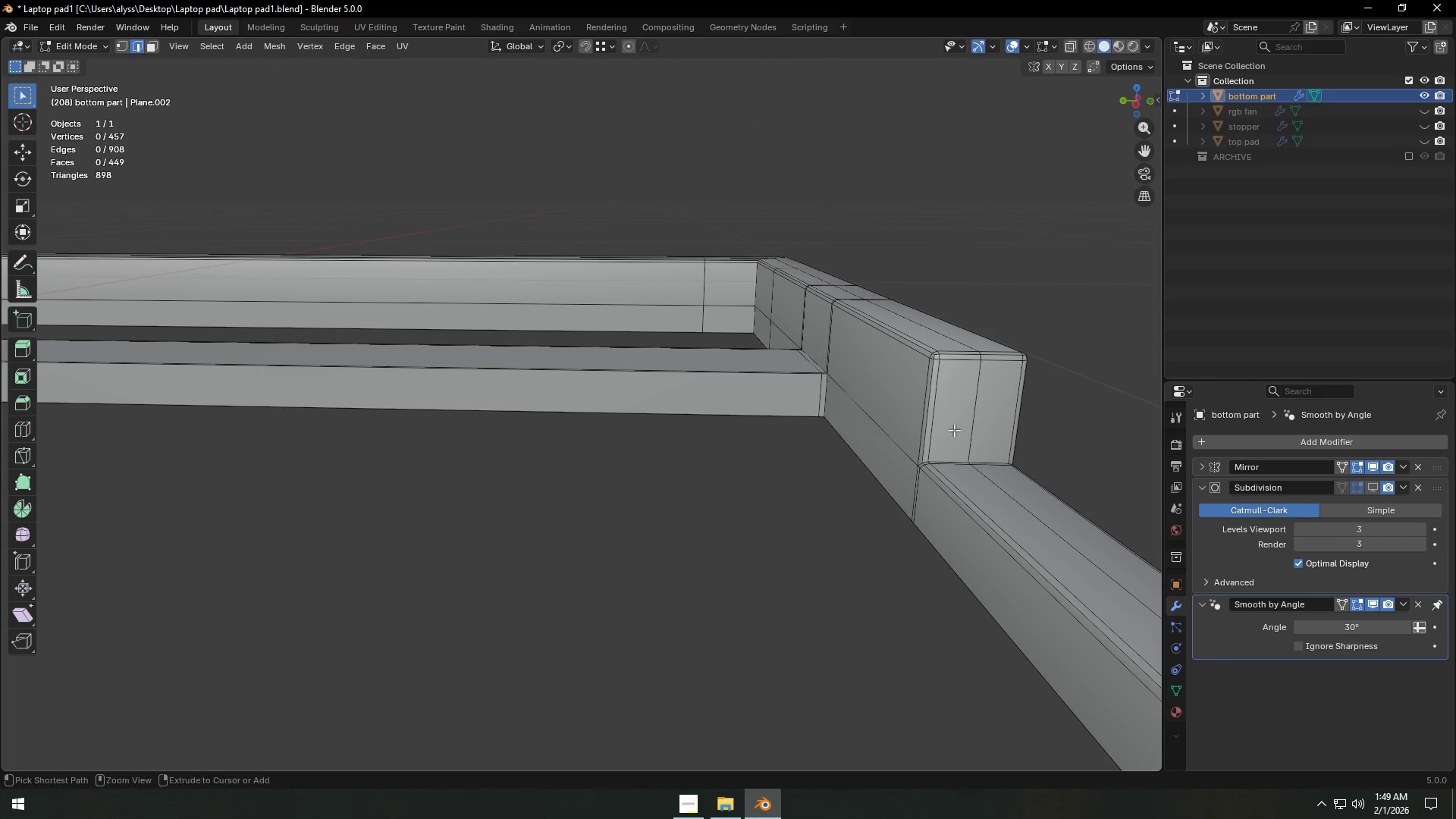 
key(Control+R)
 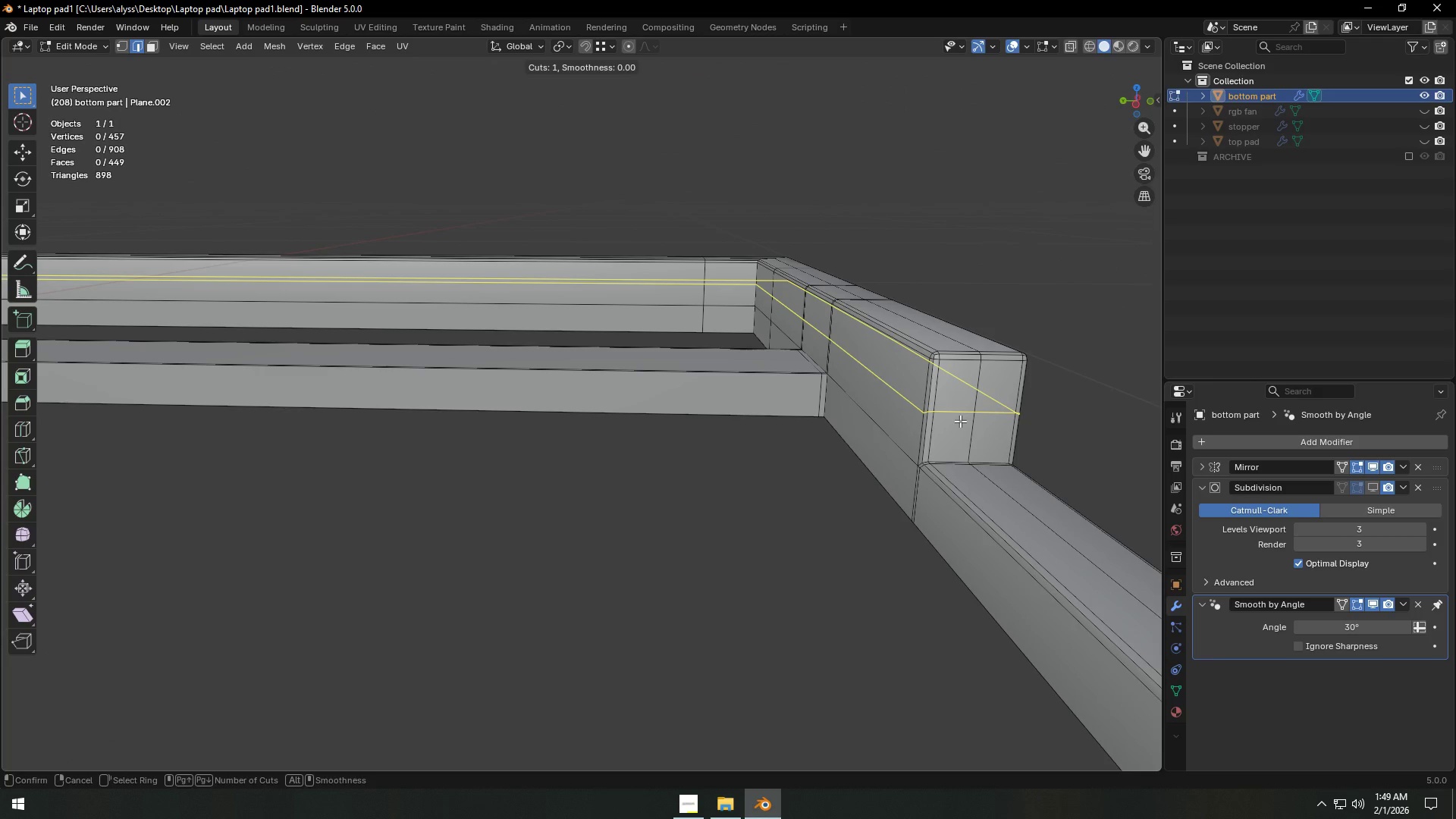 
right_click([960, 421])
 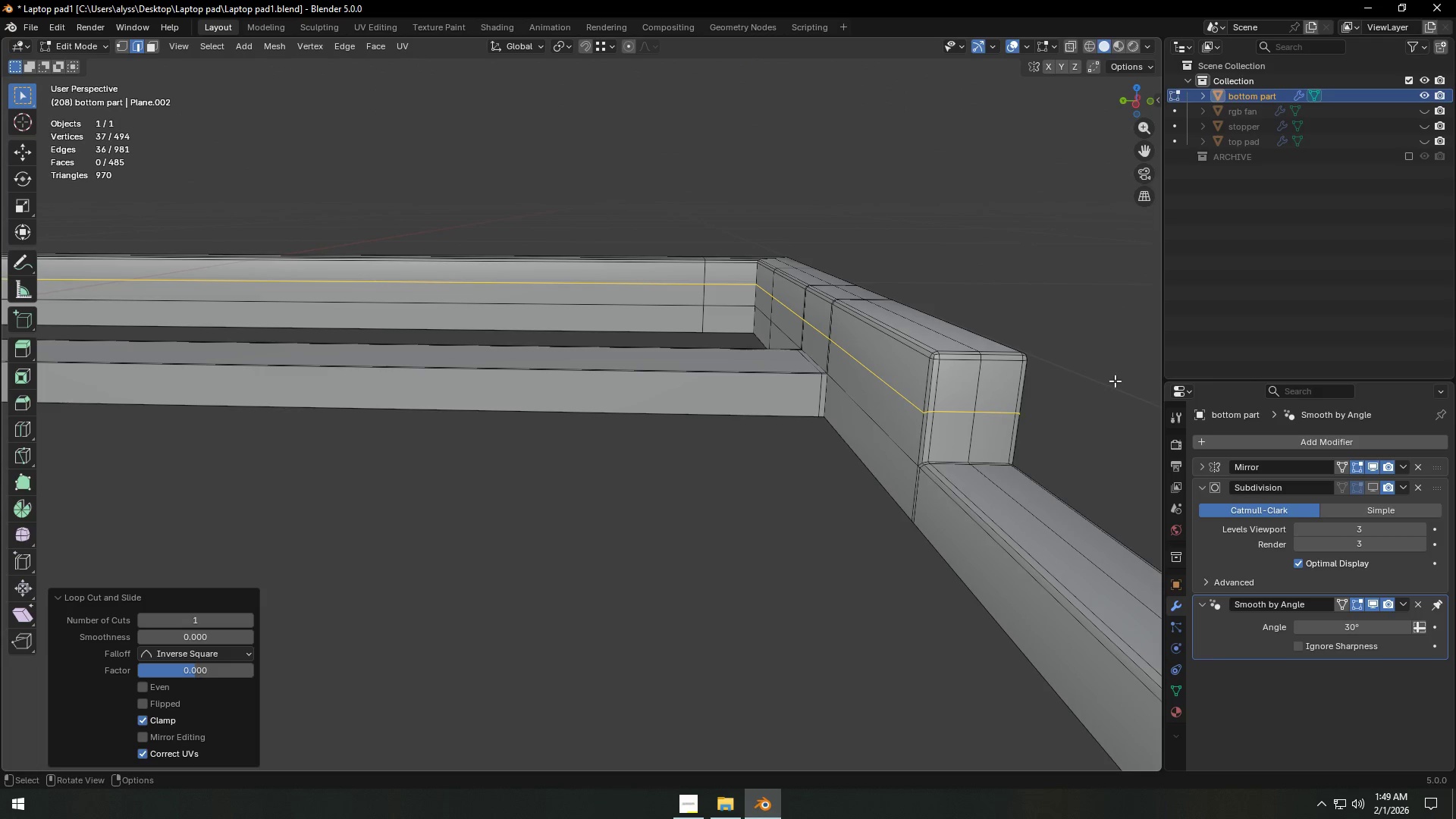 
left_click([960, 421])
 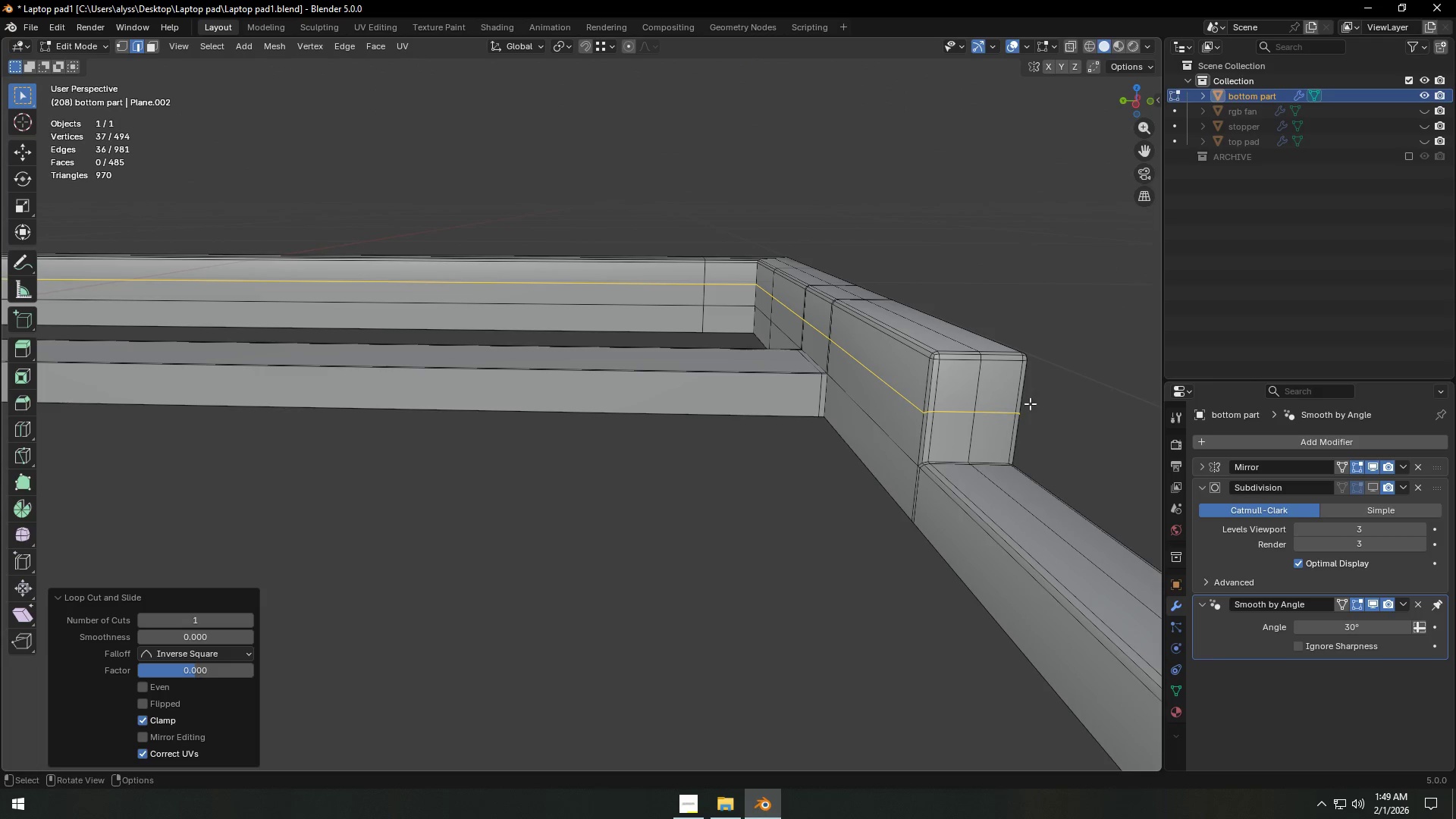 
type(sz0)
key(NumpadEnter)
 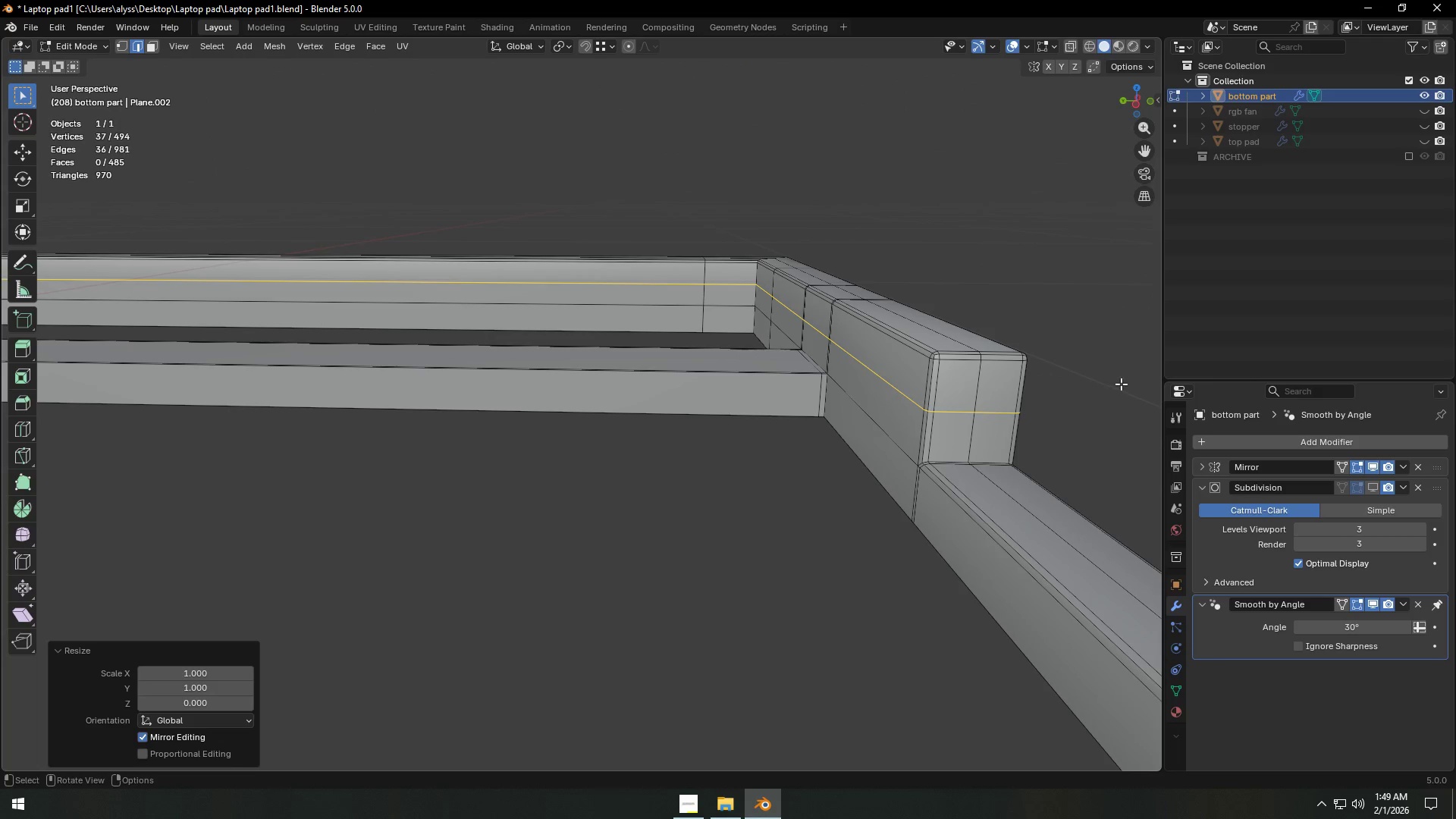 
key(Shift+ShiftLeft)
 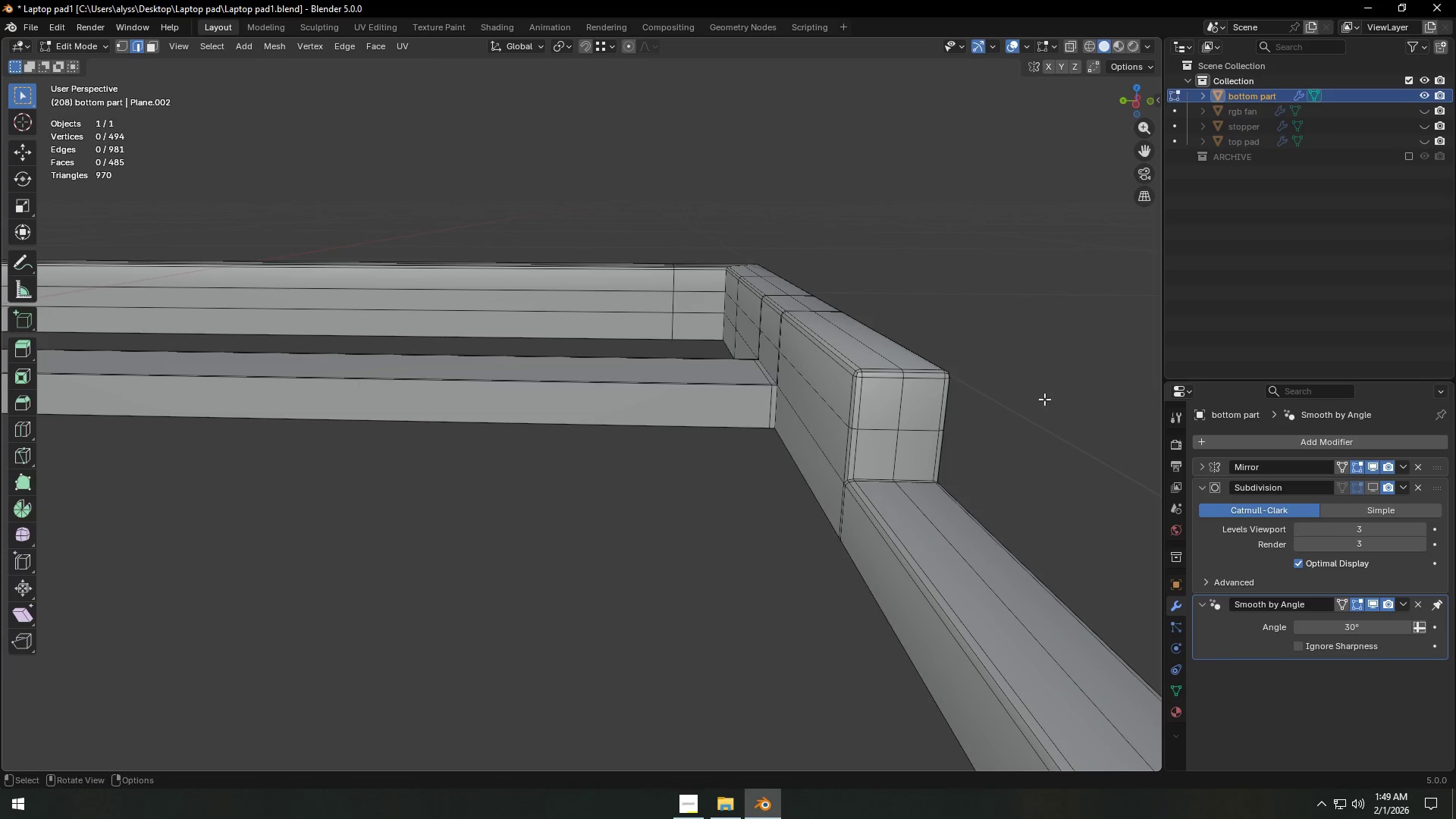 
key(Shift+ShiftLeft)
 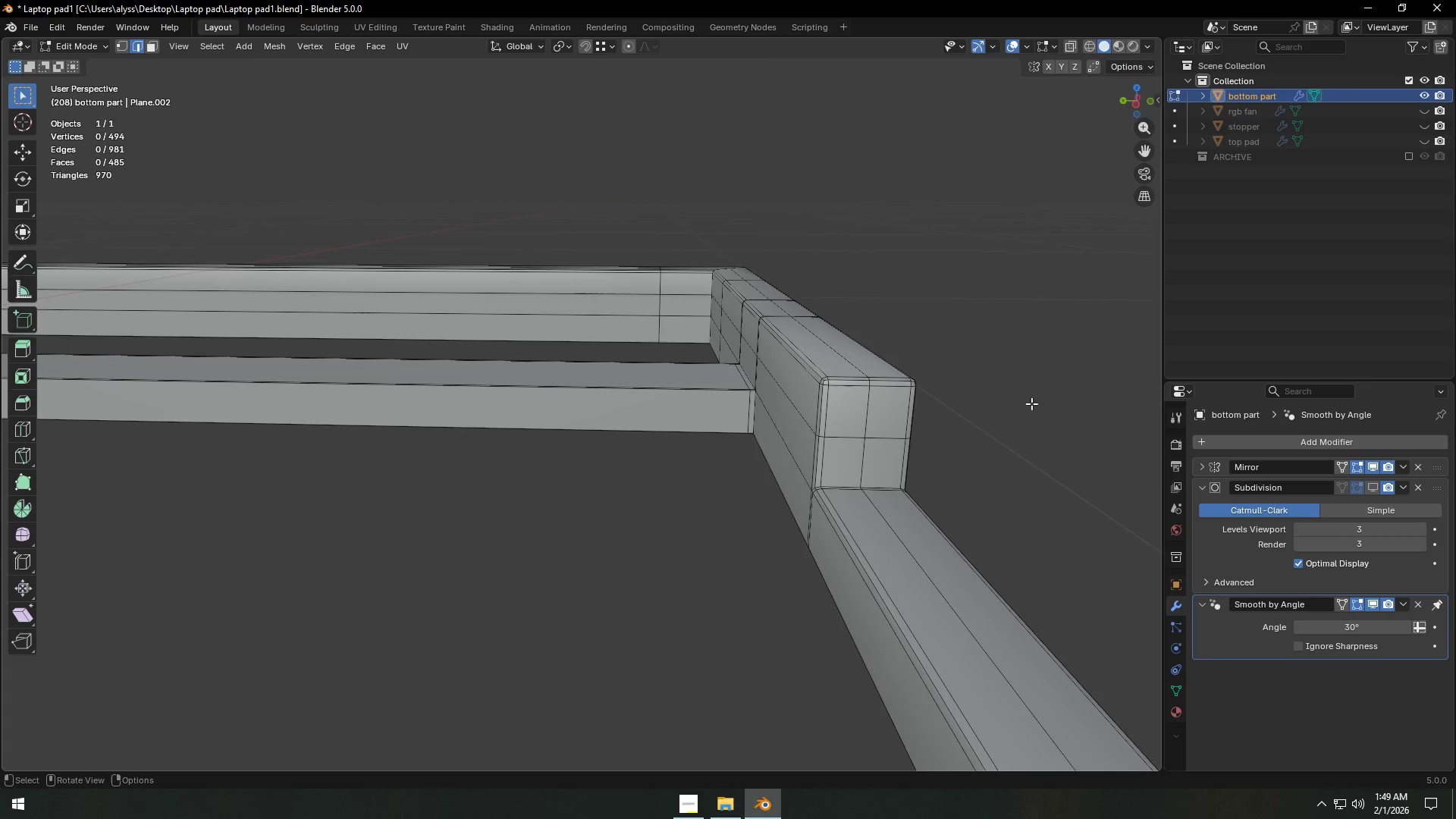 
scroll: coordinate [1031, 403], scroll_direction: up, amount: 1.0
 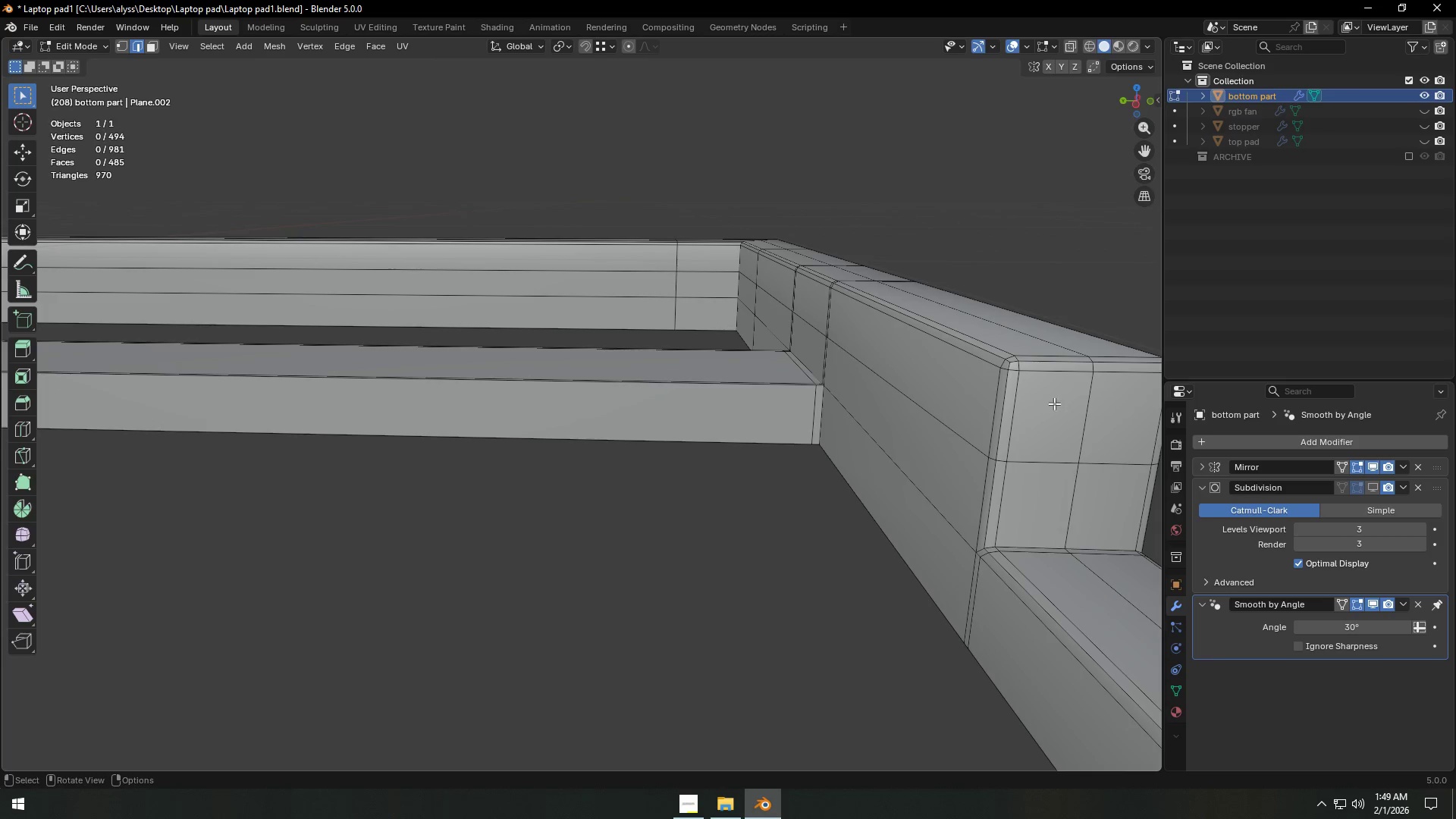 
hold_key(key=ShiftLeft, duration=0.38)
 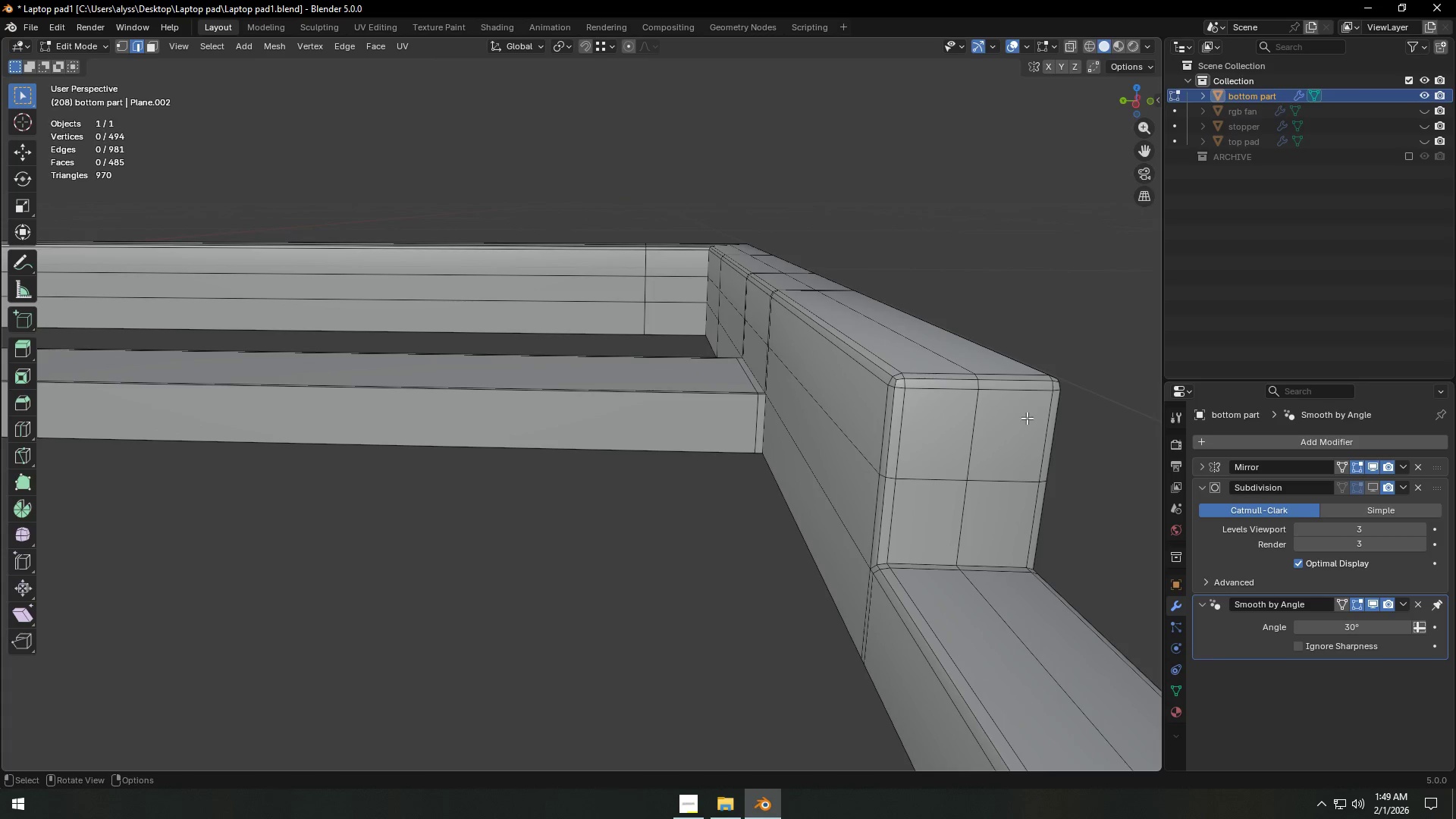 
key(Shift+ShiftLeft)
 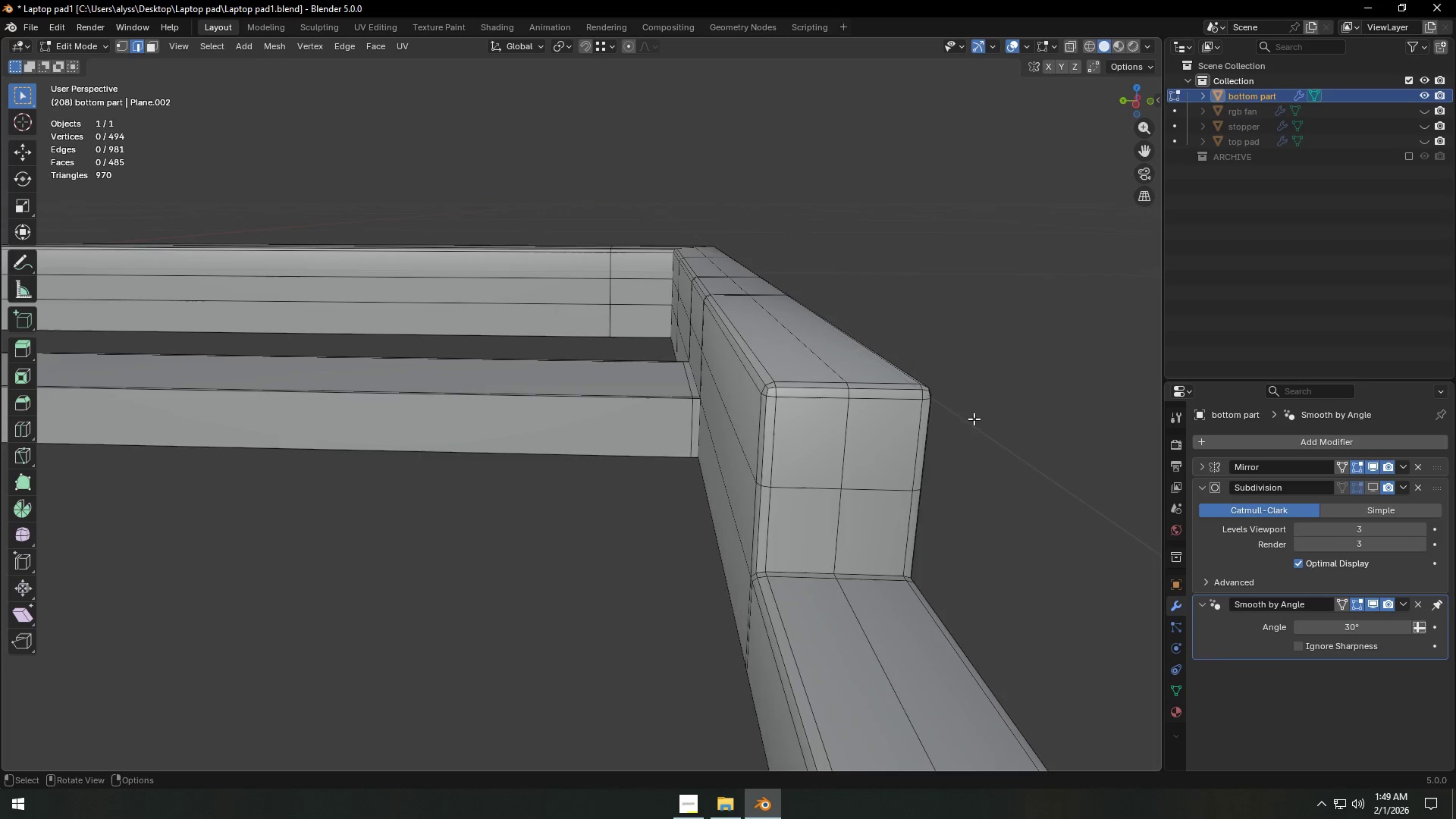 
scroll: coordinate [974, 419], scroll_direction: up, amount: 1.0
 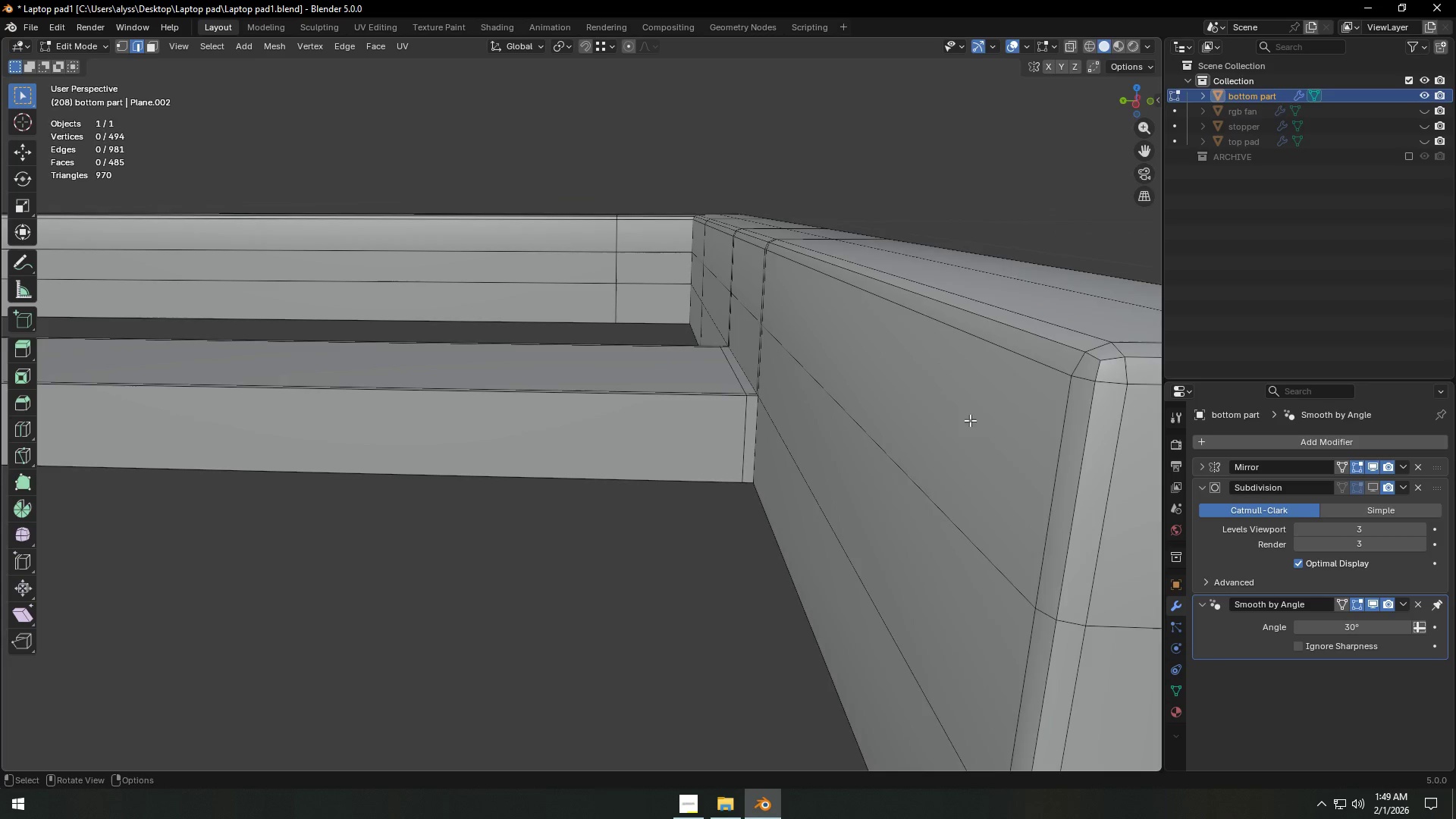 
scroll: coordinate [978, 432], scroll_direction: down, amount: 3.0
 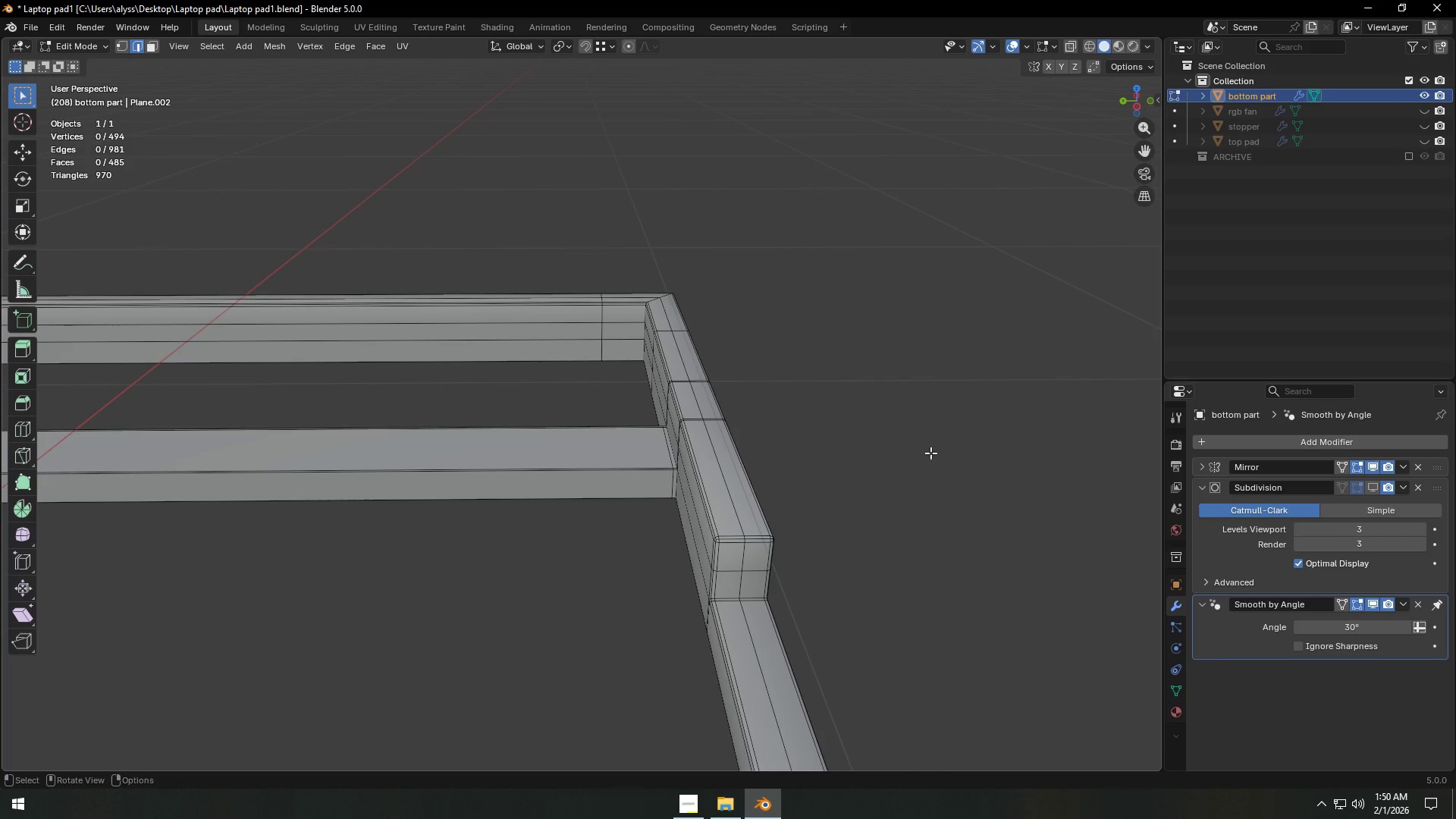 
scroll: coordinate [924, 459], scroll_direction: up, amount: 1.0
 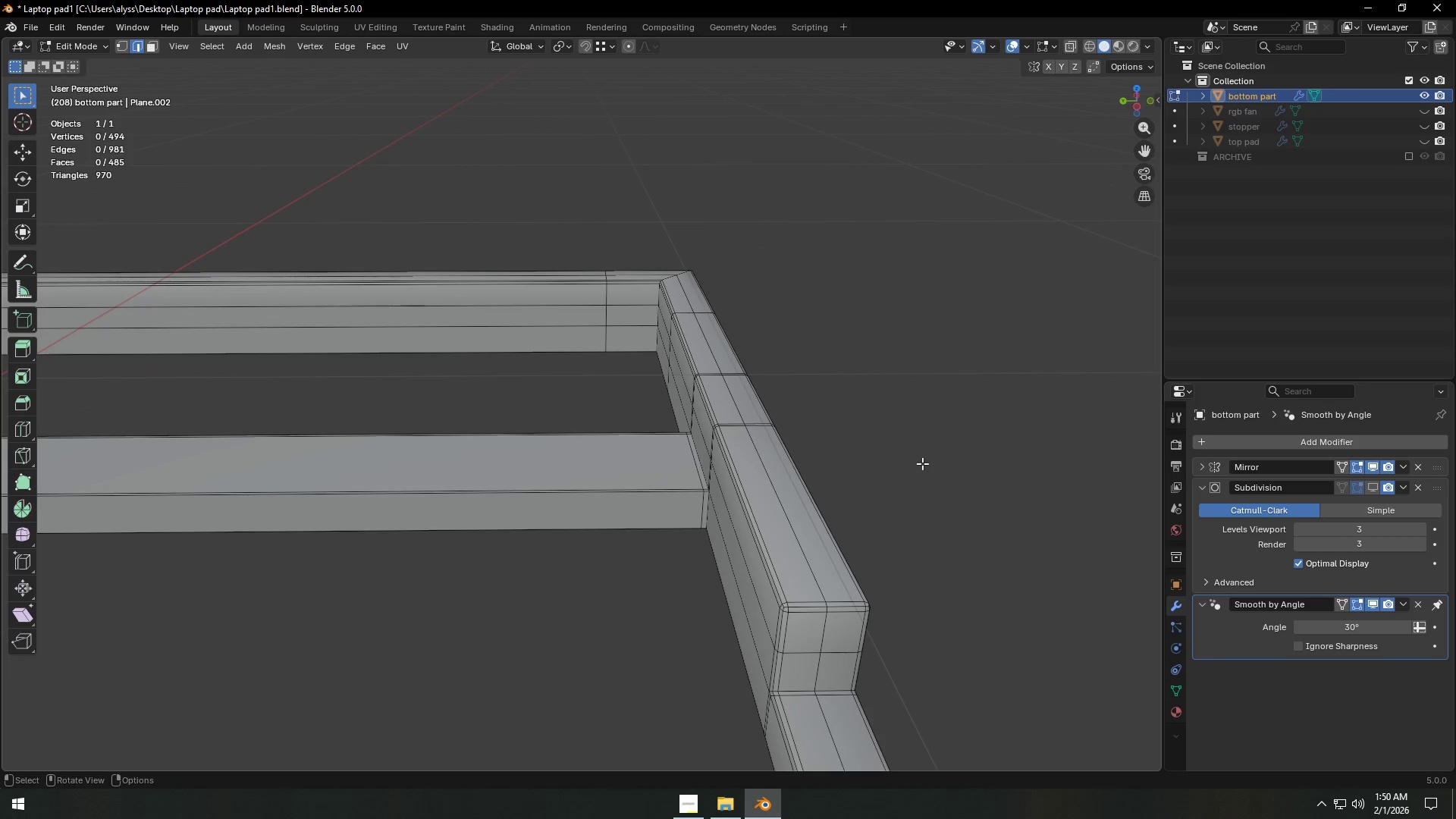 
hold_key(key=ShiftLeft, duration=0.44)
 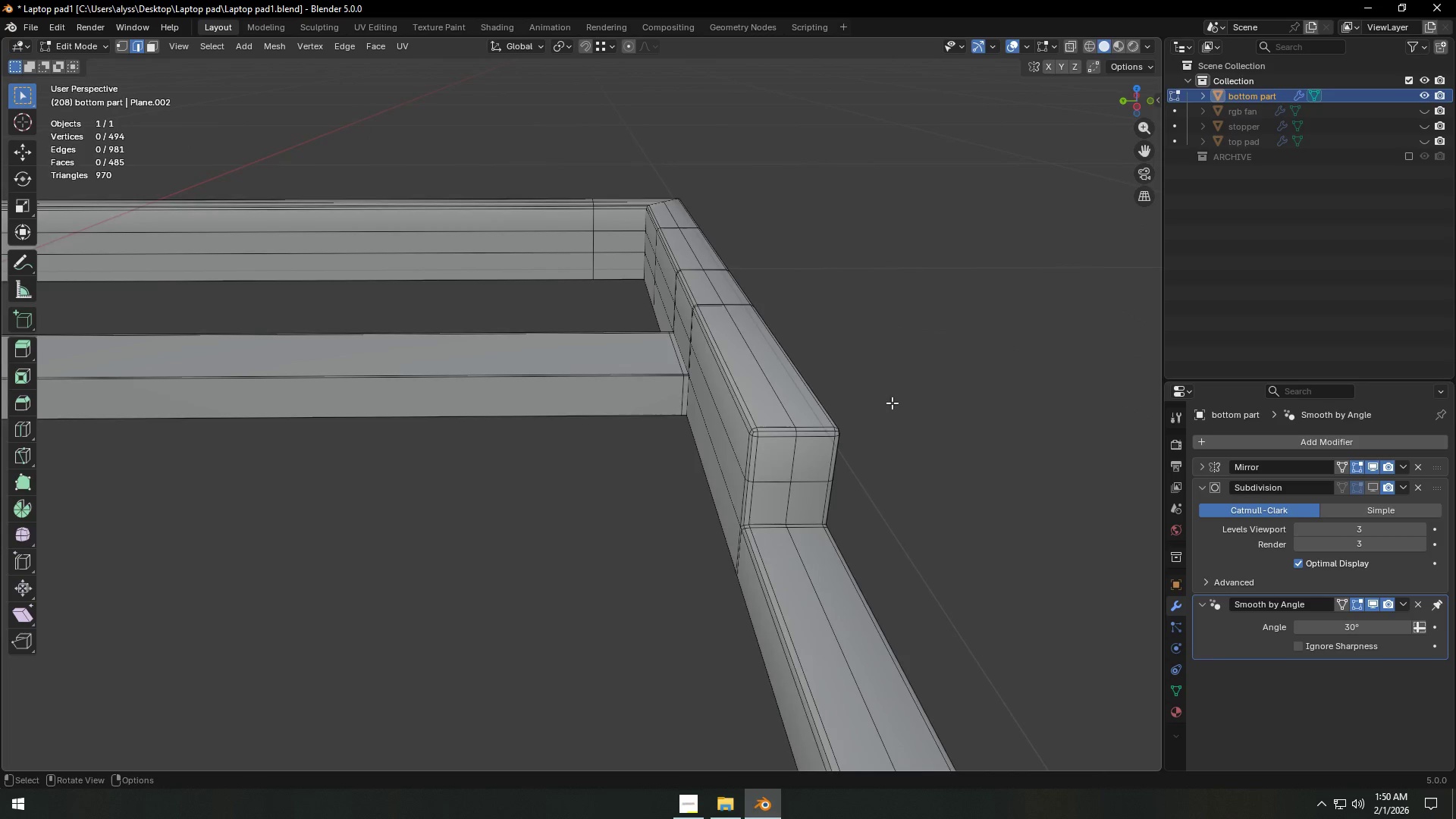 
scroll: coordinate [892, 403], scroll_direction: up, amount: 1.0
 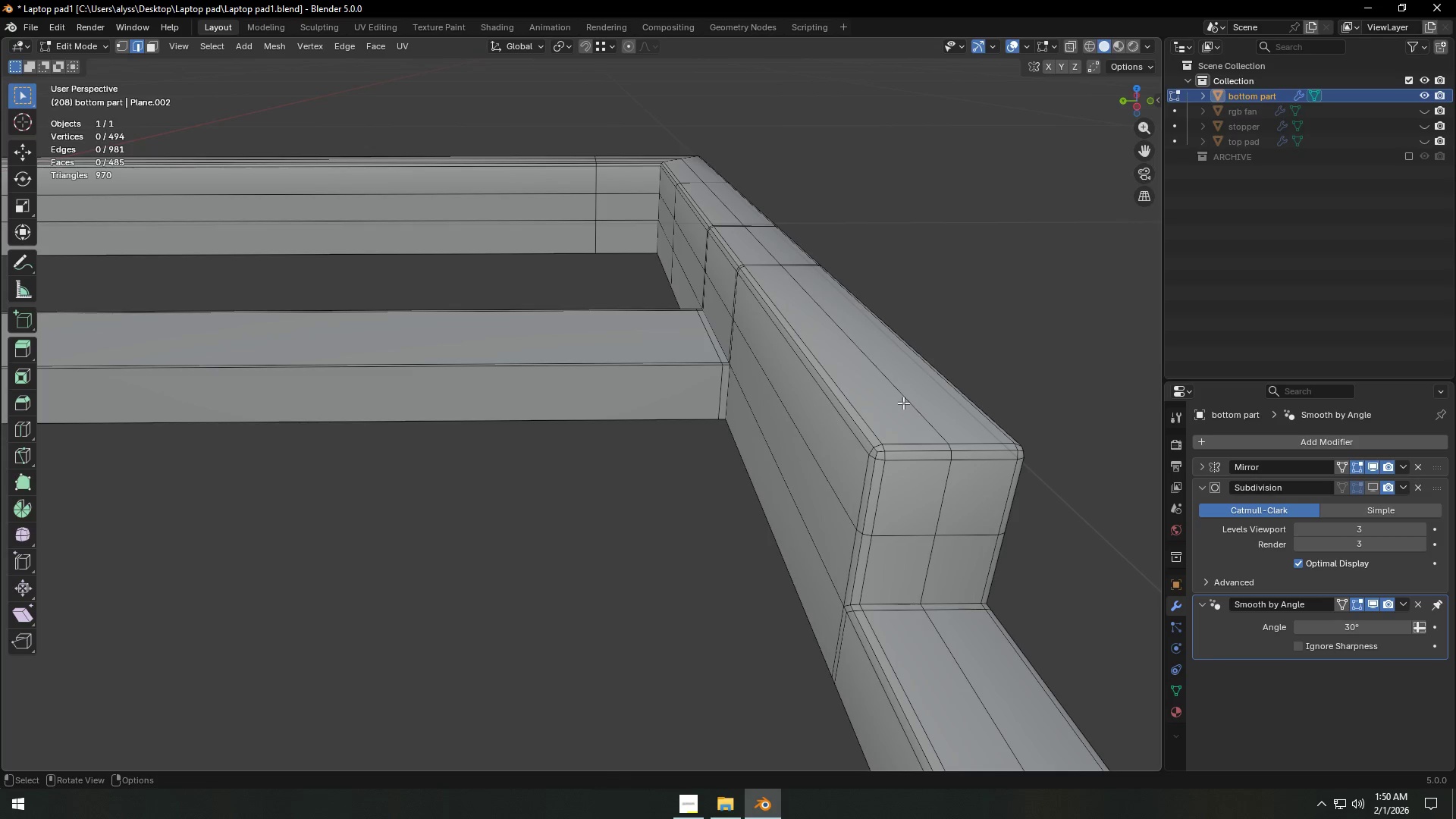 
hold_key(key=ShiftLeft, duration=0.5)
 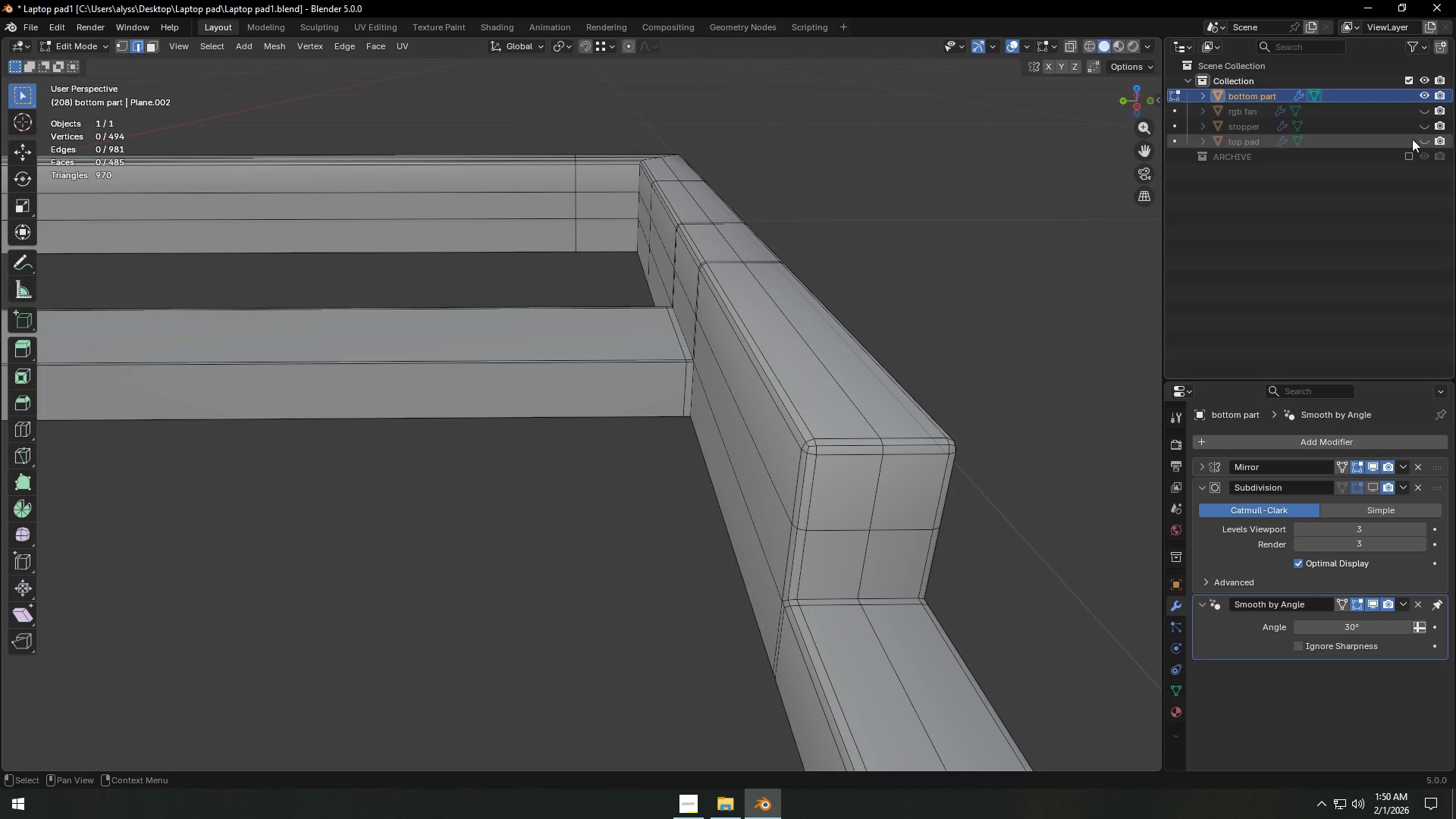 
key(Tab)
 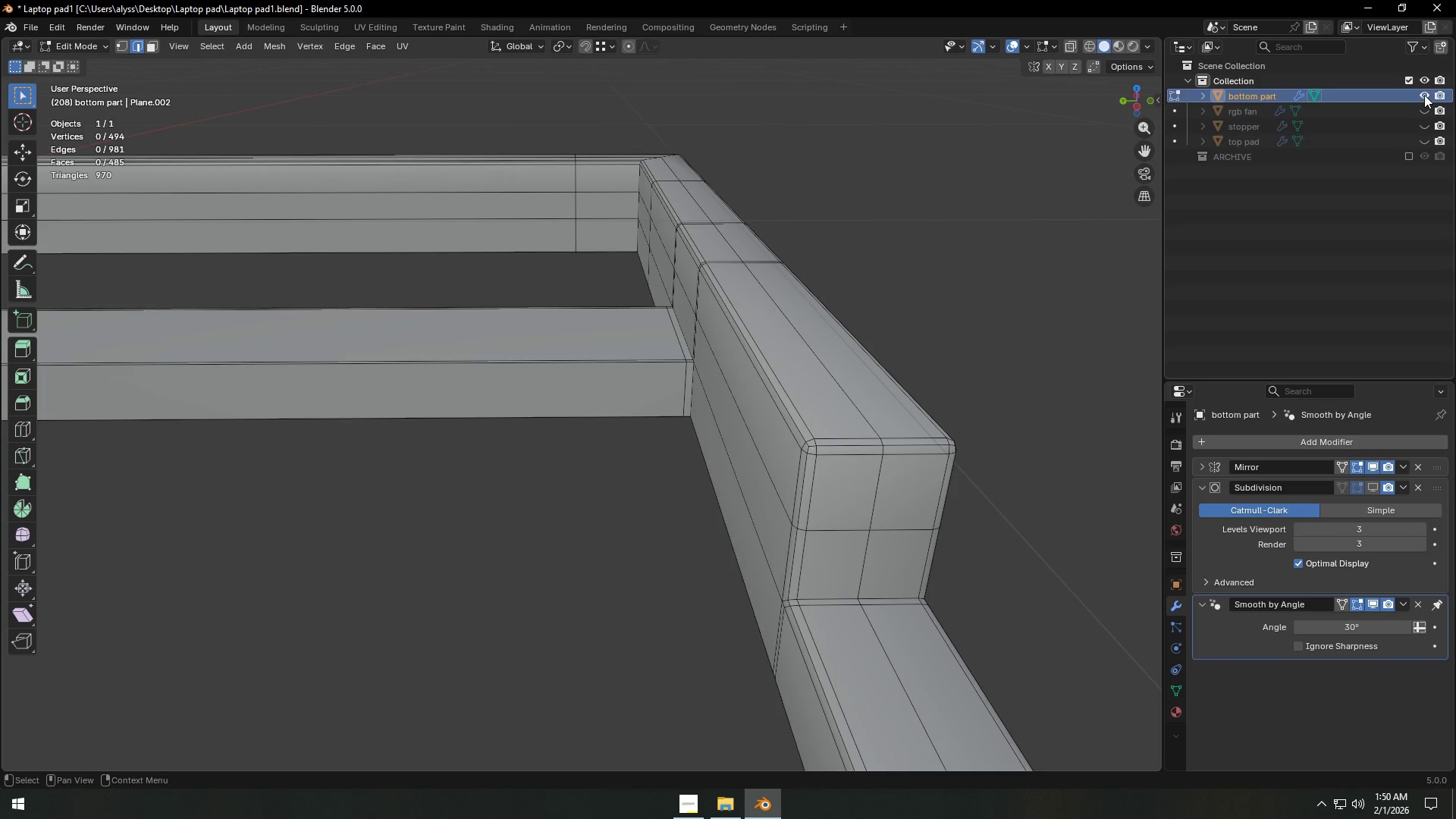 
left_click([1424, 94])
 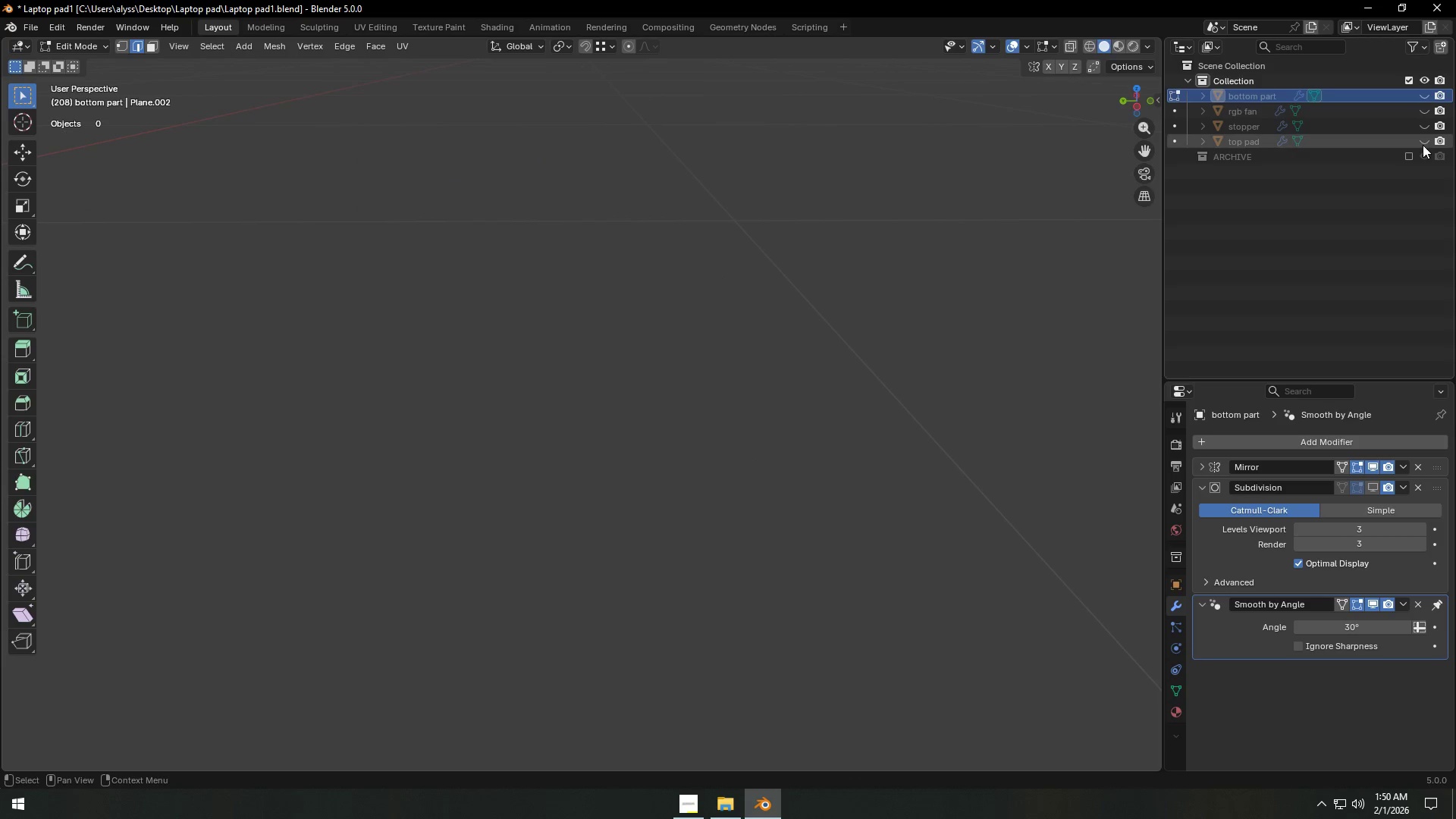 
left_click([1424, 143])
 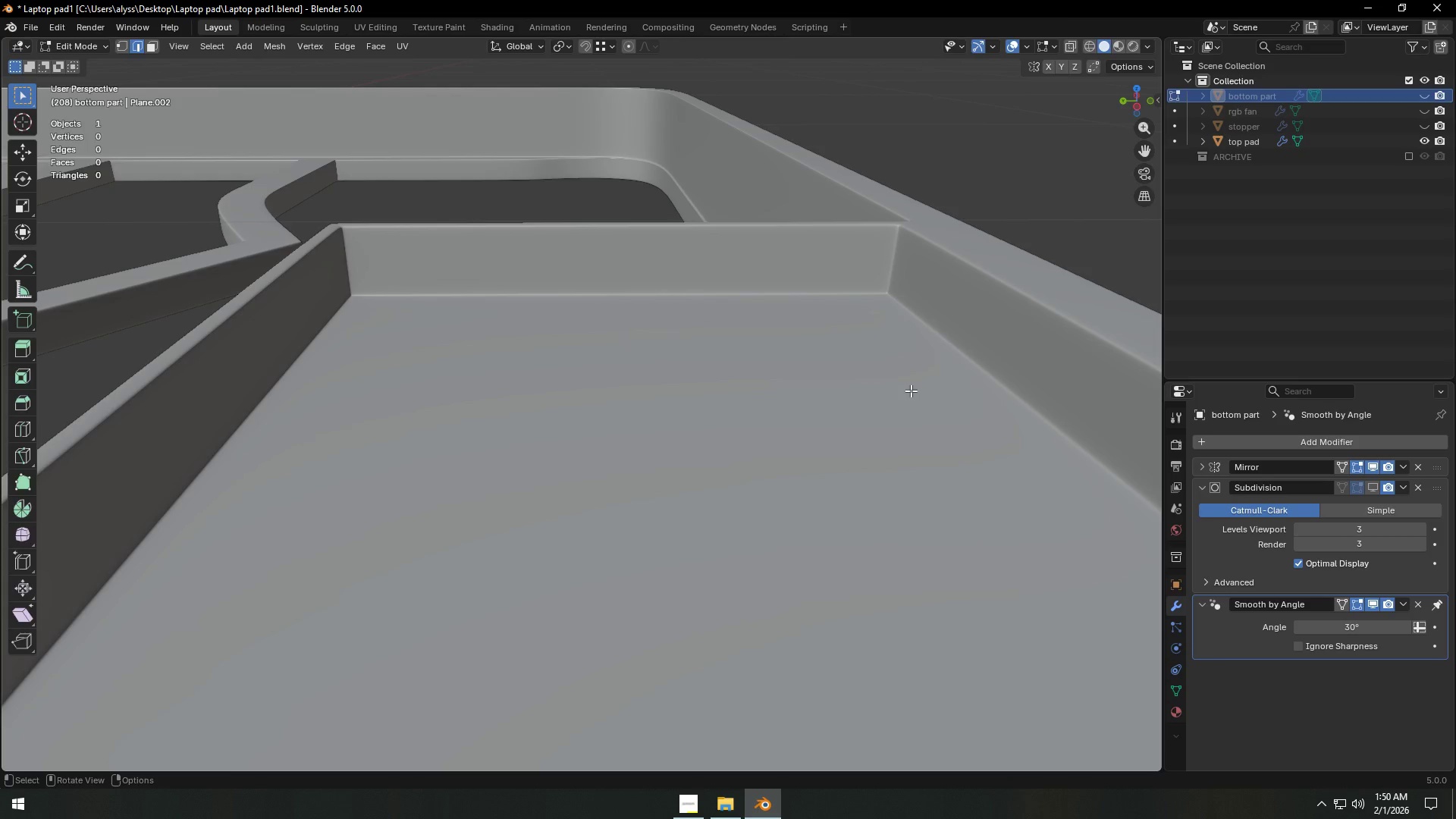 
key(Tab)
 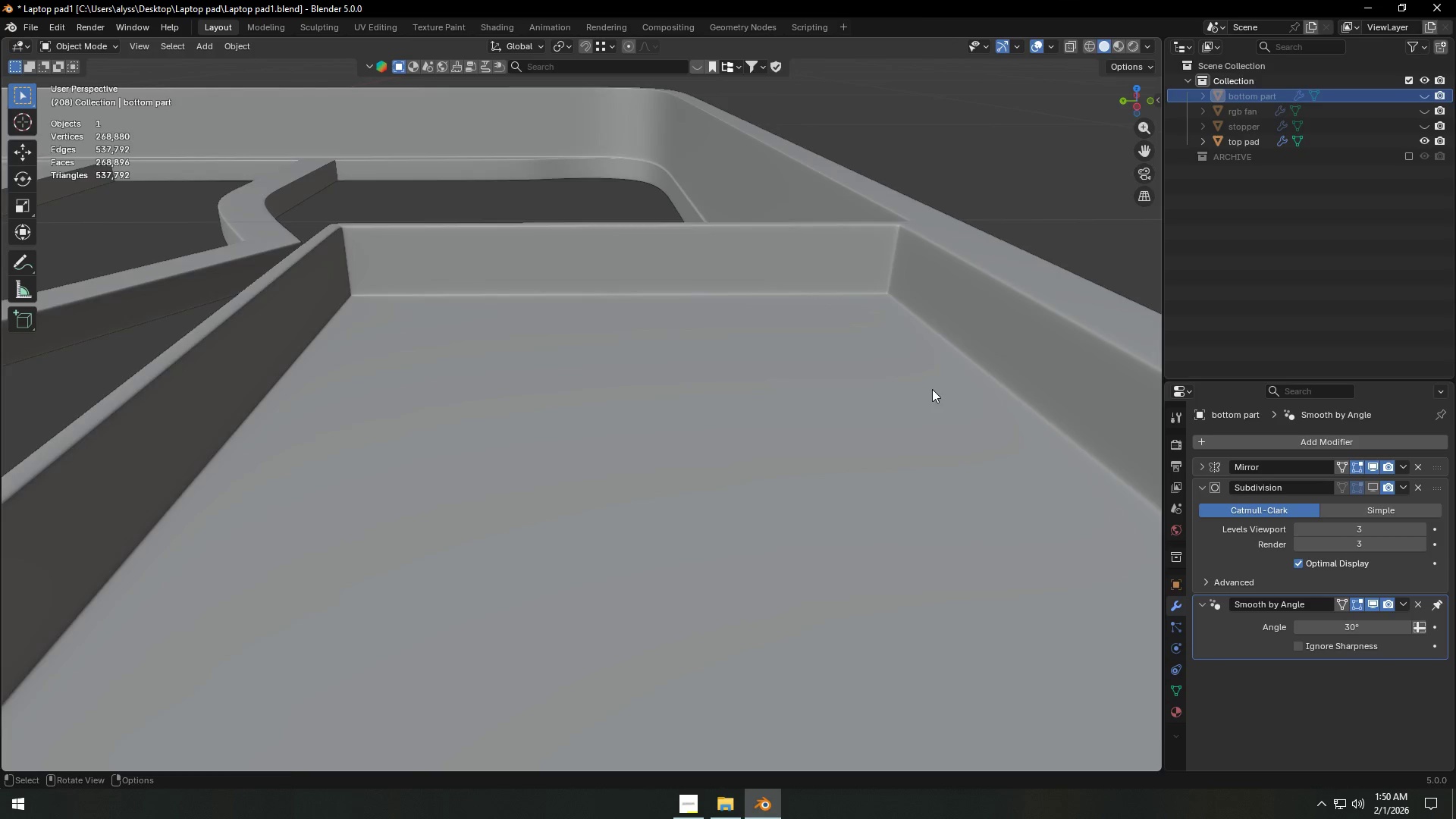 
scroll: coordinate [910, 350], scroll_direction: down, amount: 5.0
 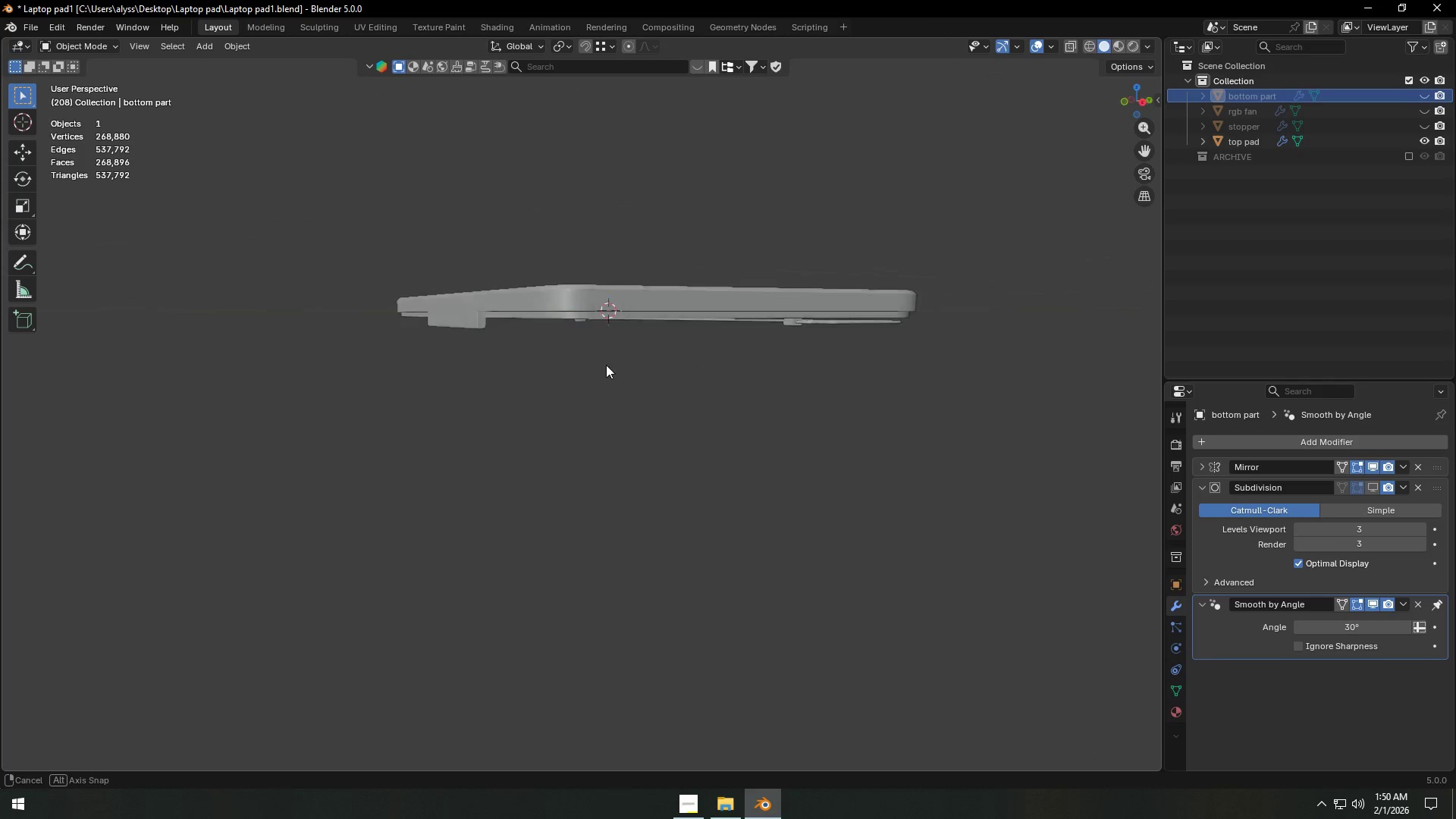 
scroll: coordinate [574, 370], scroll_direction: up, amount: 3.0
 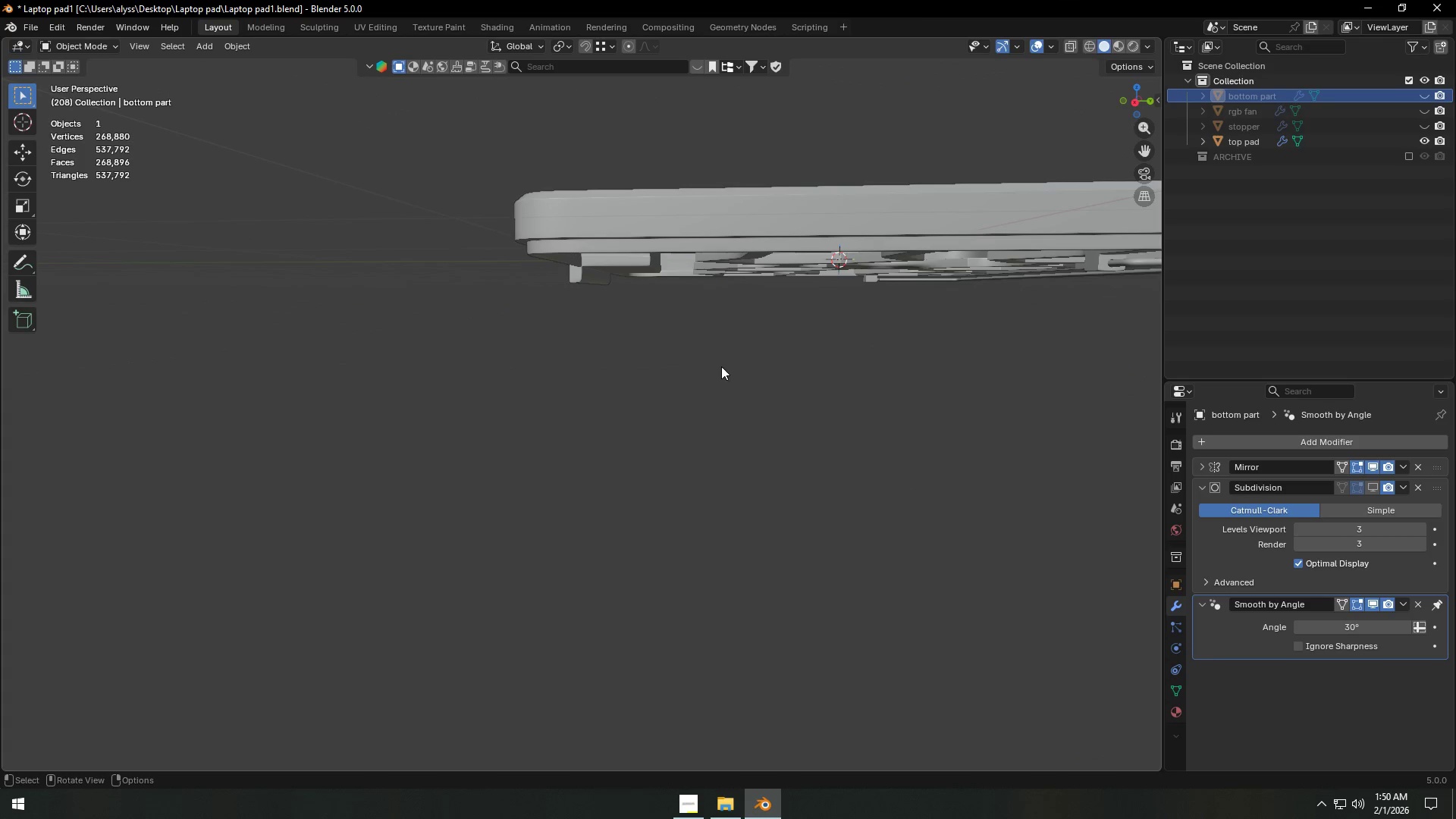 
key(Shift+ShiftLeft)
 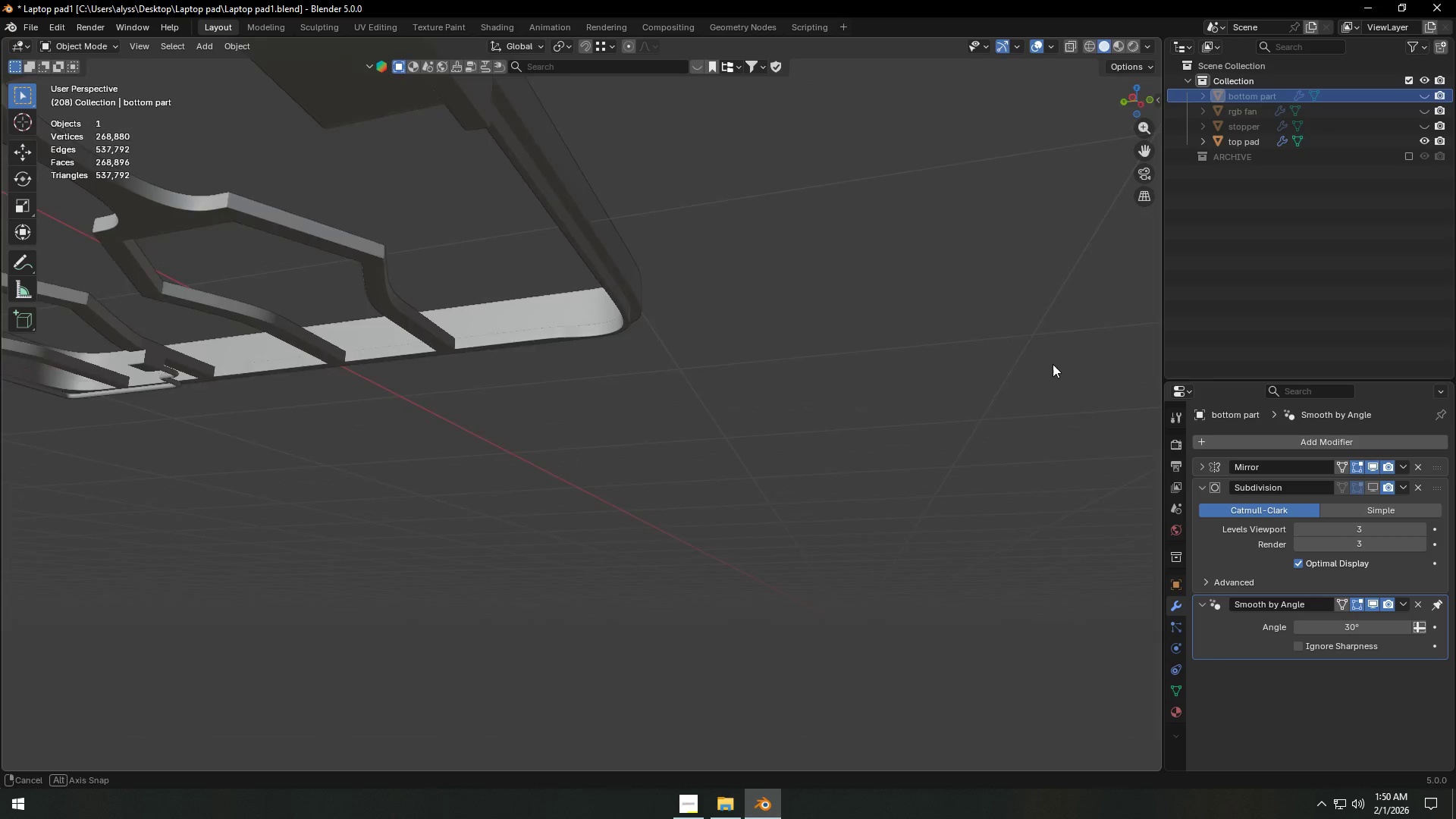 
wait(6.38)
 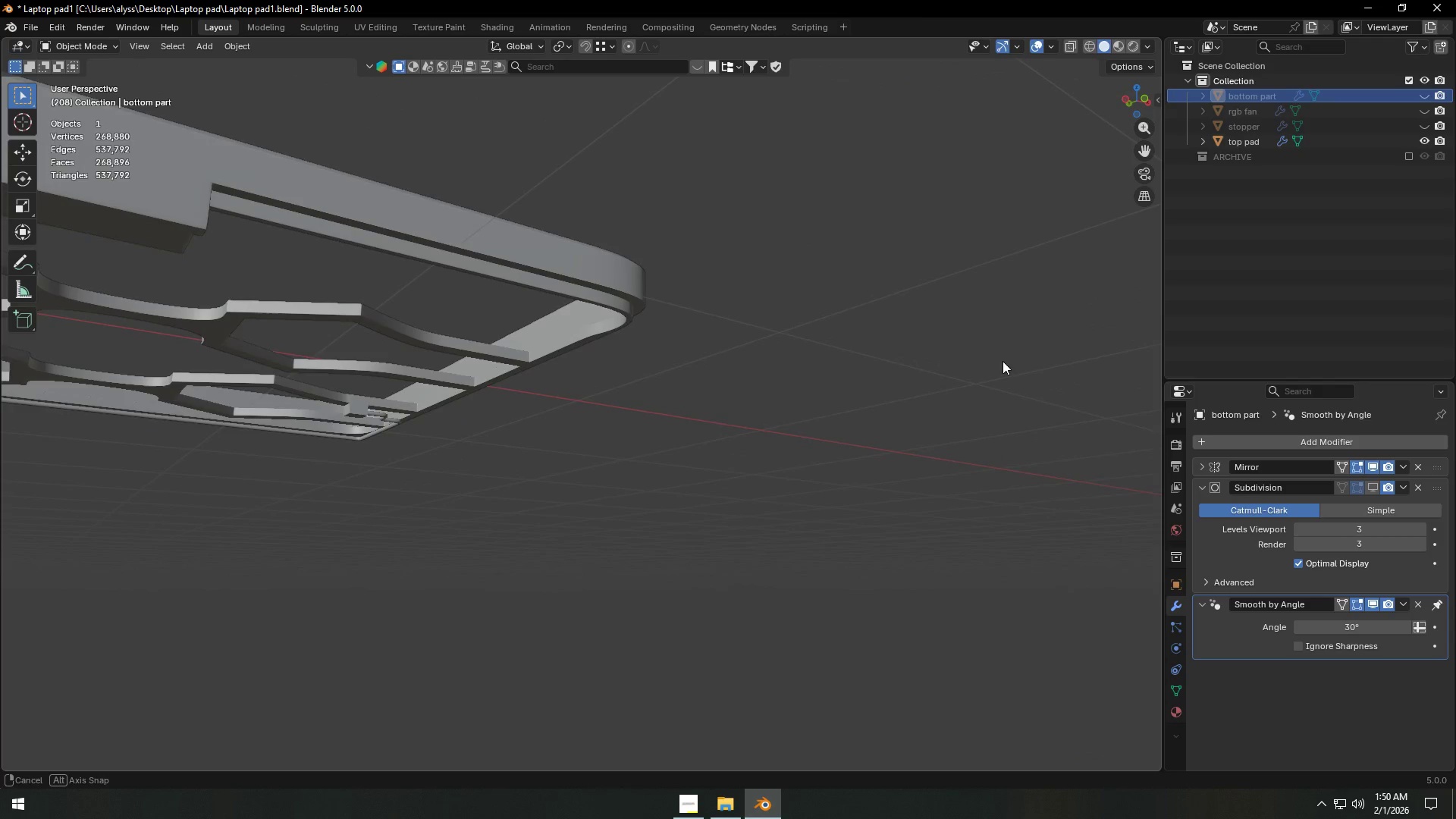 
scroll: coordinate [777, 425], scroll_direction: down, amount: 3.0
 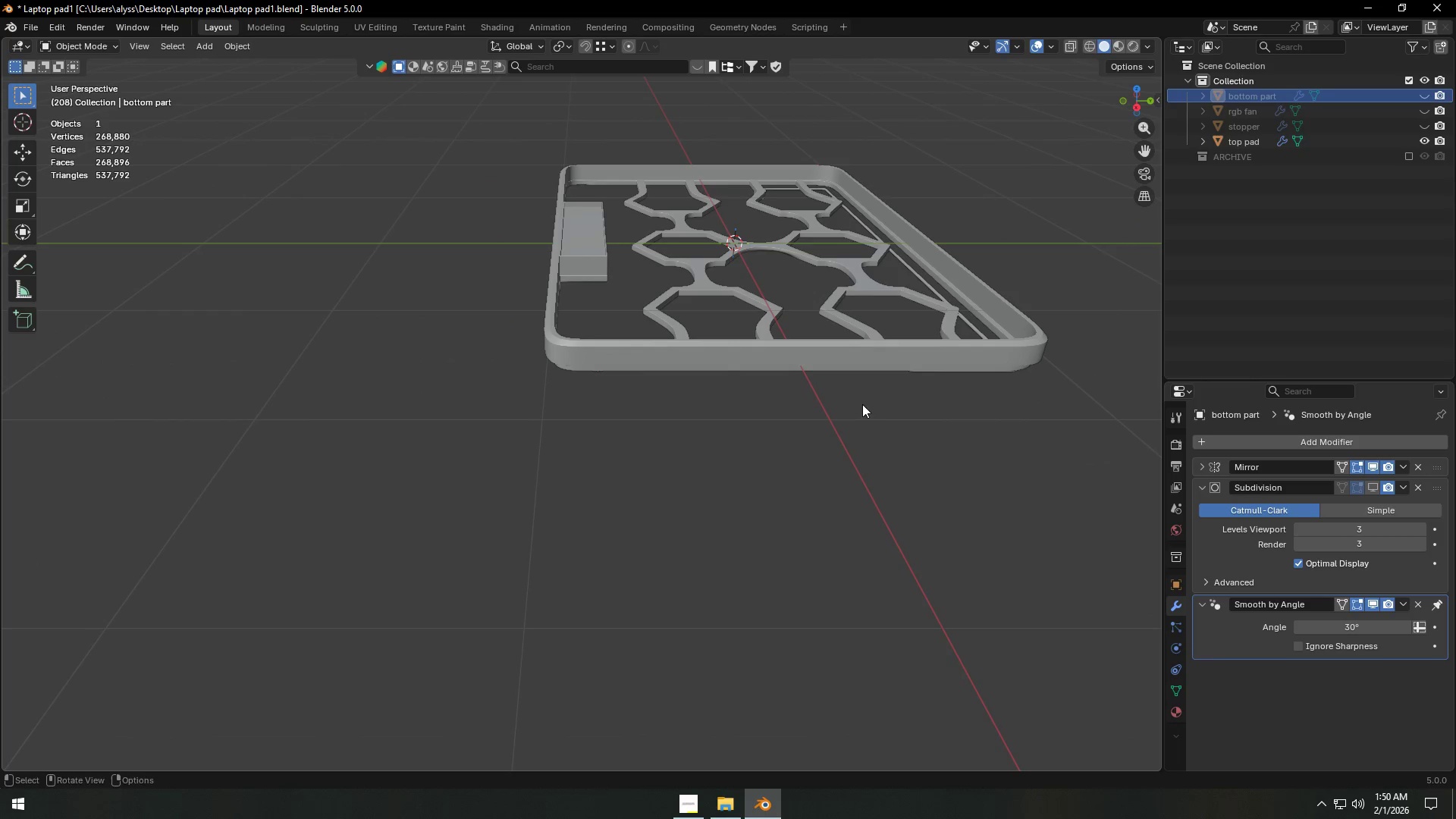 
hold_key(key=ShiftLeft, duration=0.39)
 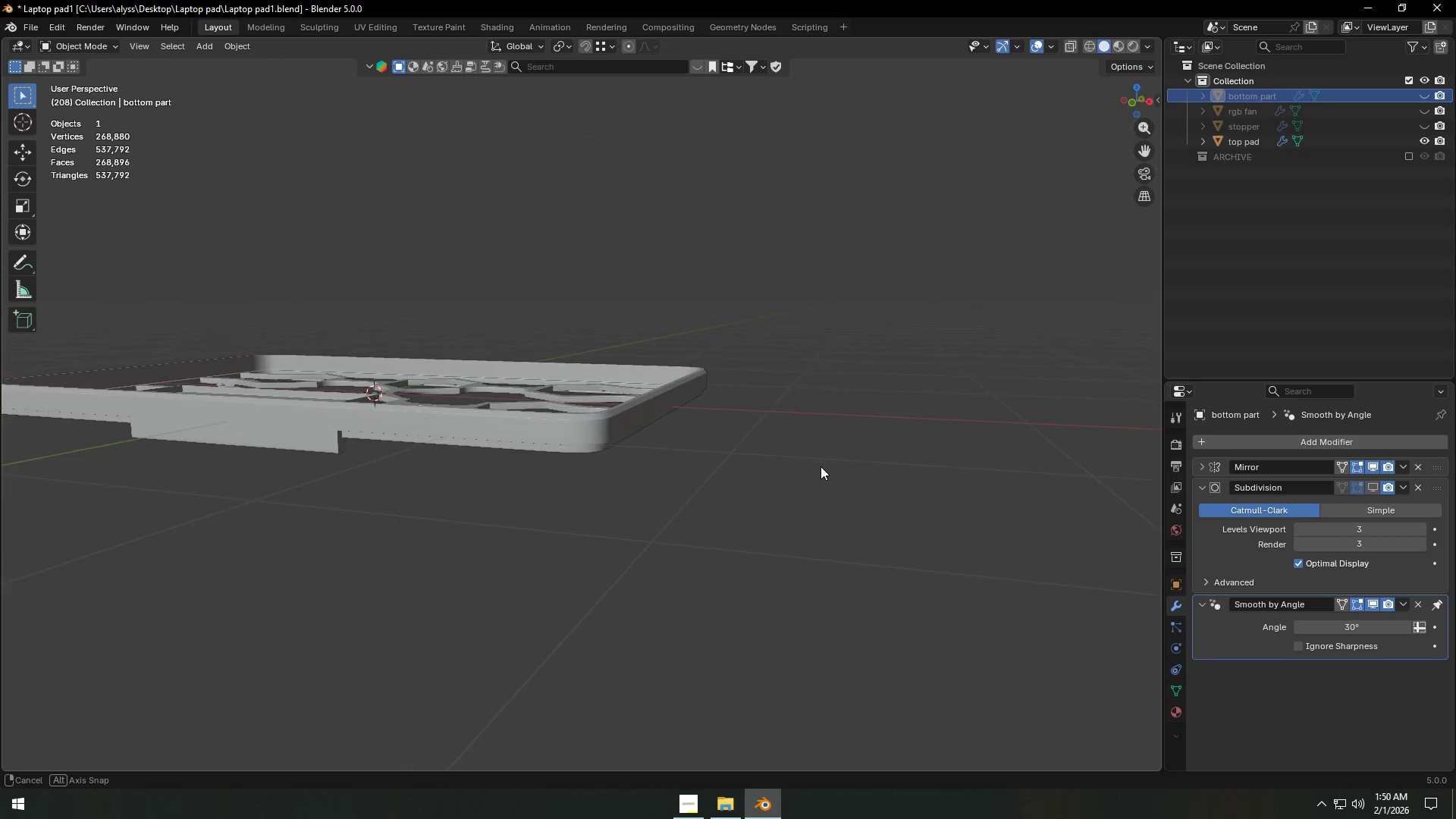 
wait(7.49)
 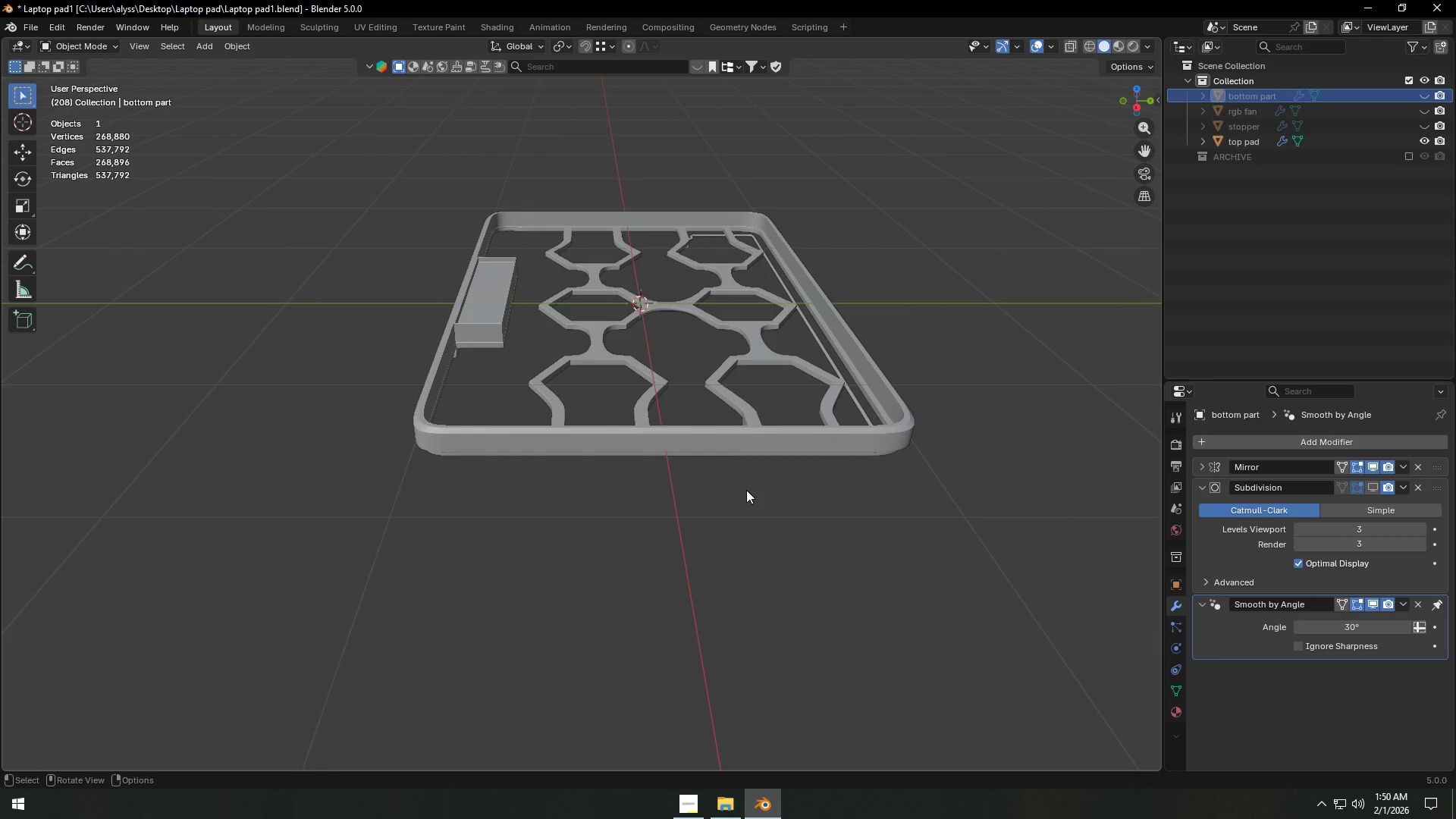 
scroll: coordinate [824, 424], scroll_direction: up, amount: 3.0
 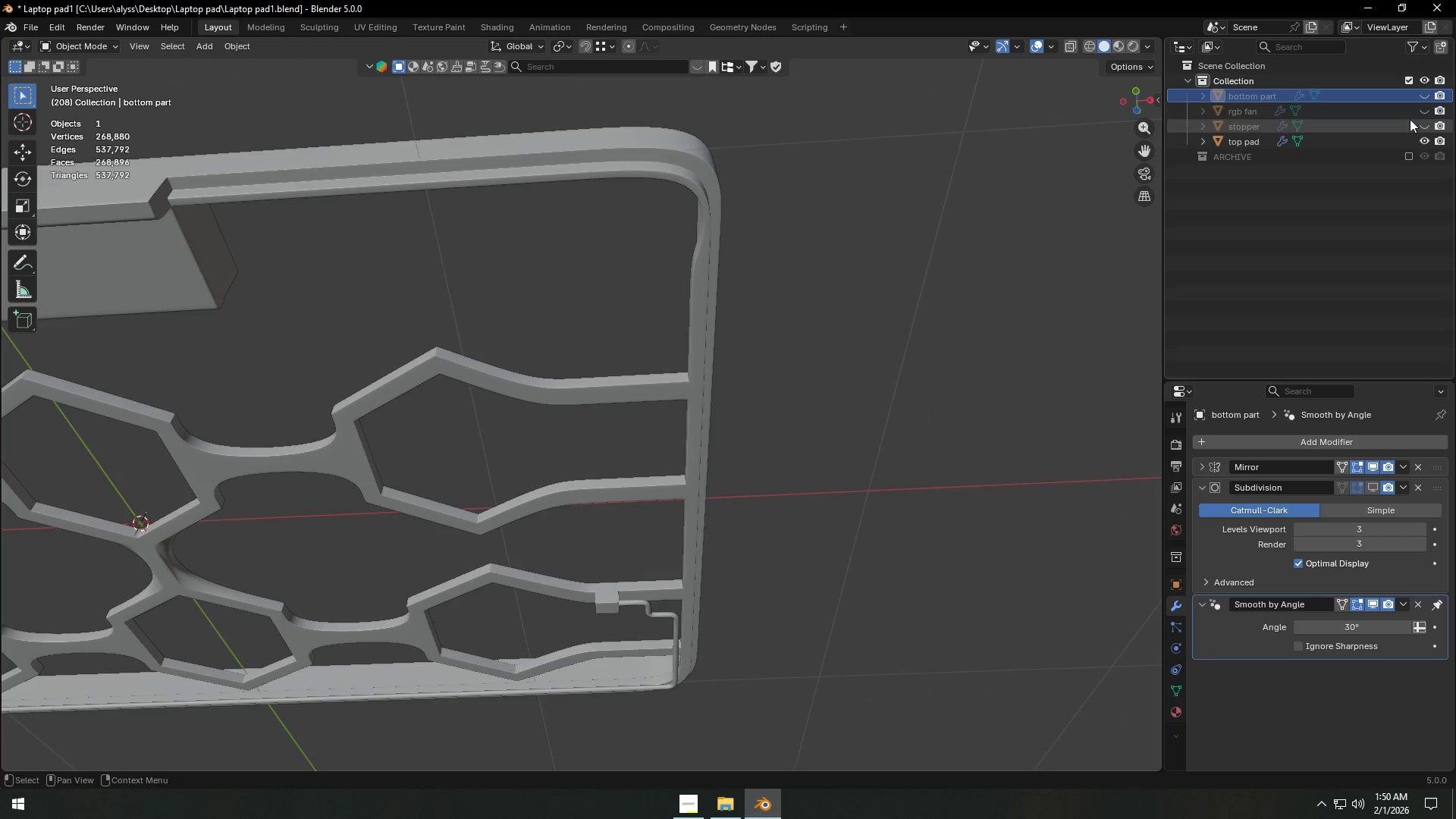 
wait(5.18)
 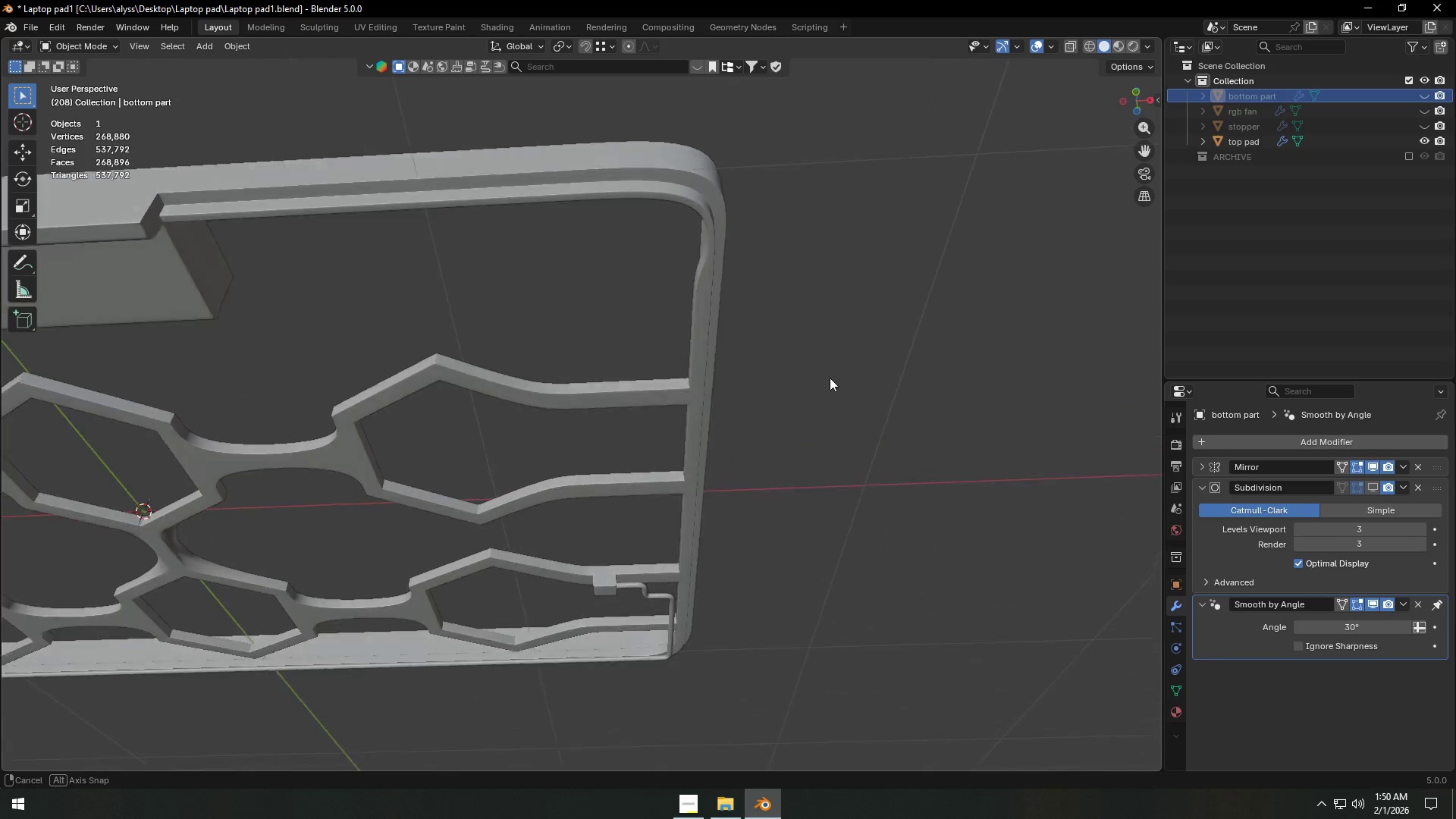 
left_click([1423, 96])
 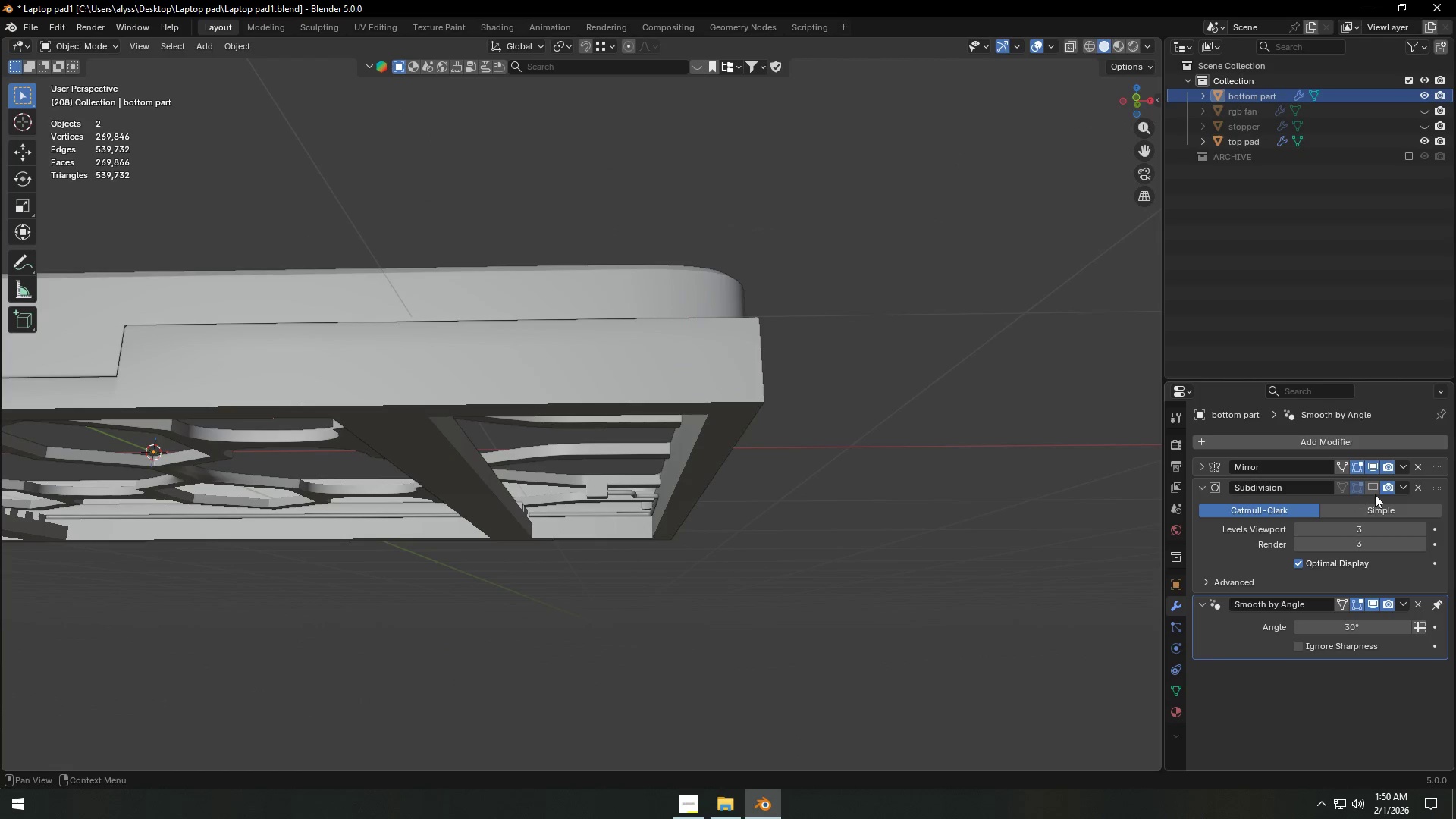 
left_click([1376, 485])
 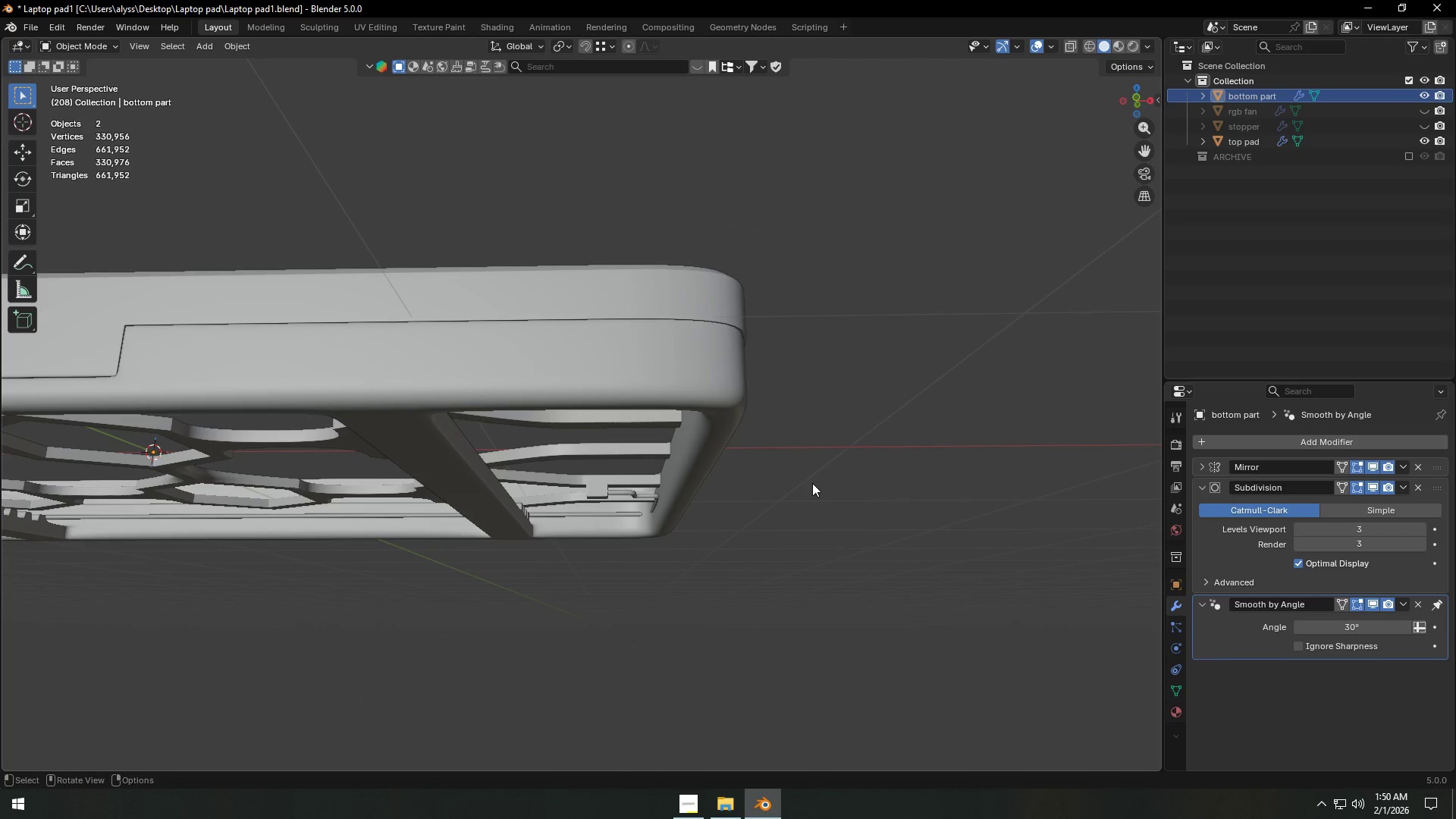 
key(Backquote)
 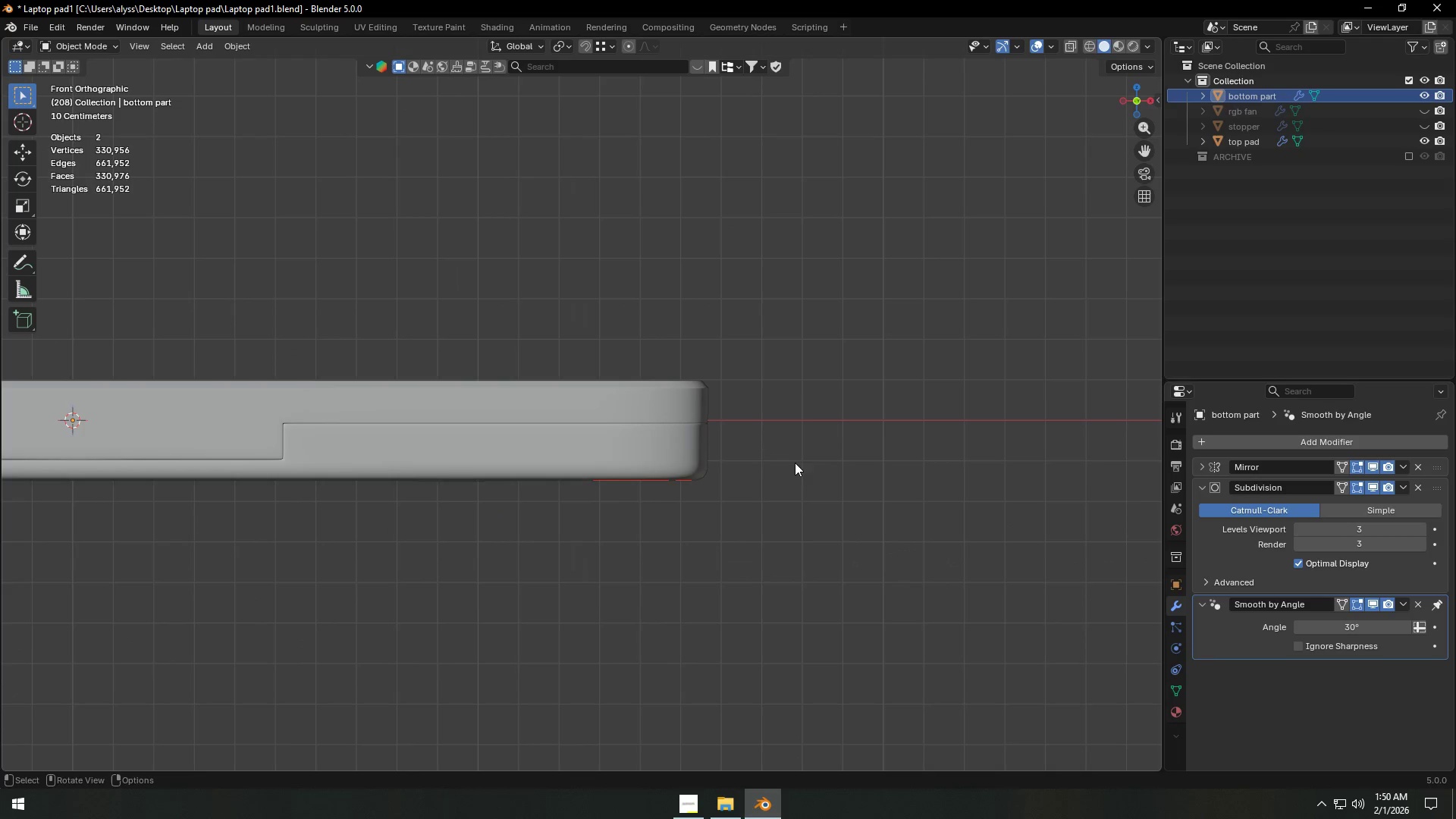 
key(Z)
 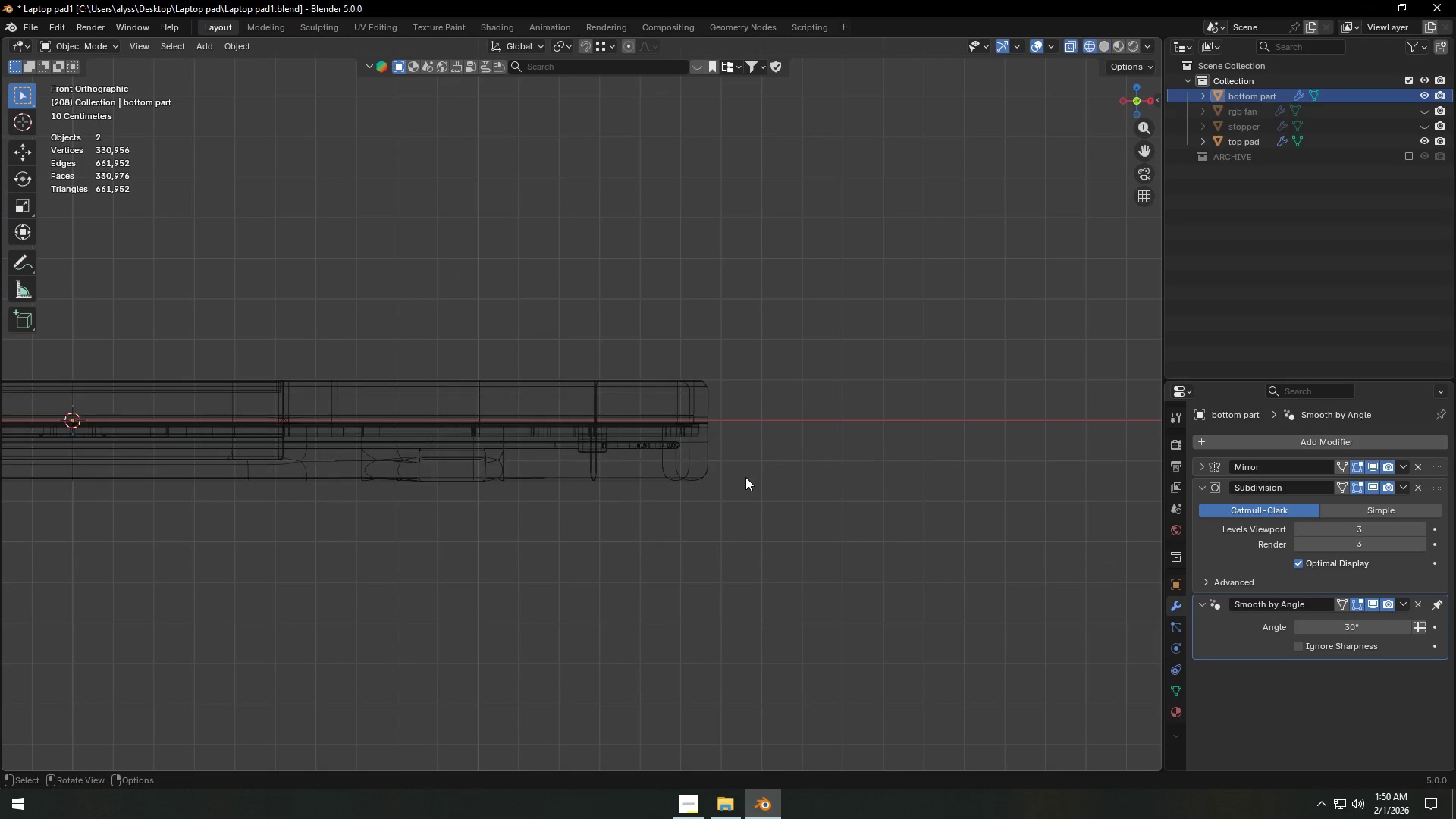 
scroll: coordinate [755, 494], scroll_direction: up, amount: 5.0
 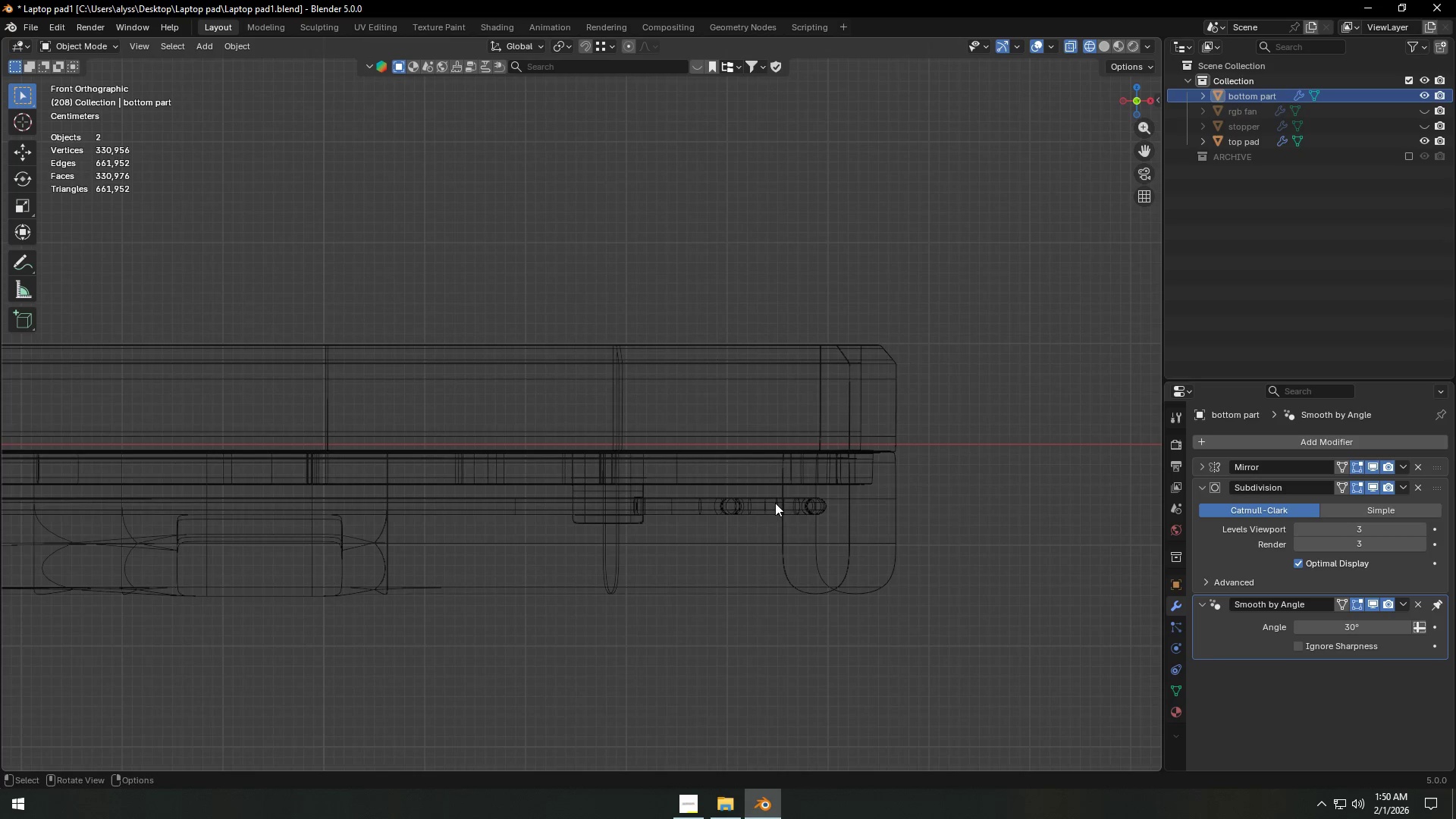 
hold_key(key=ShiftLeft, duration=0.34)
 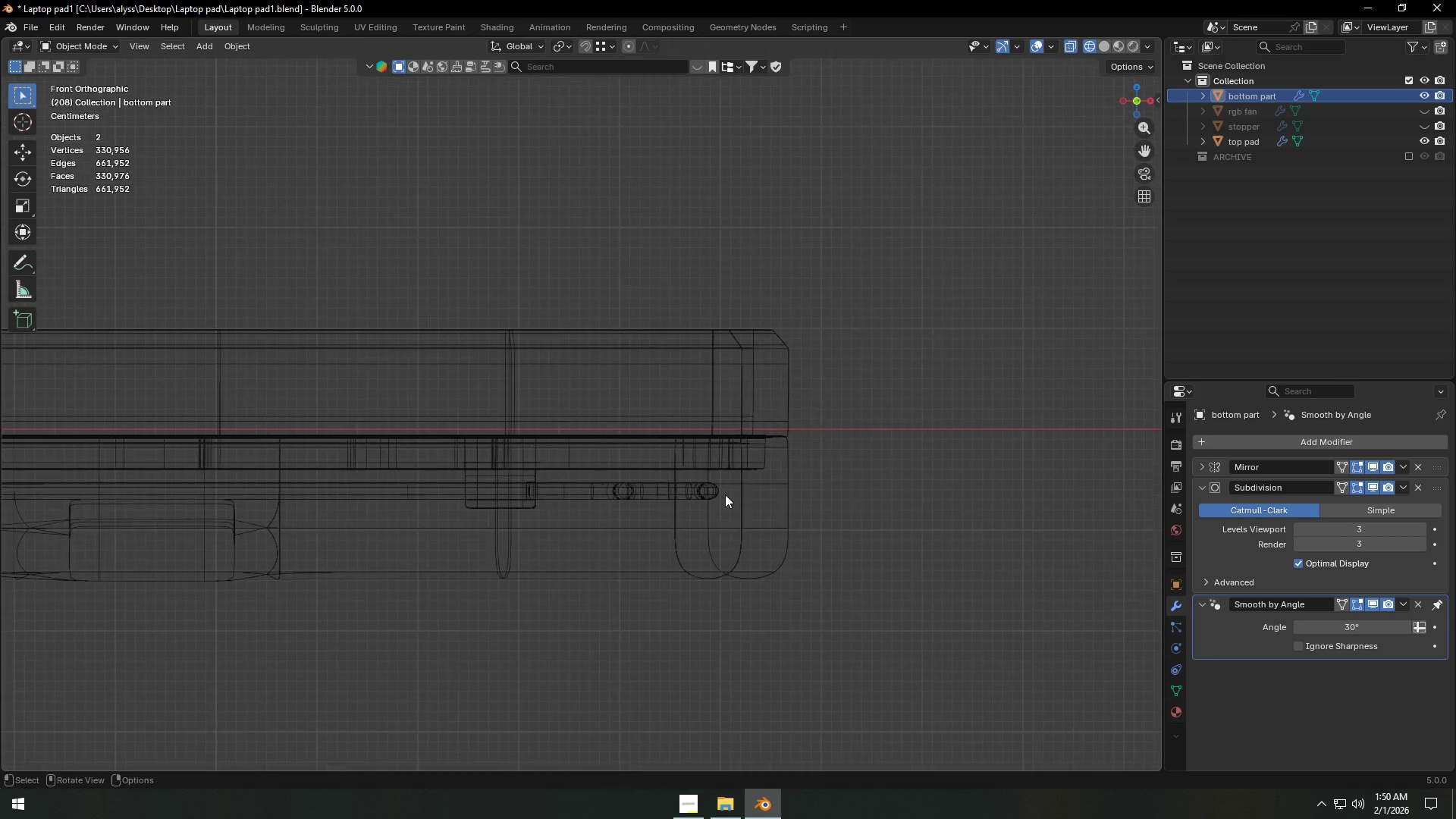 
scroll: coordinate [725, 494], scroll_direction: up, amount: 3.0
 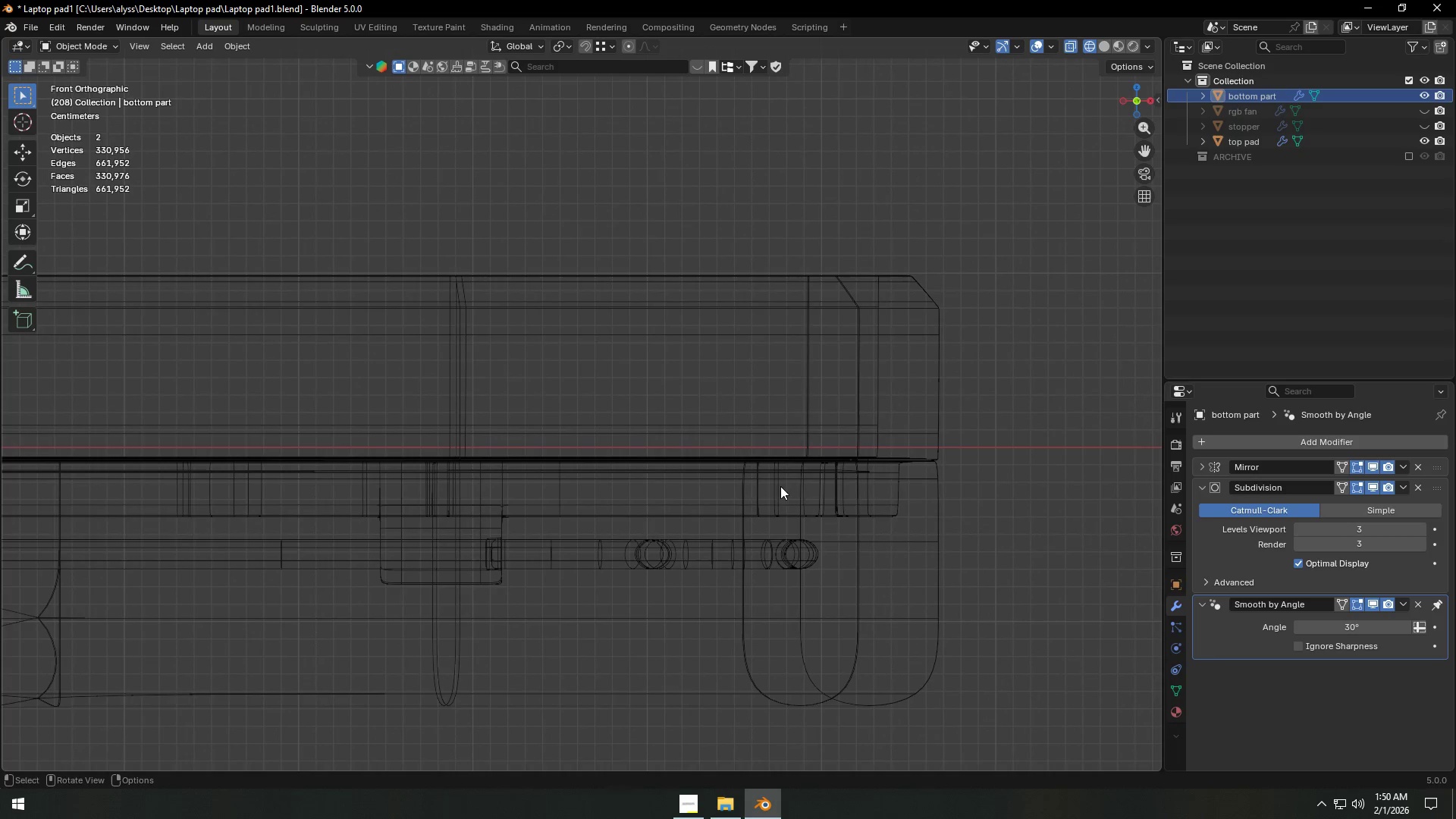 
key(Z)
 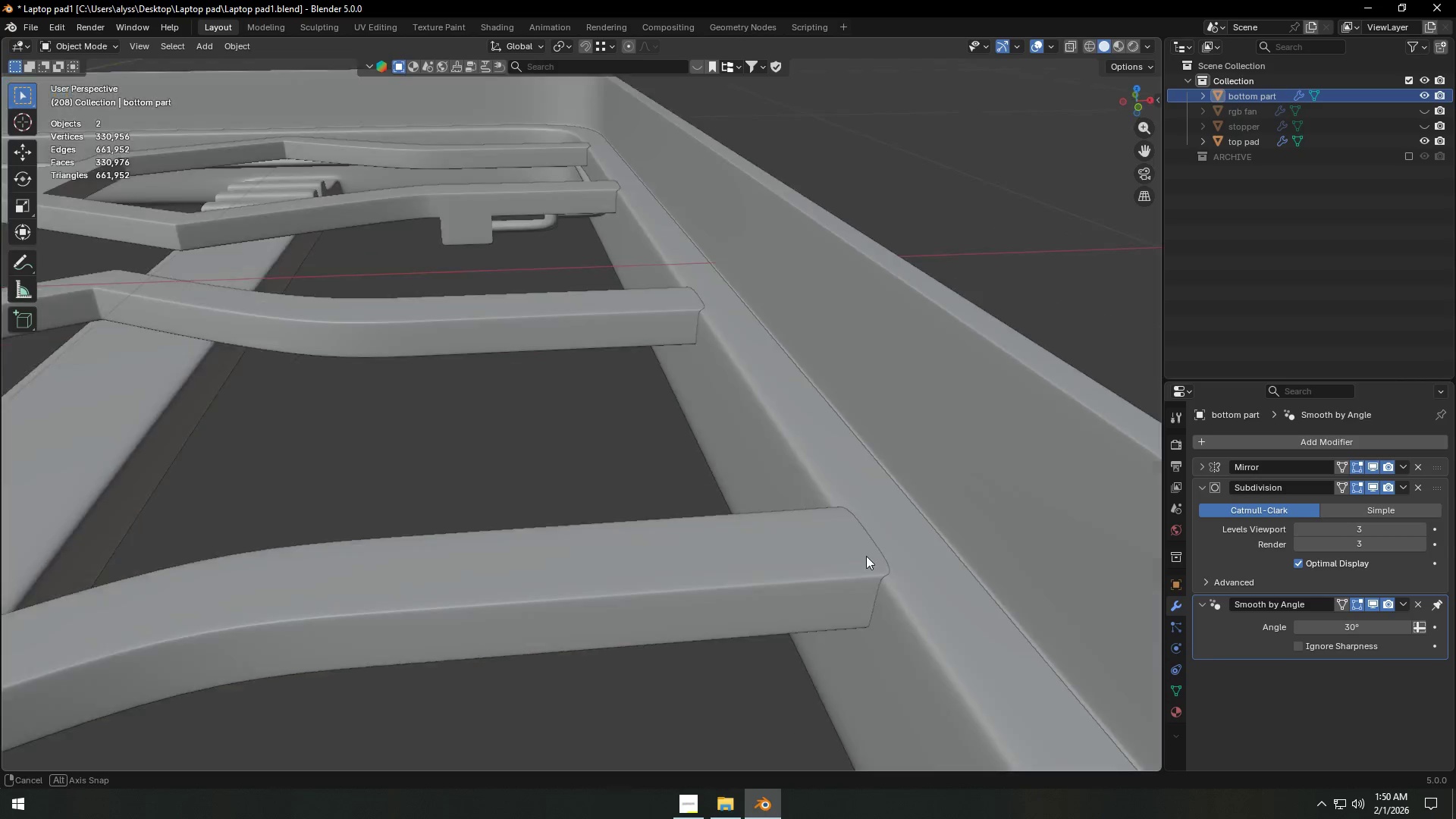 
scroll: coordinate [873, 557], scroll_direction: down, amount: 4.0
 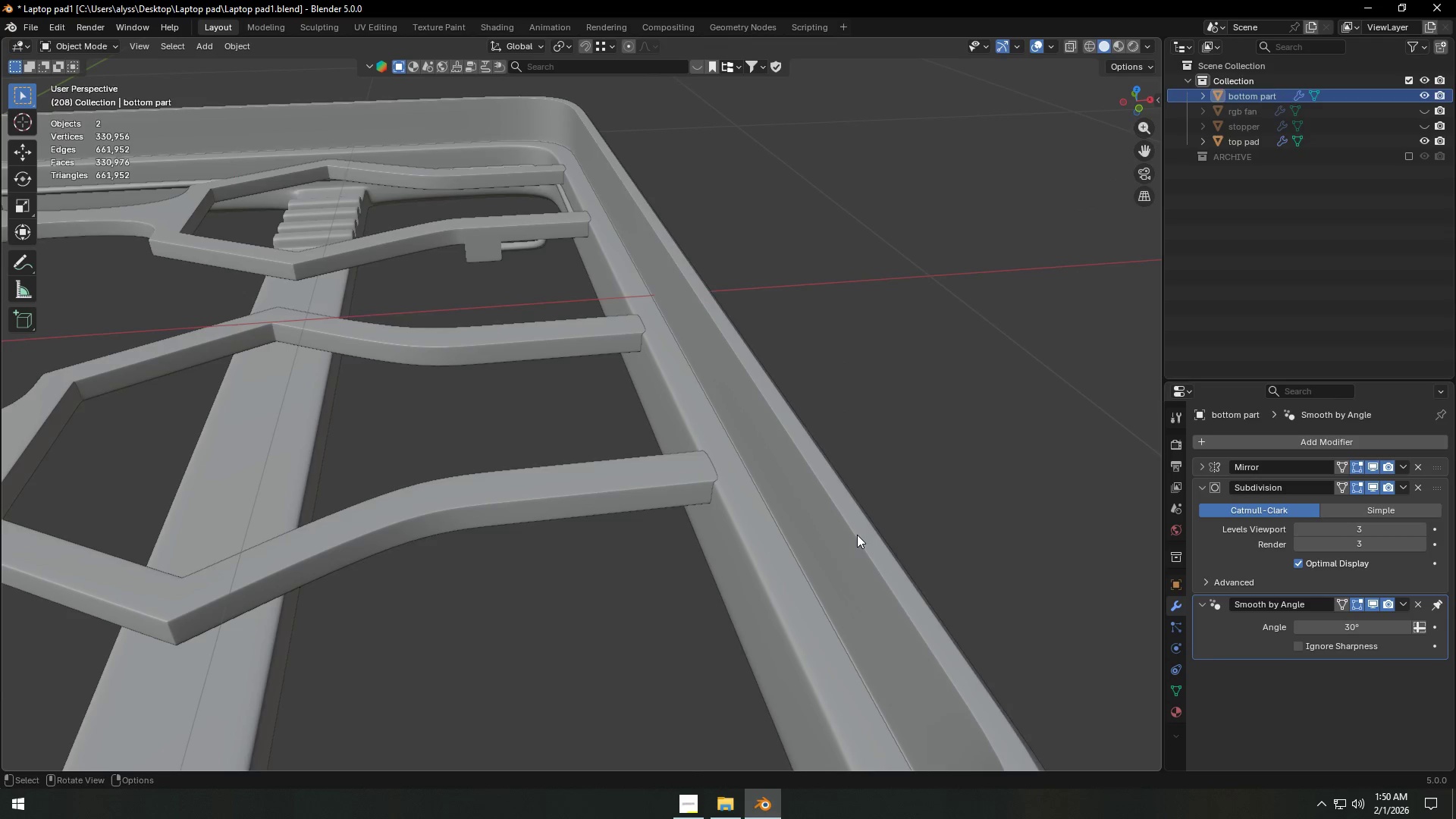 
left_click([851, 532])
 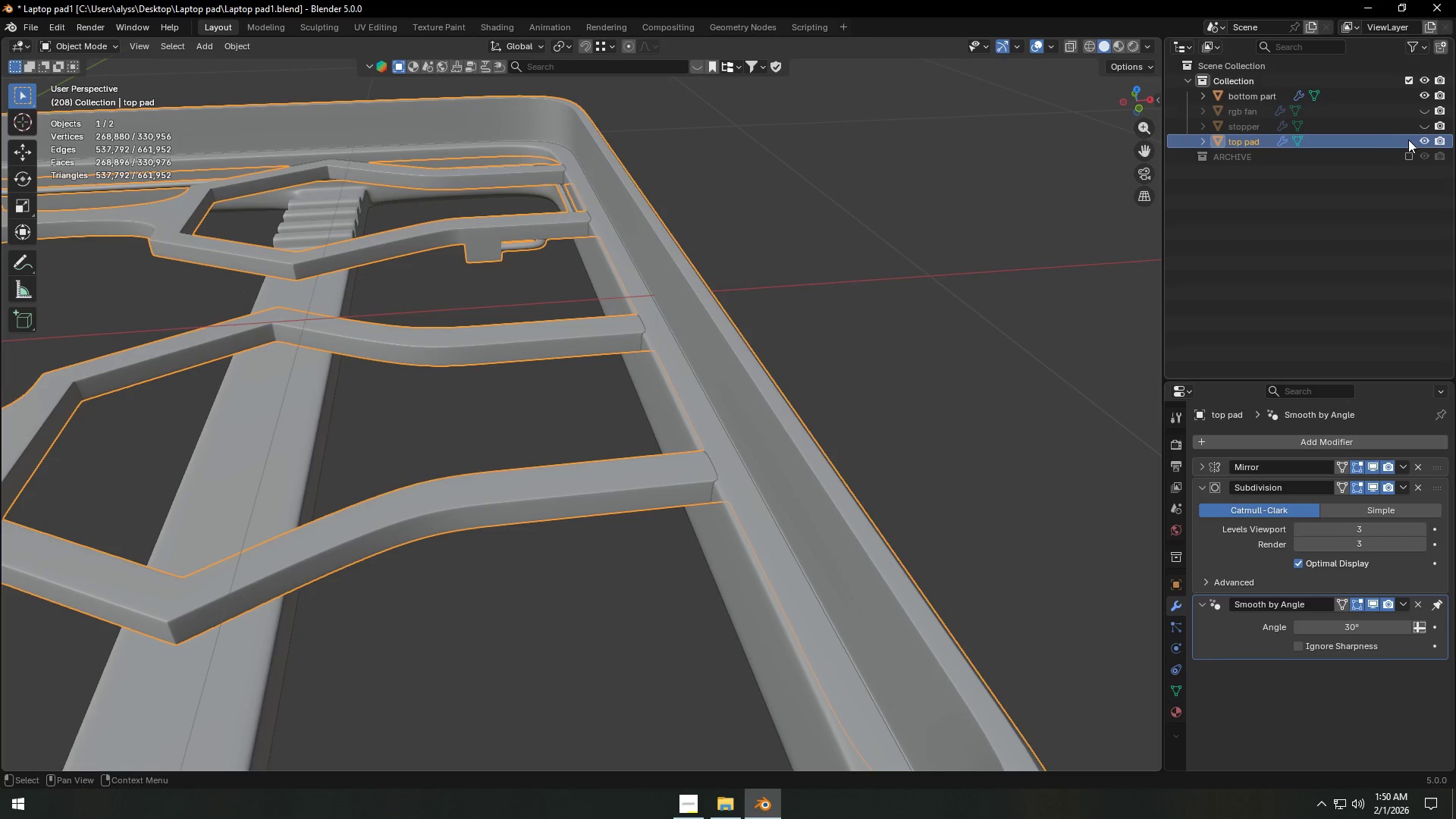 
left_click([1425, 141])
 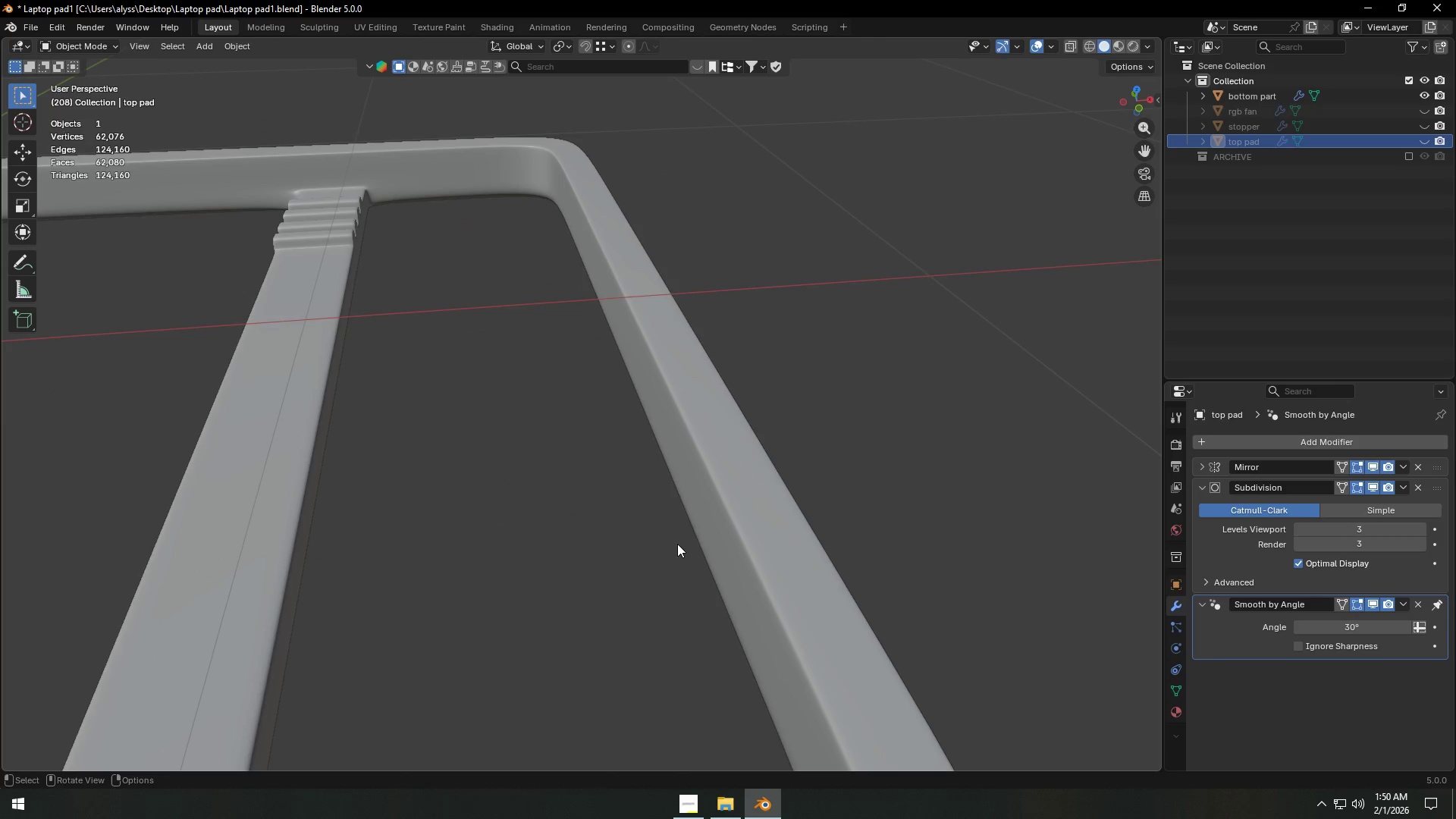 
left_click([745, 510])
 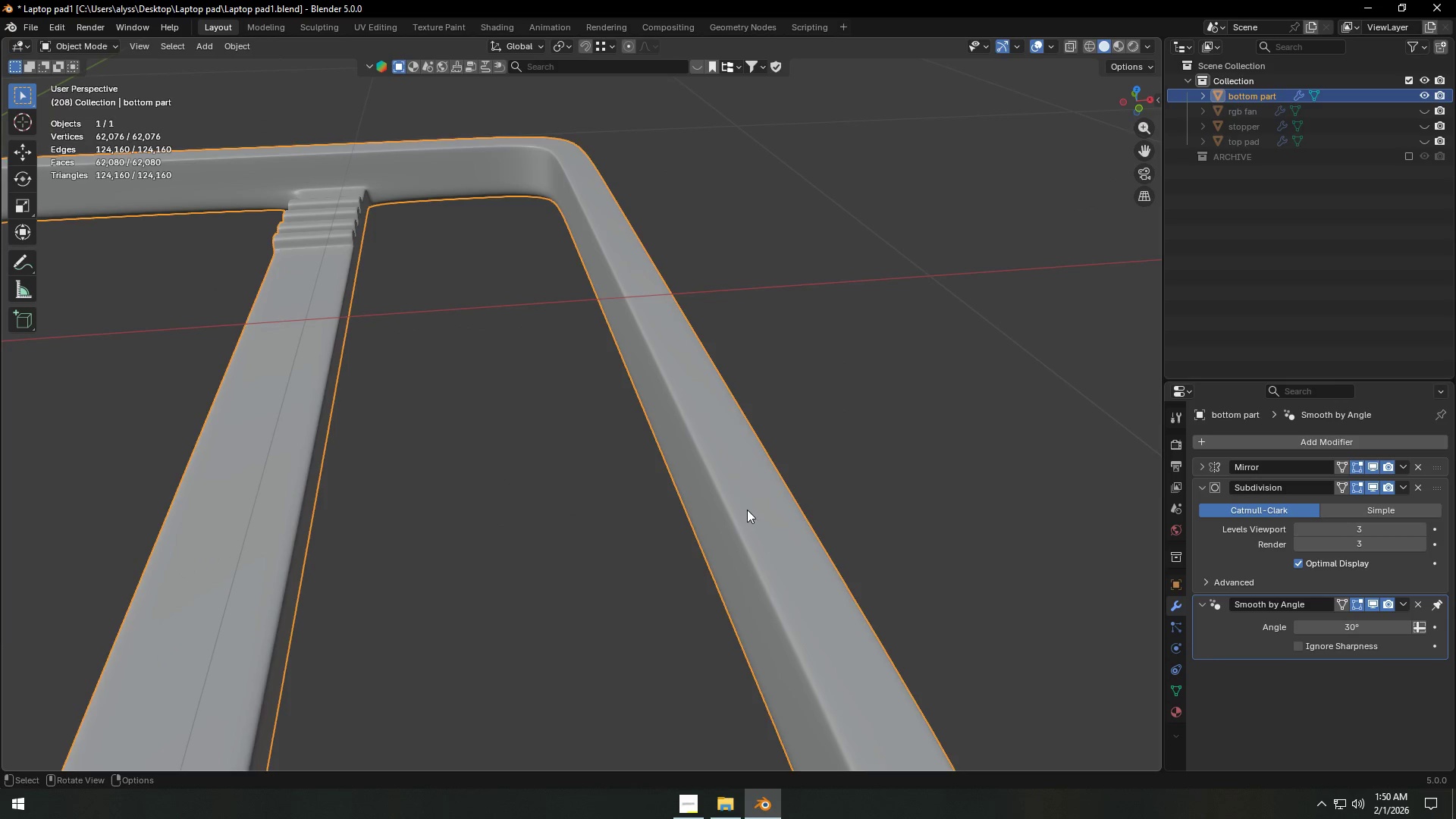 
key(Tab)
 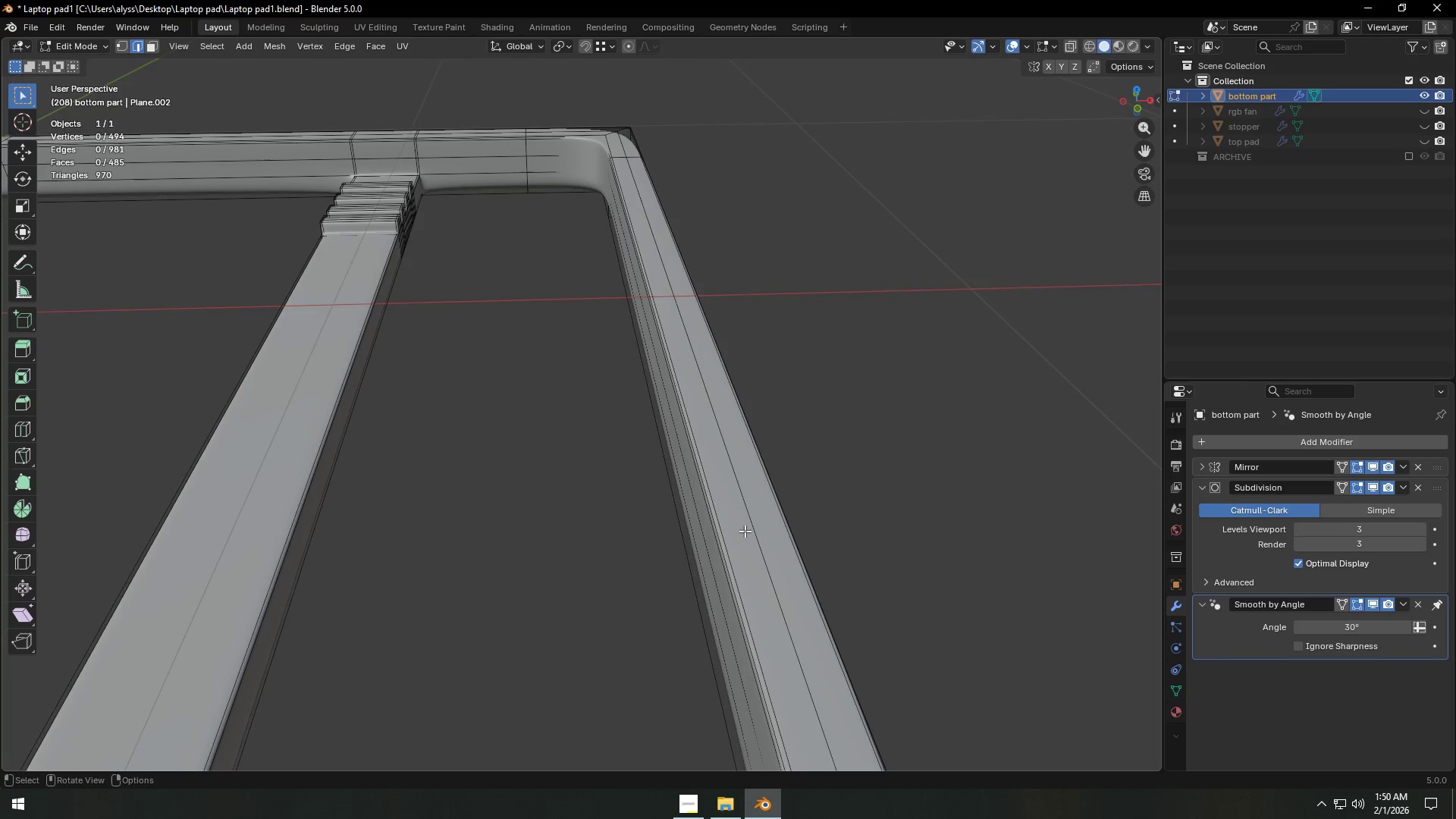 
scroll: coordinate [745, 532], scroll_direction: down, amount: 4.0
 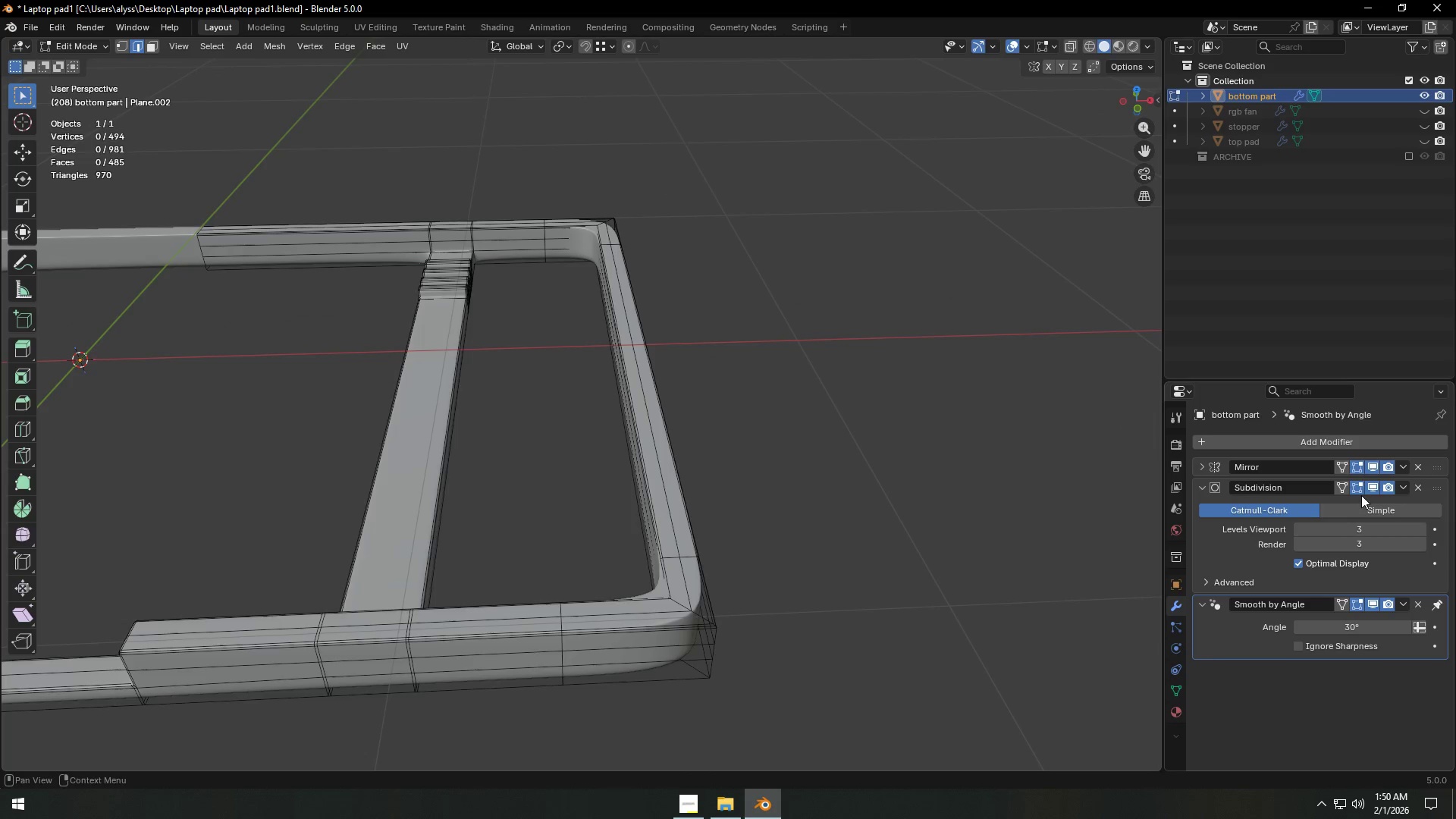 
left_click([1376, 487])
 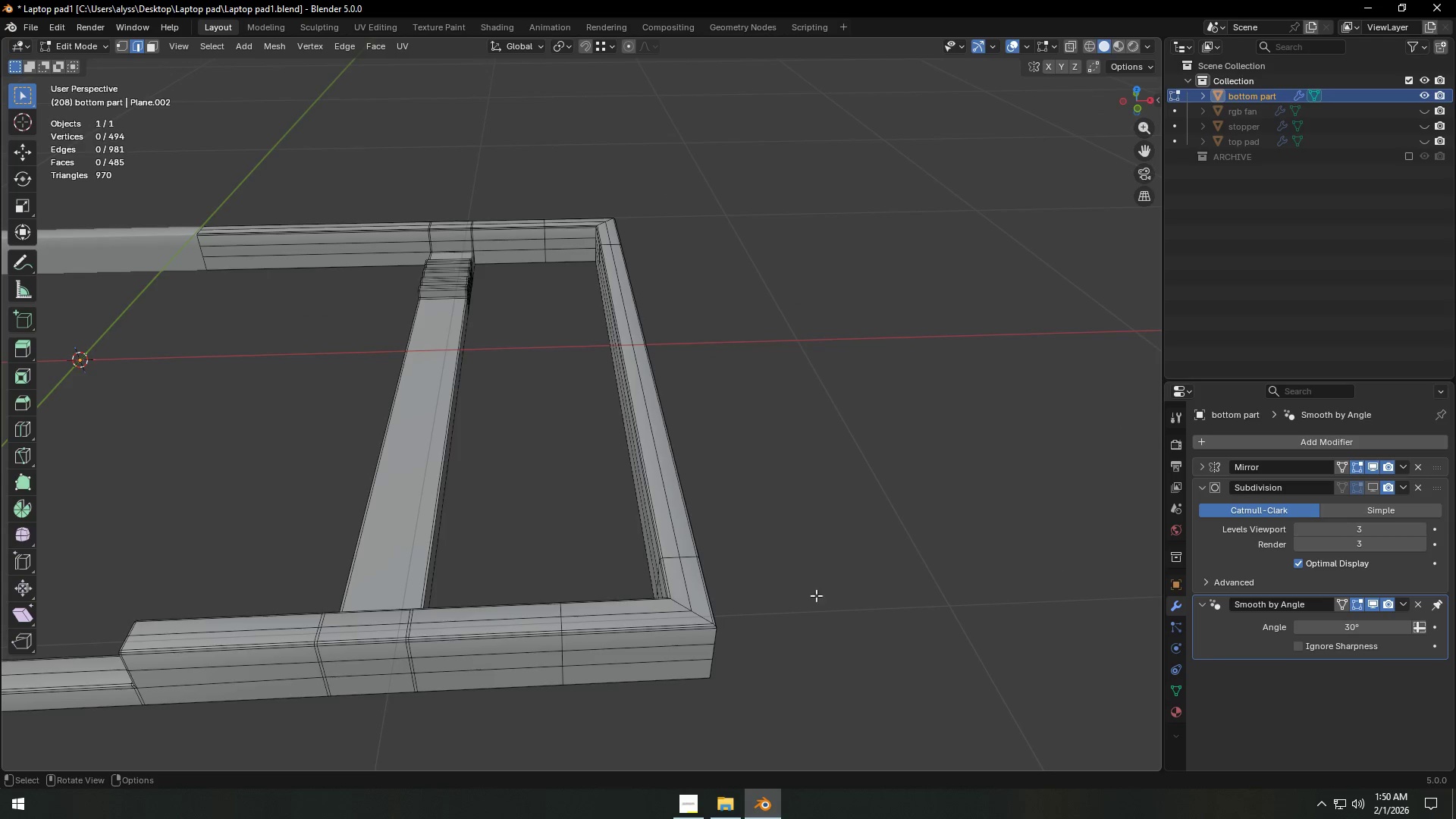 
scroll: coordinate [772, 594], scroll_direction: down, amount: 2.0
 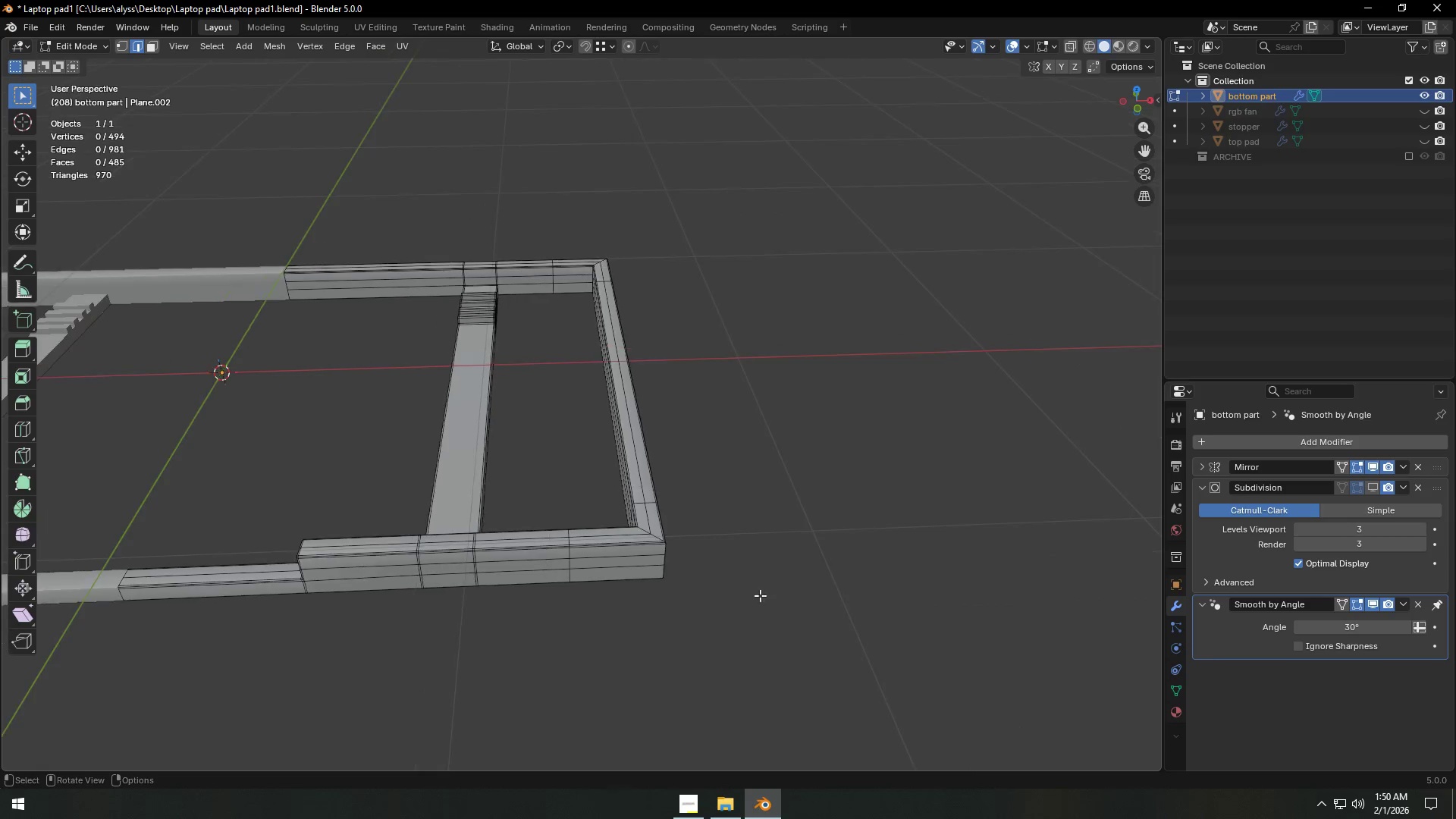 
hold_key(key=ShiftLeft, duration=0.34)
 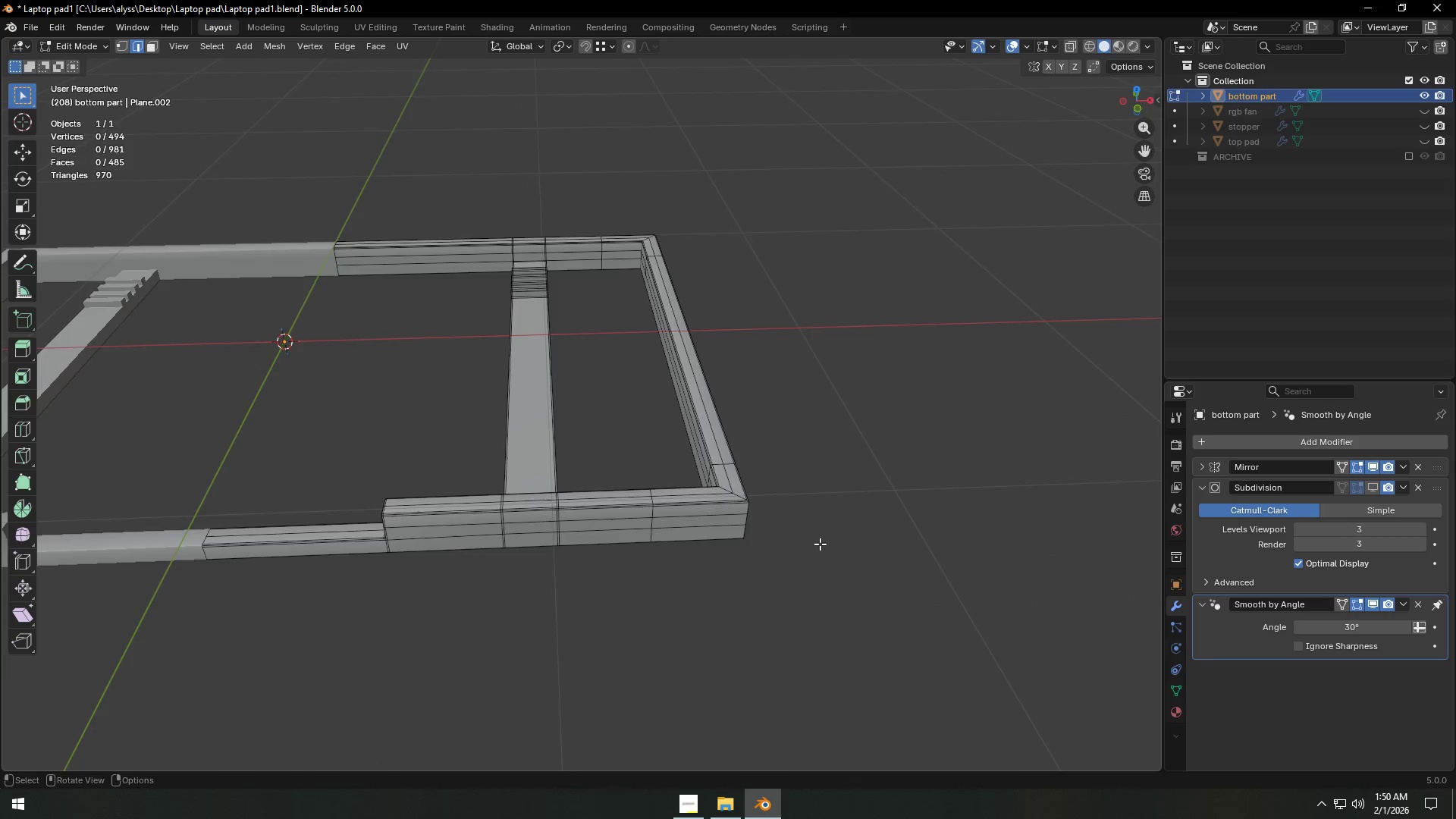 
scroll: coordinate [820, 544], scroll_direction: up, amount: 2.0
 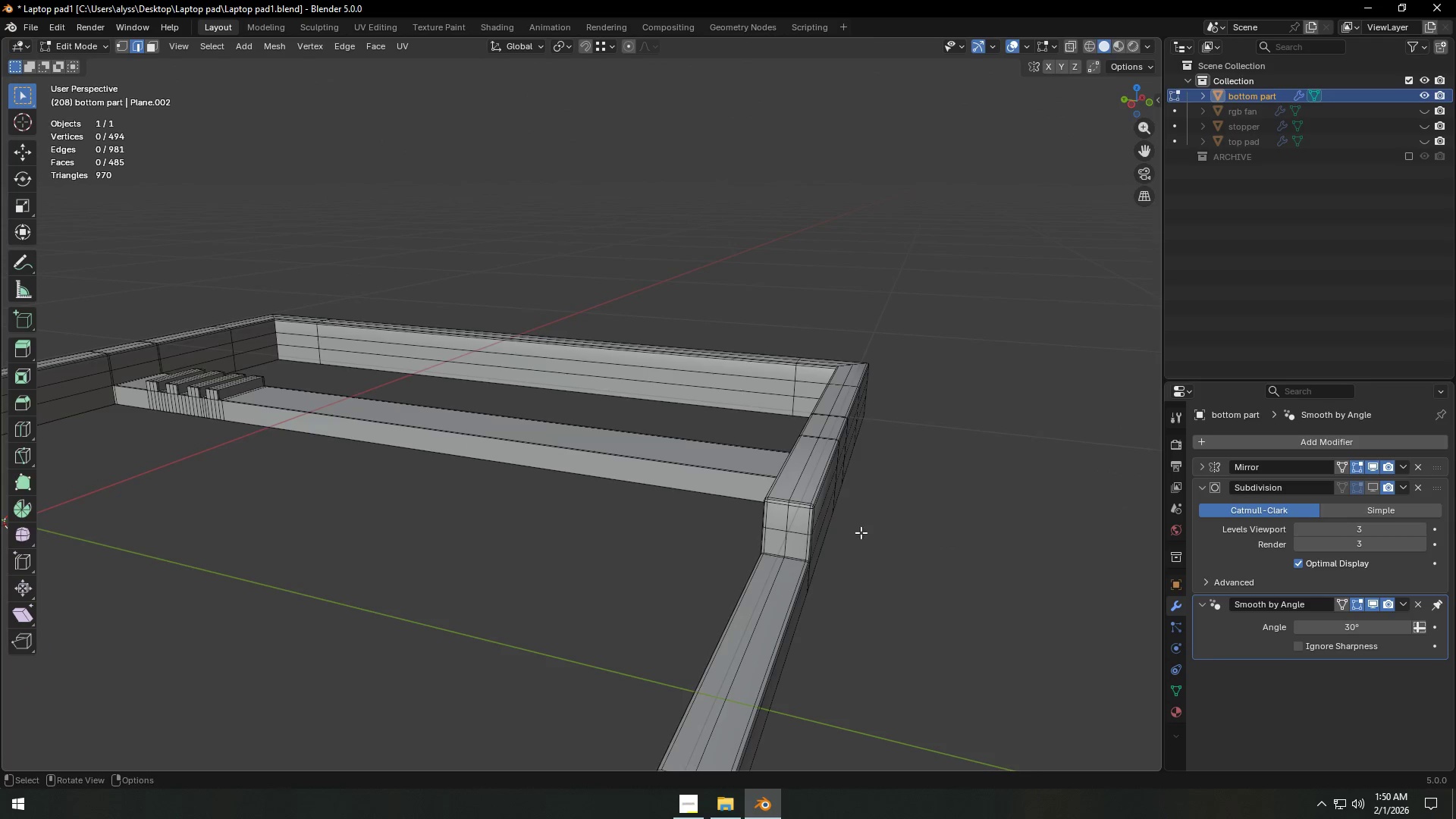 
key(Shift+ShiftLeft)
 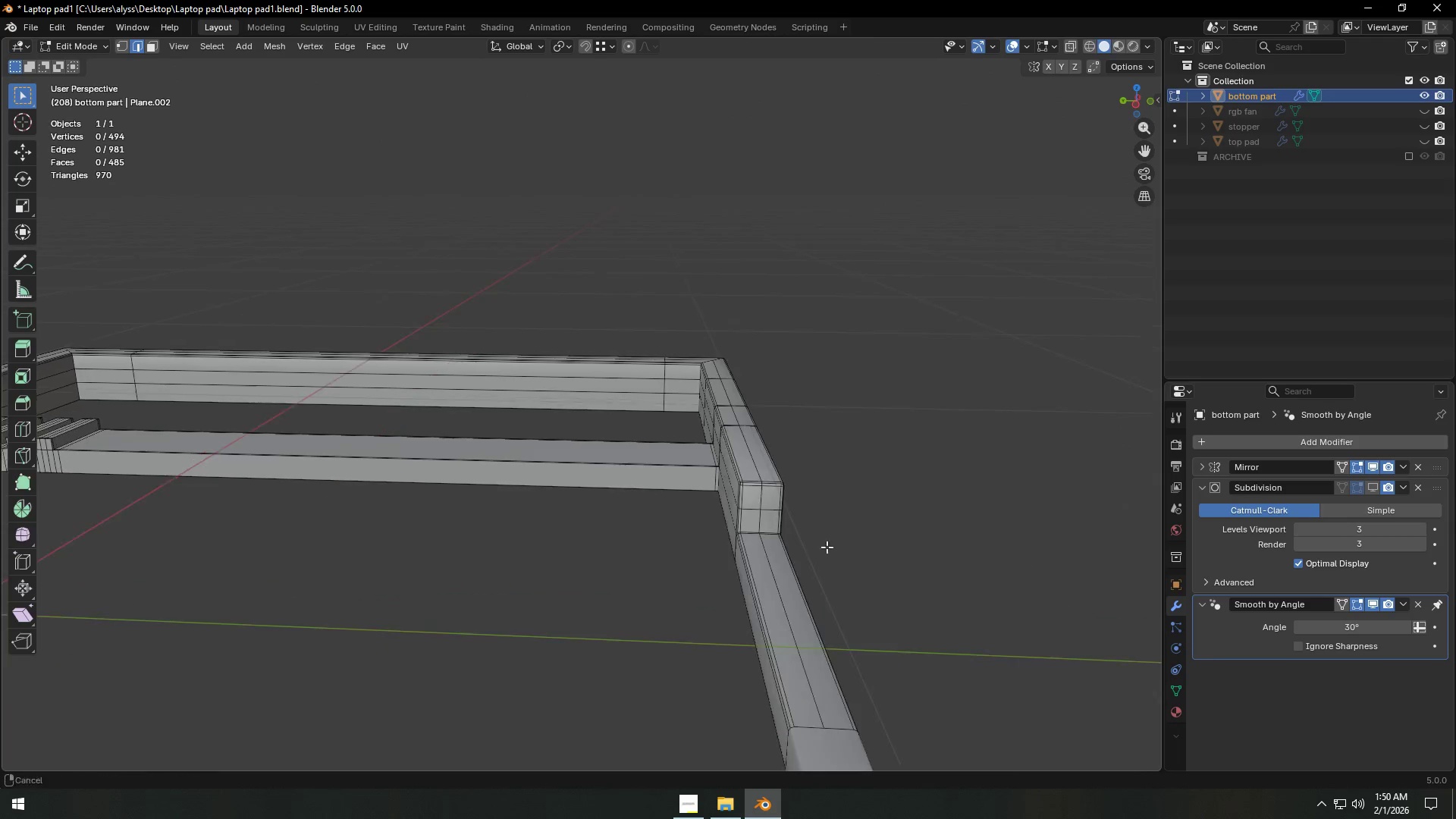 
scroll: coordinate [808, 545], scroll_direction: up, amount: 3.0
 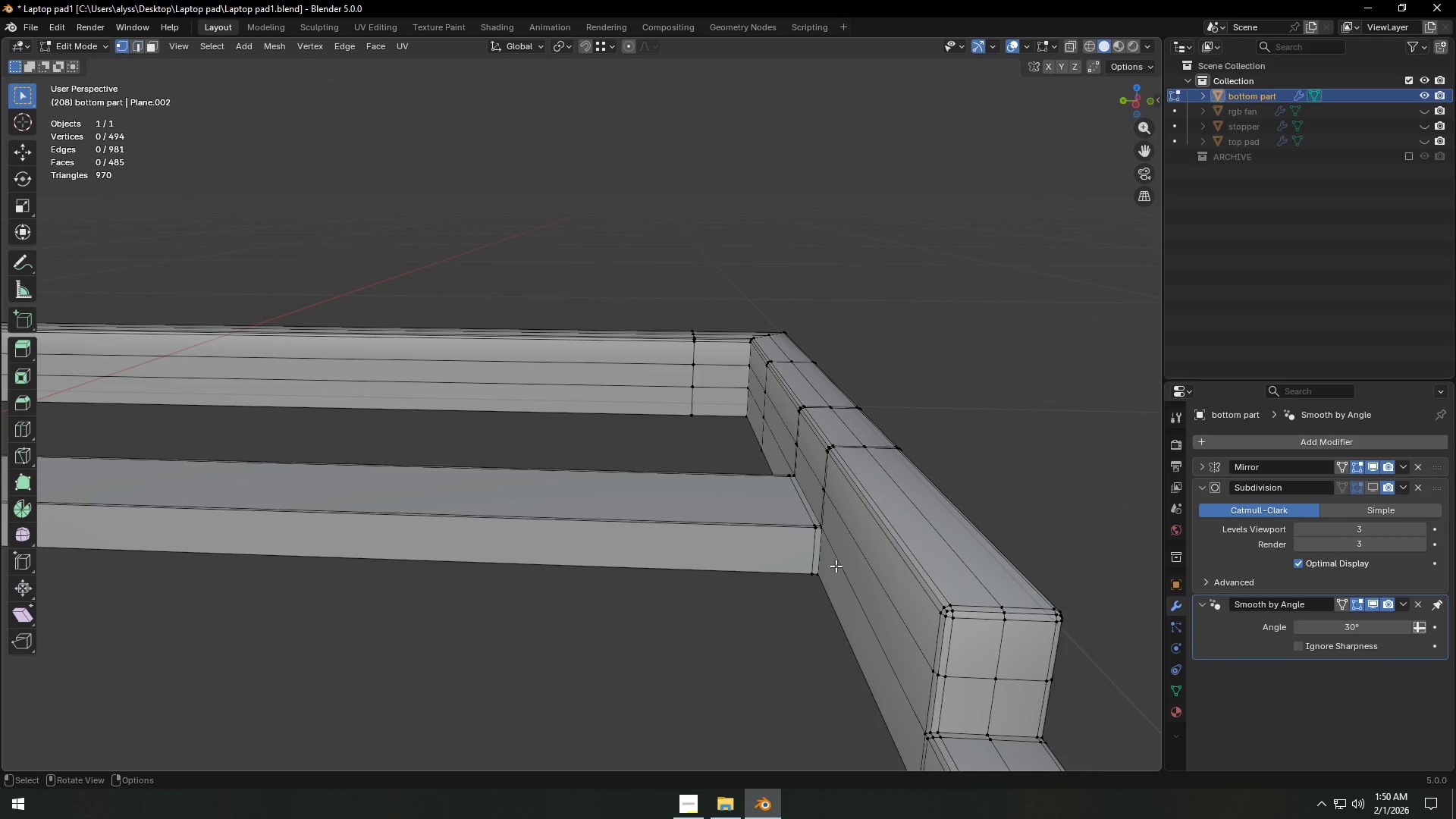 
key(1)
 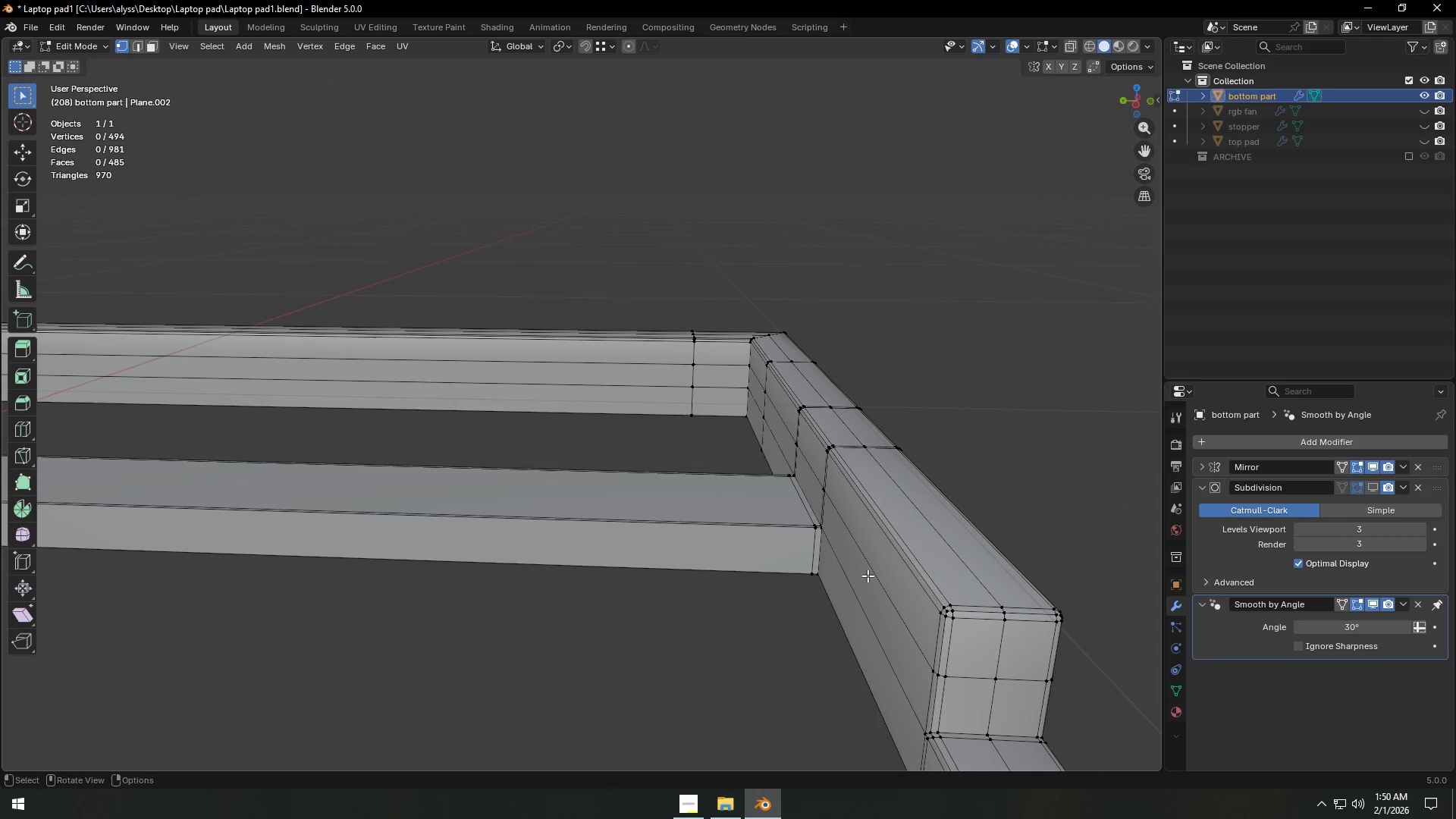 
hold_key(key=ShiftLeft, duration=0.34)
 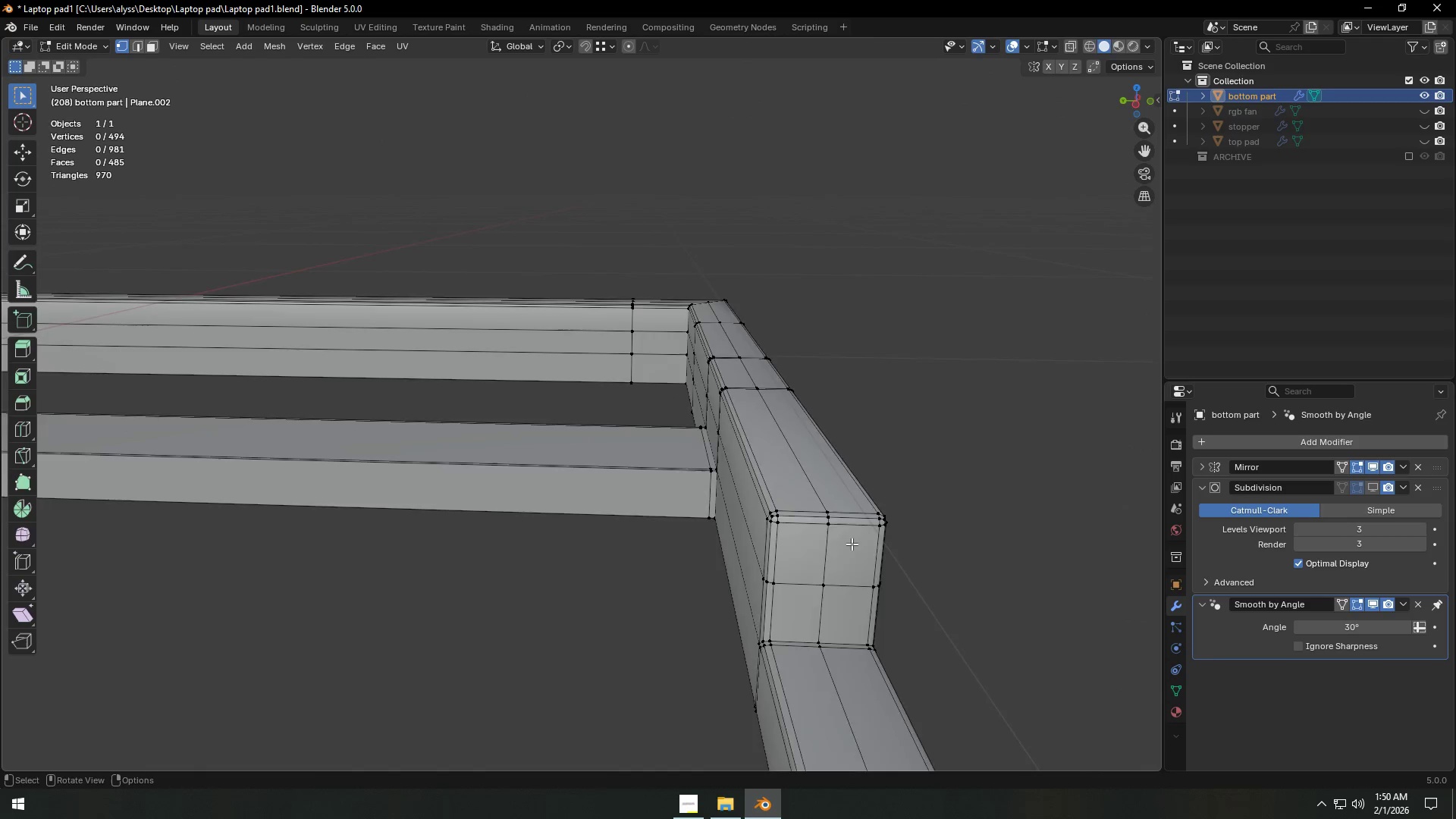 
scroll: coordinate [852, 544], scroll_direction: up, amount: 1.0
 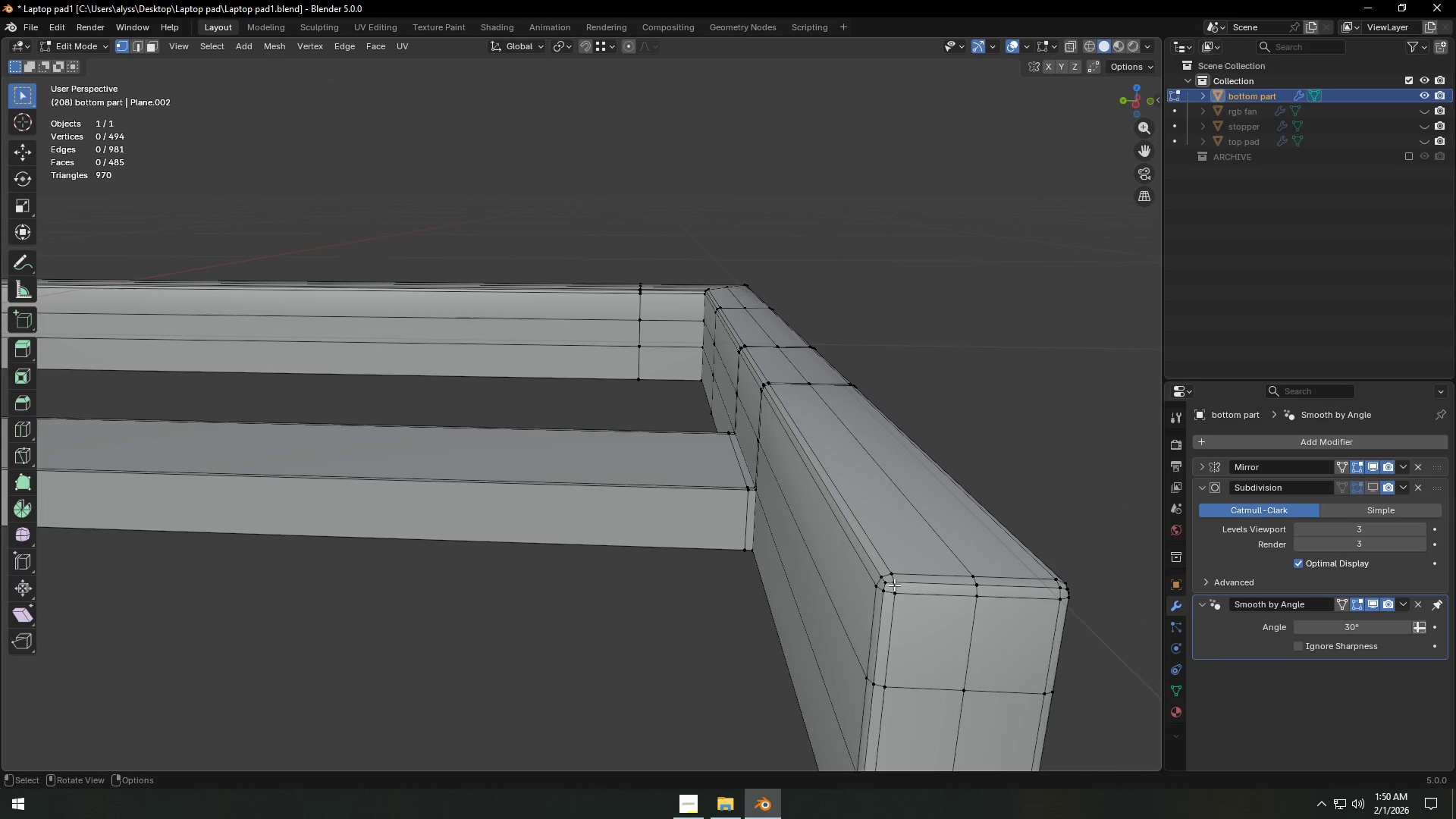 
left_click([886, 584])
 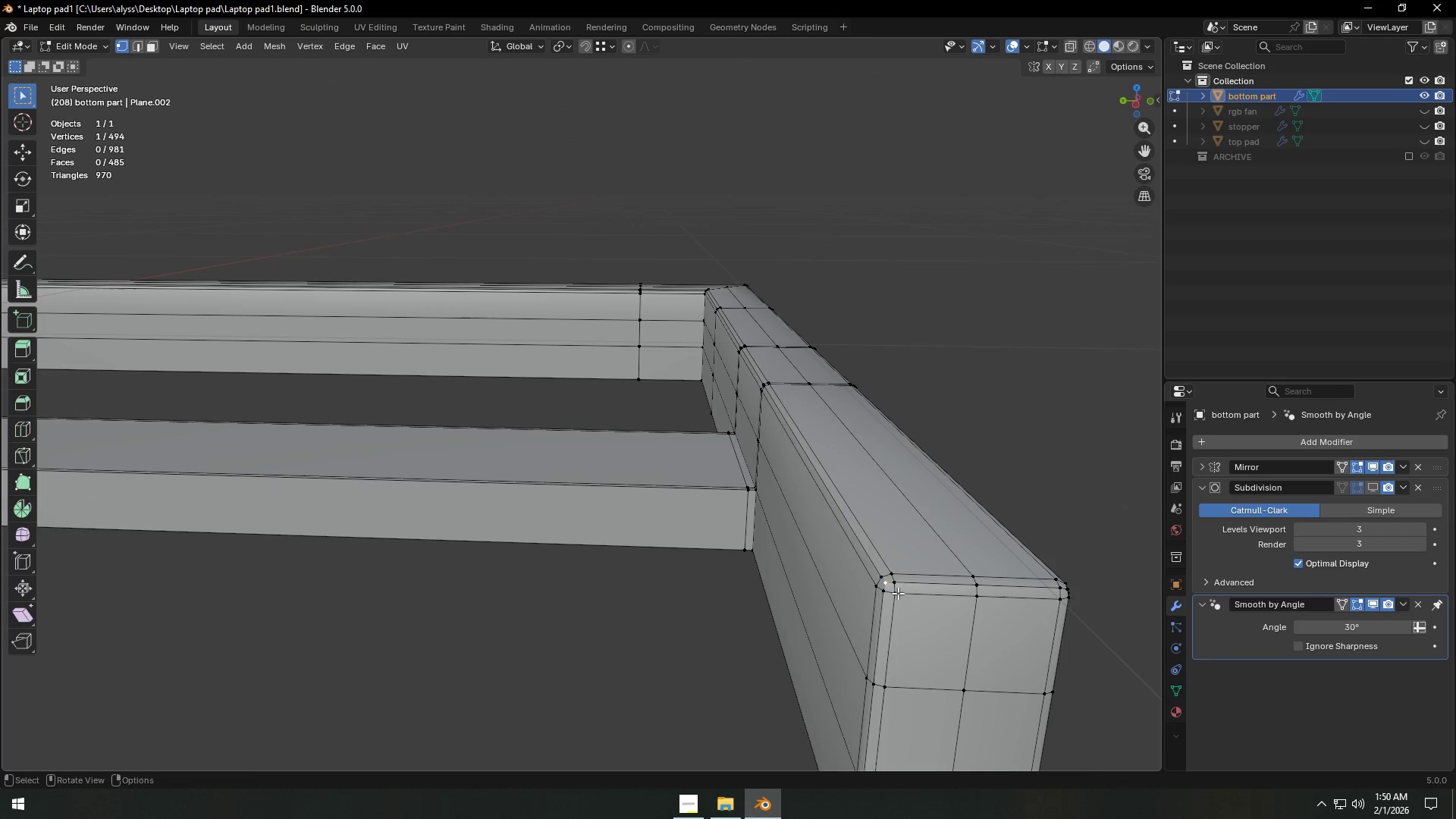 
 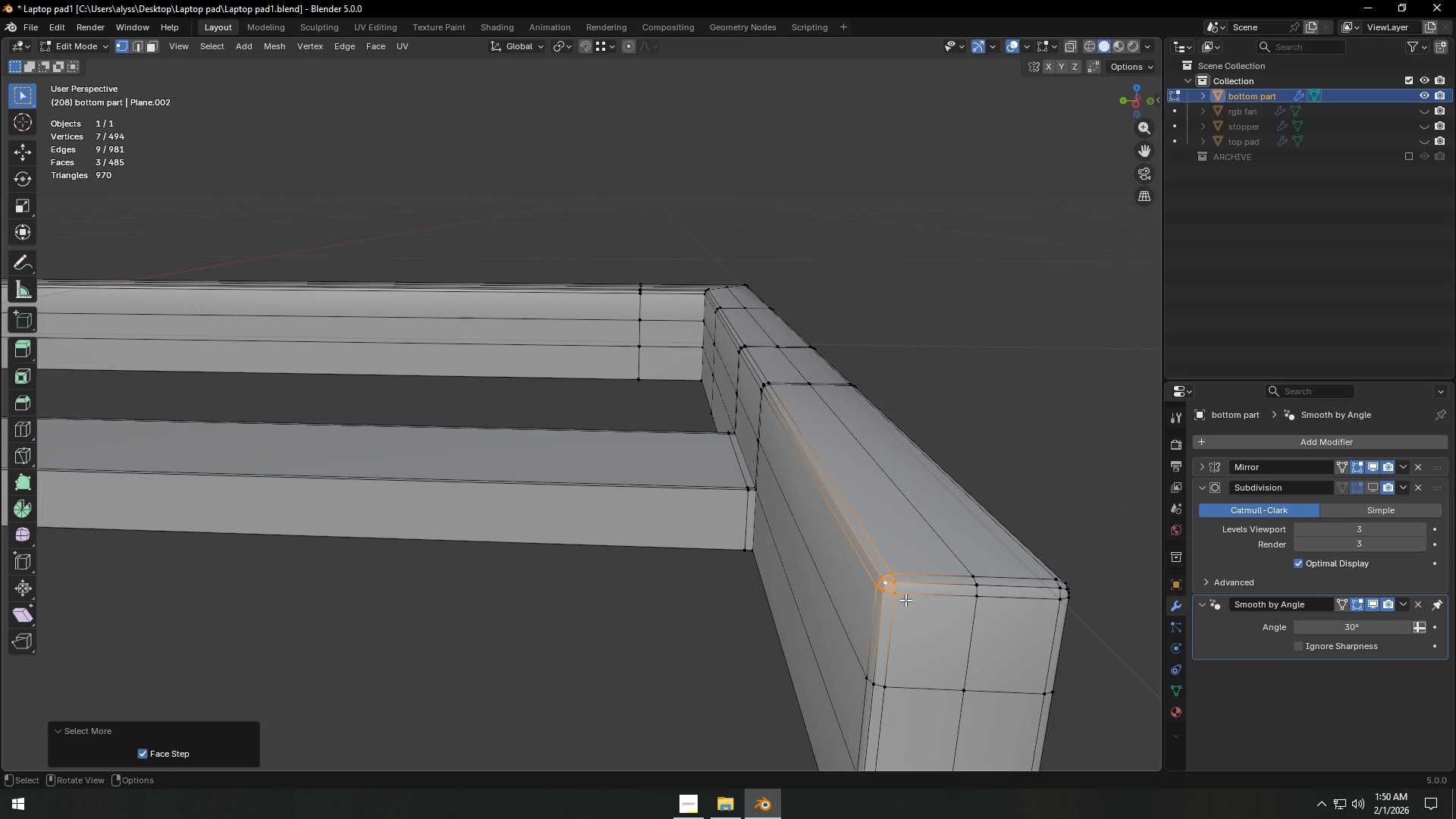 
key(X)
 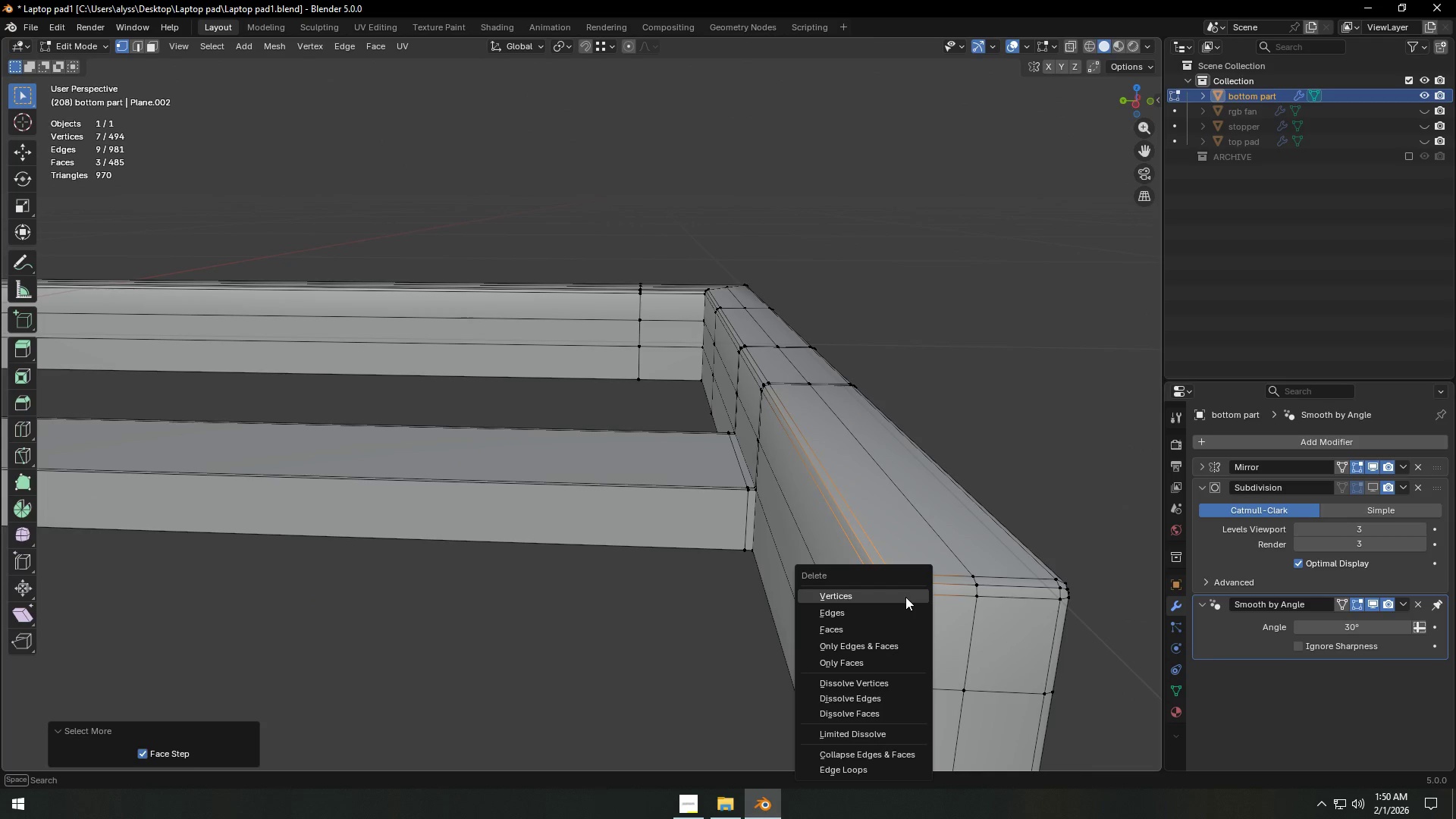 
left_click([905, 597])
 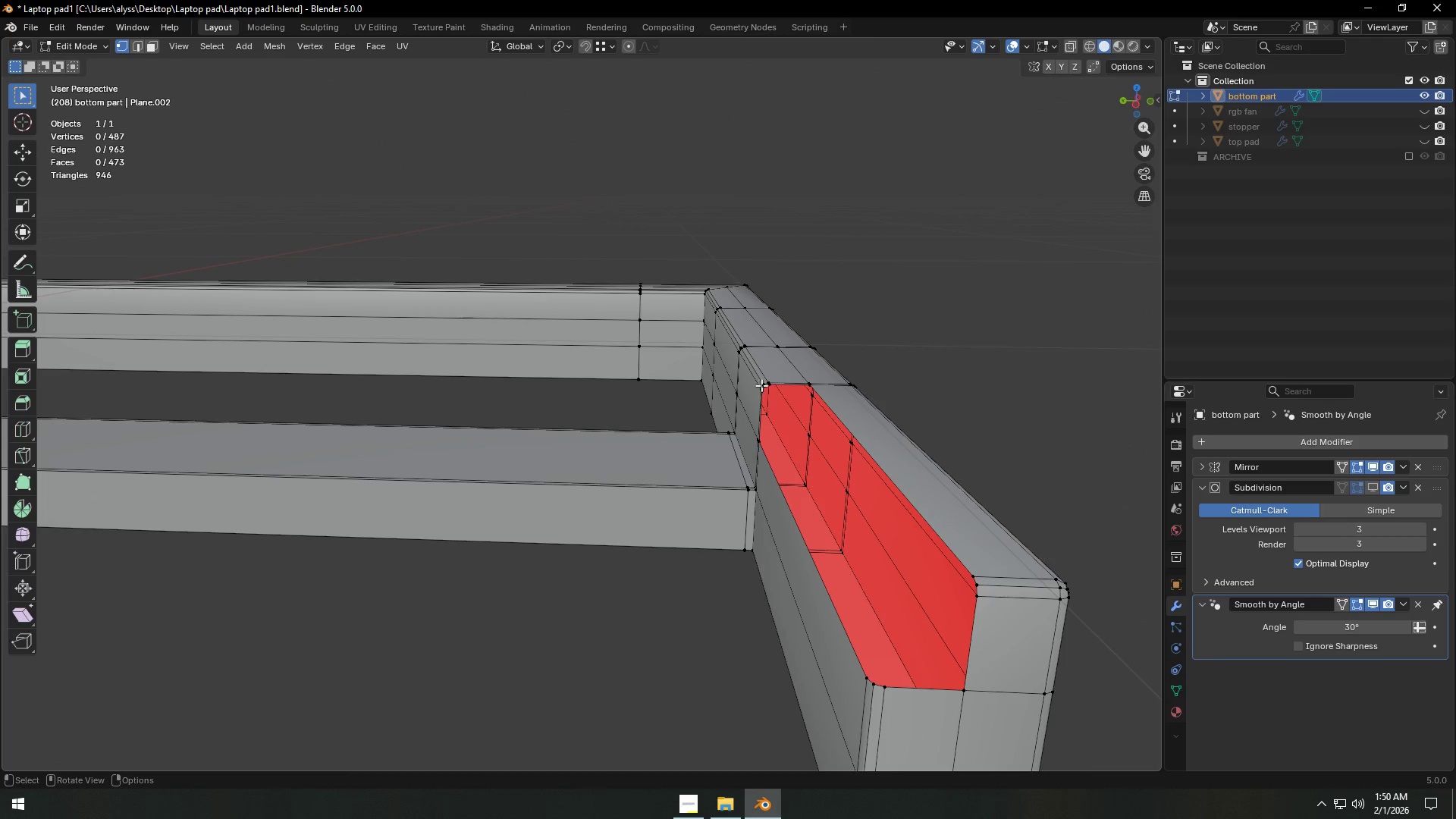 
key(2)
 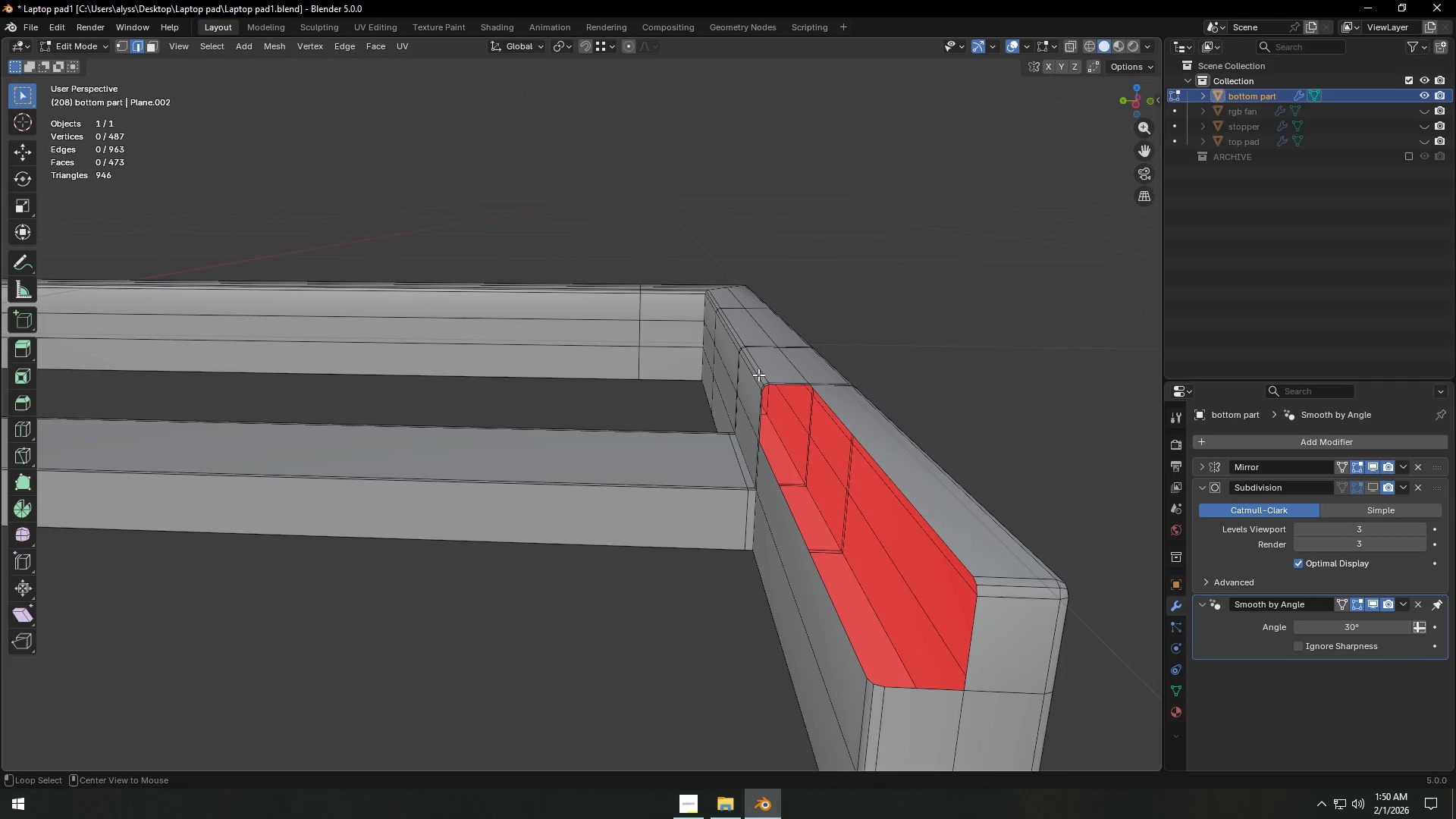 
hold_key(key=AltLeft, duration=3.22)
left_click([758, 375])
 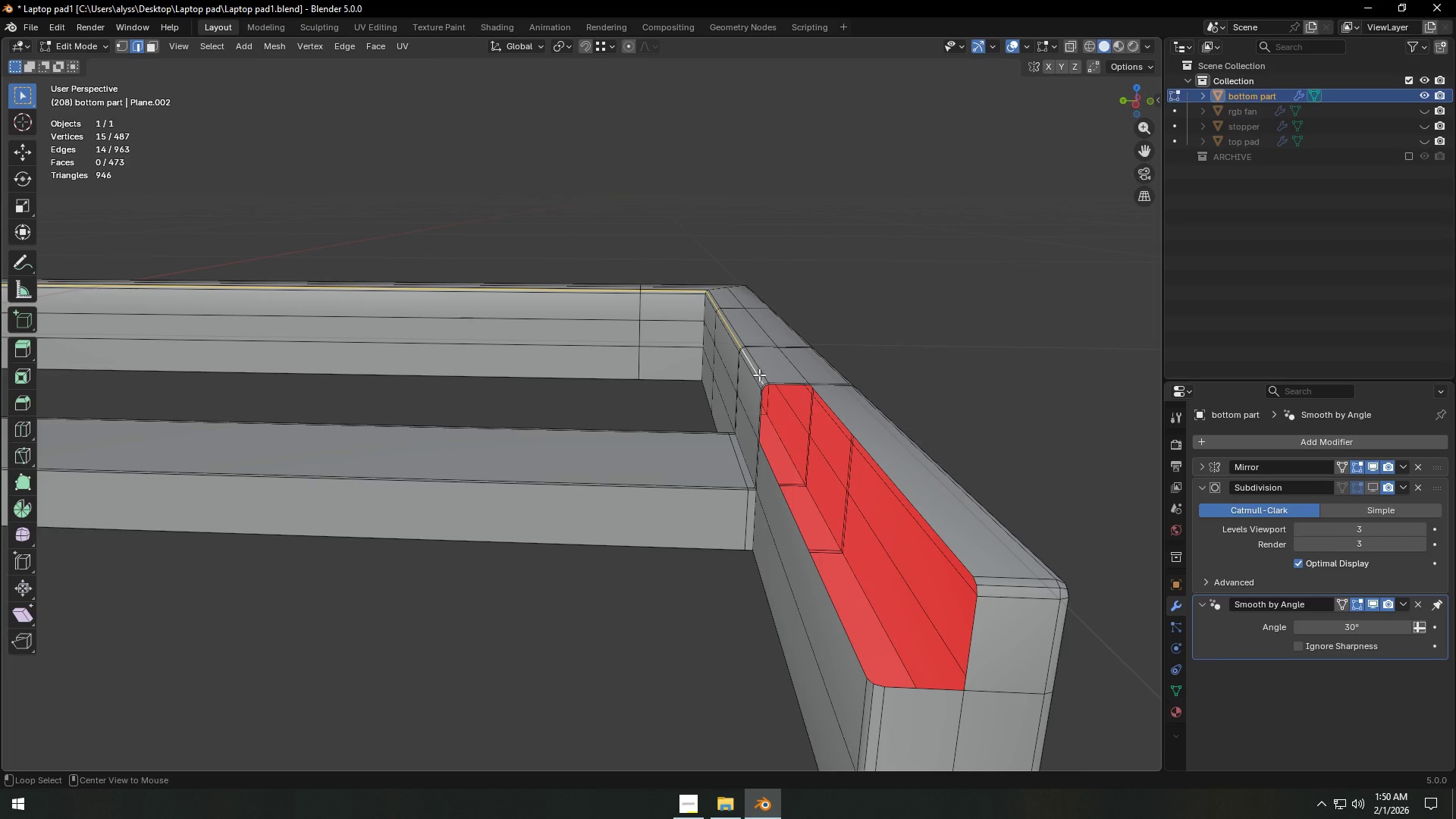 
hold_key(key=ShiftLeft, duration=1.5)
double_click([762, 372])
 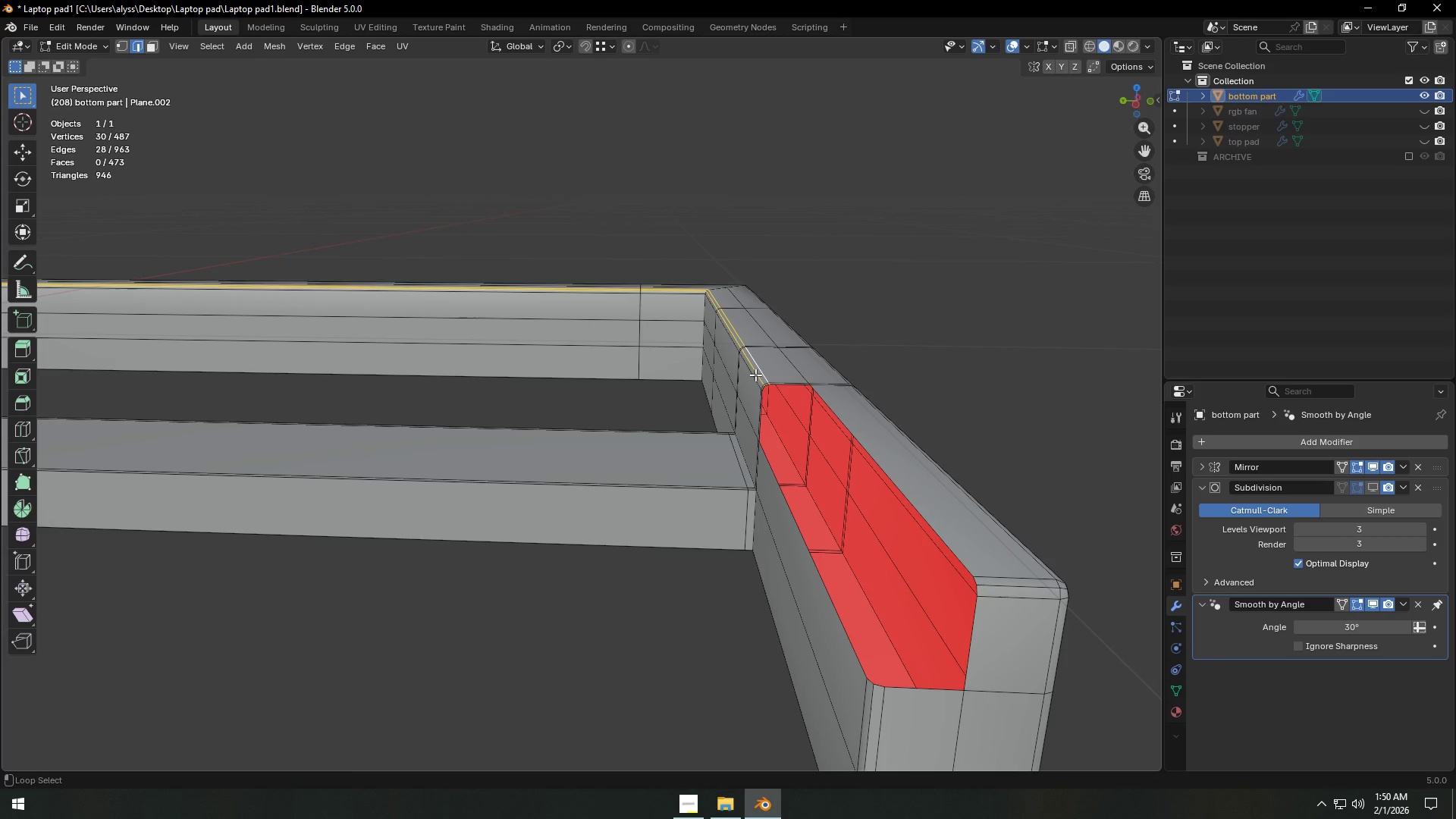 
left_click([755, 375])
 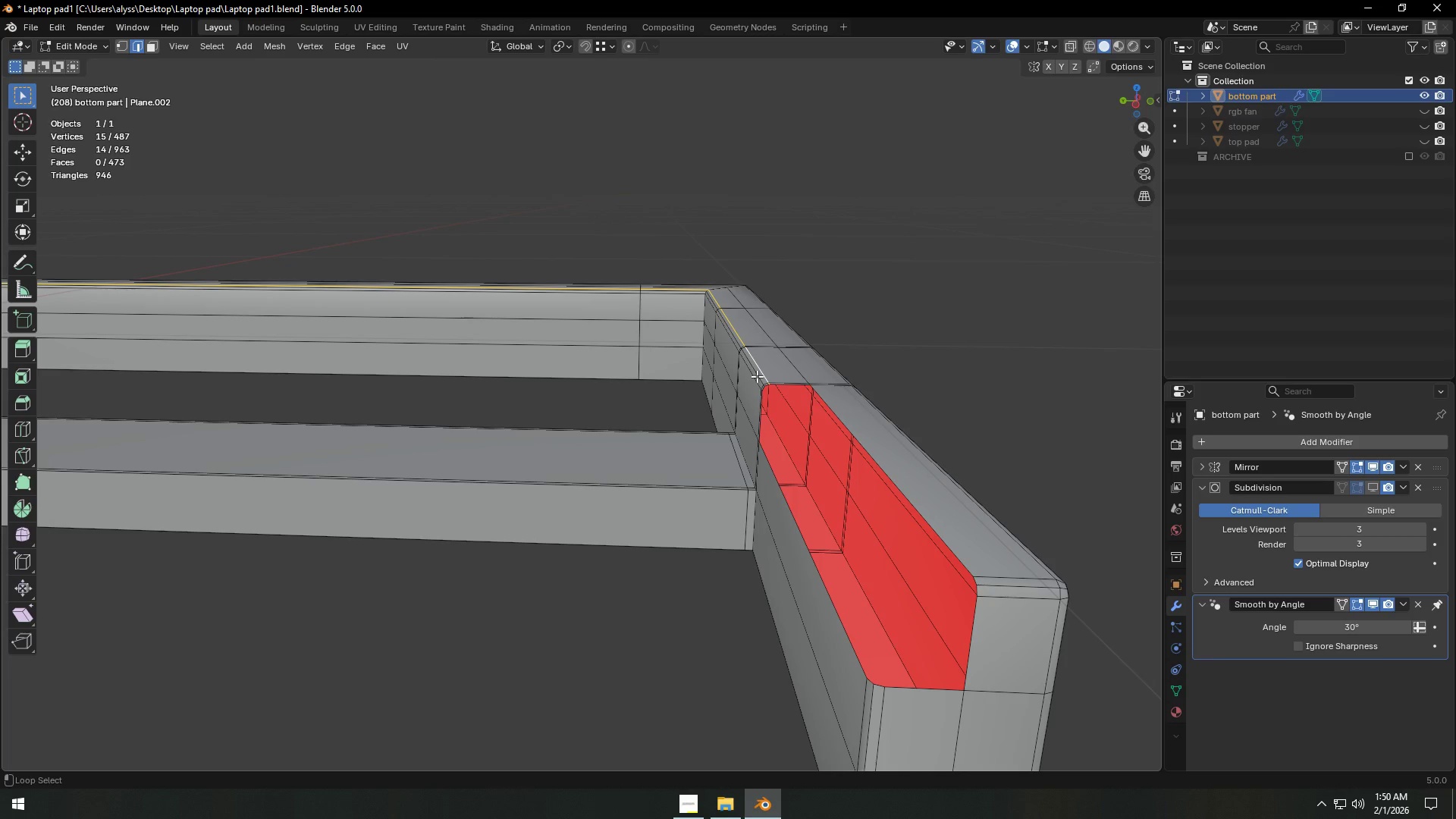 
left_click([757, 376])
 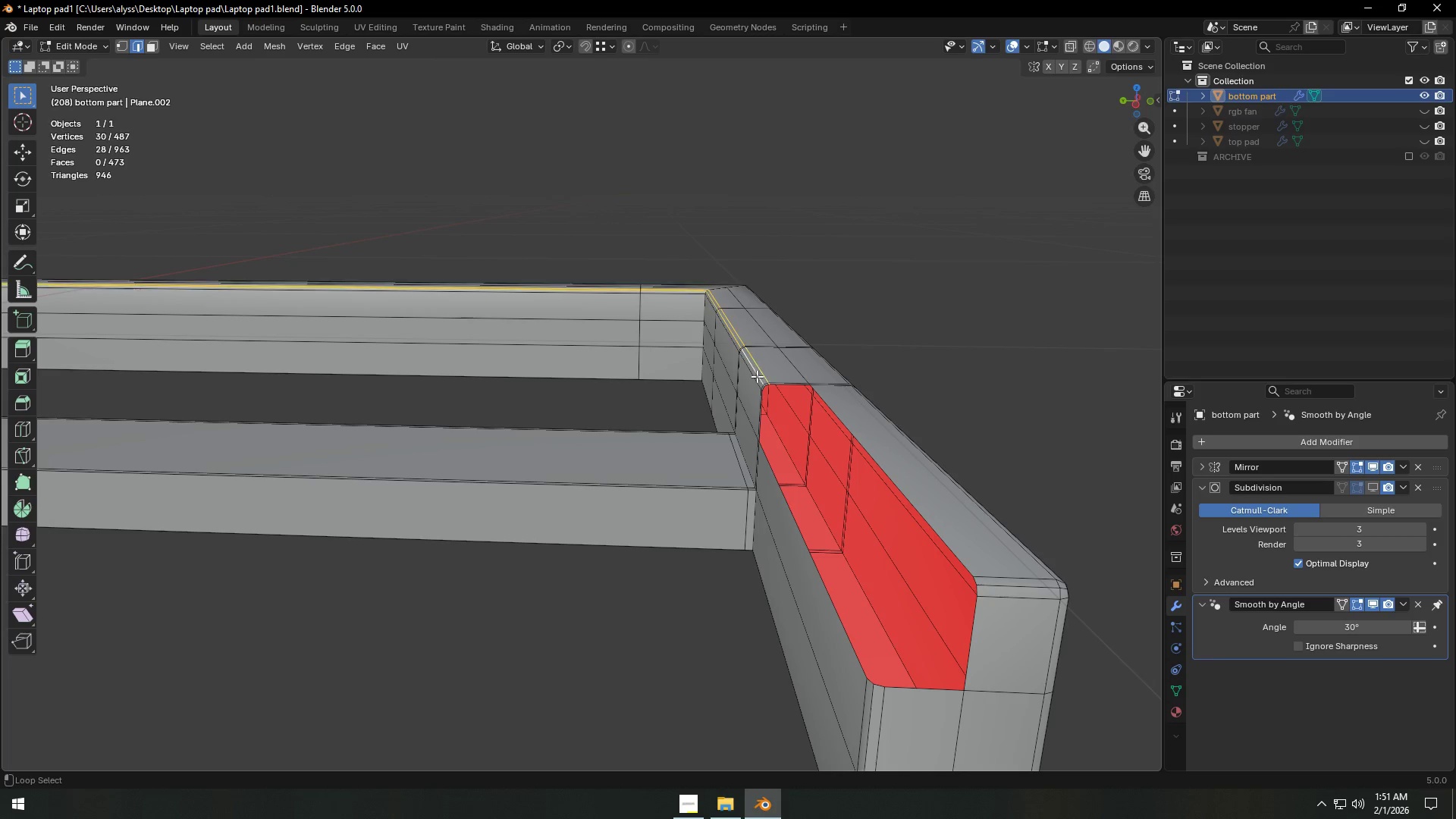 
hold_key(key=ShiftLeft, duration=1.31)
left_click([754, 378])
 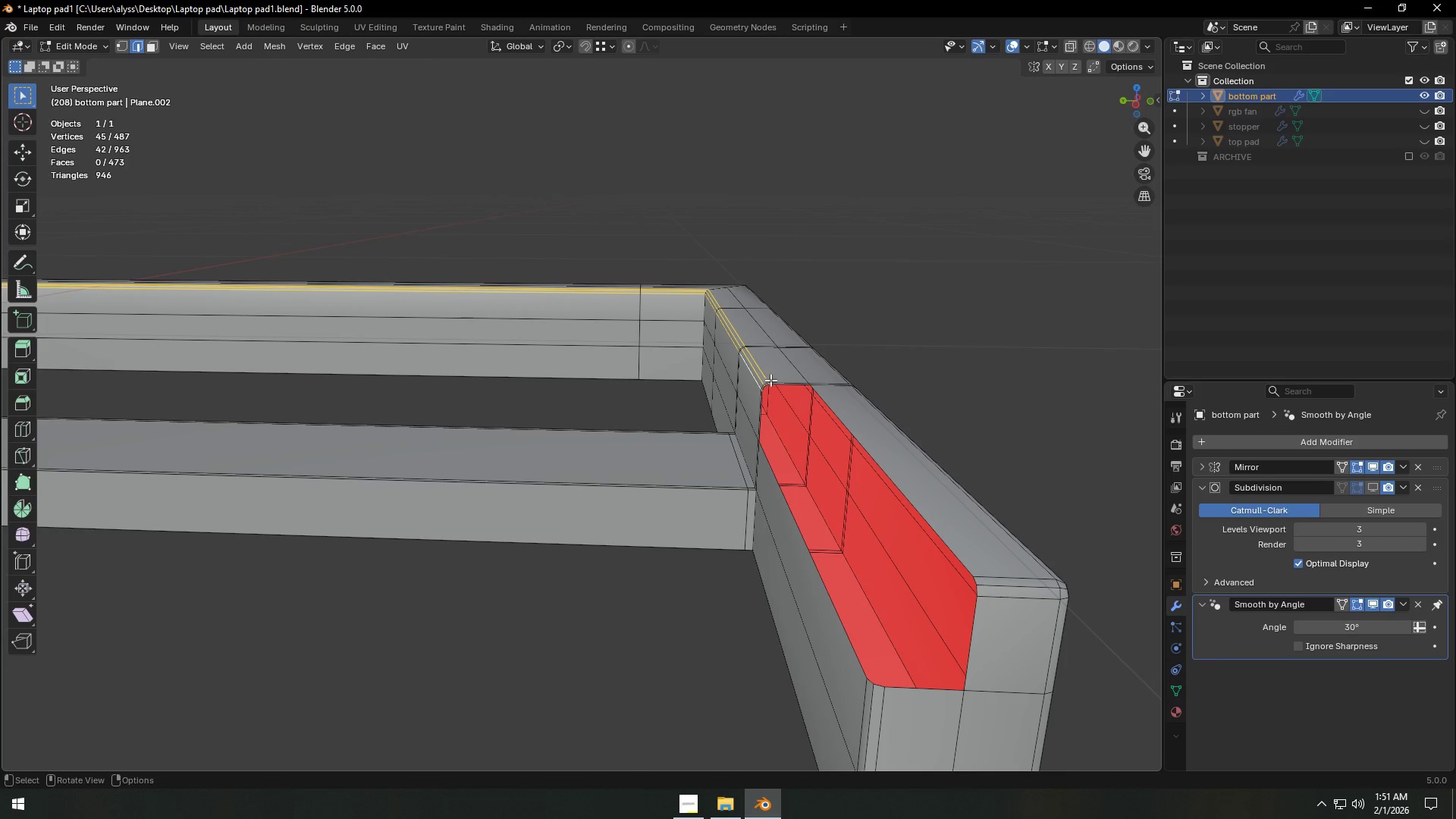 
scroll: coordinate [776, 380], scroll_direction: down, amount: 4.0
 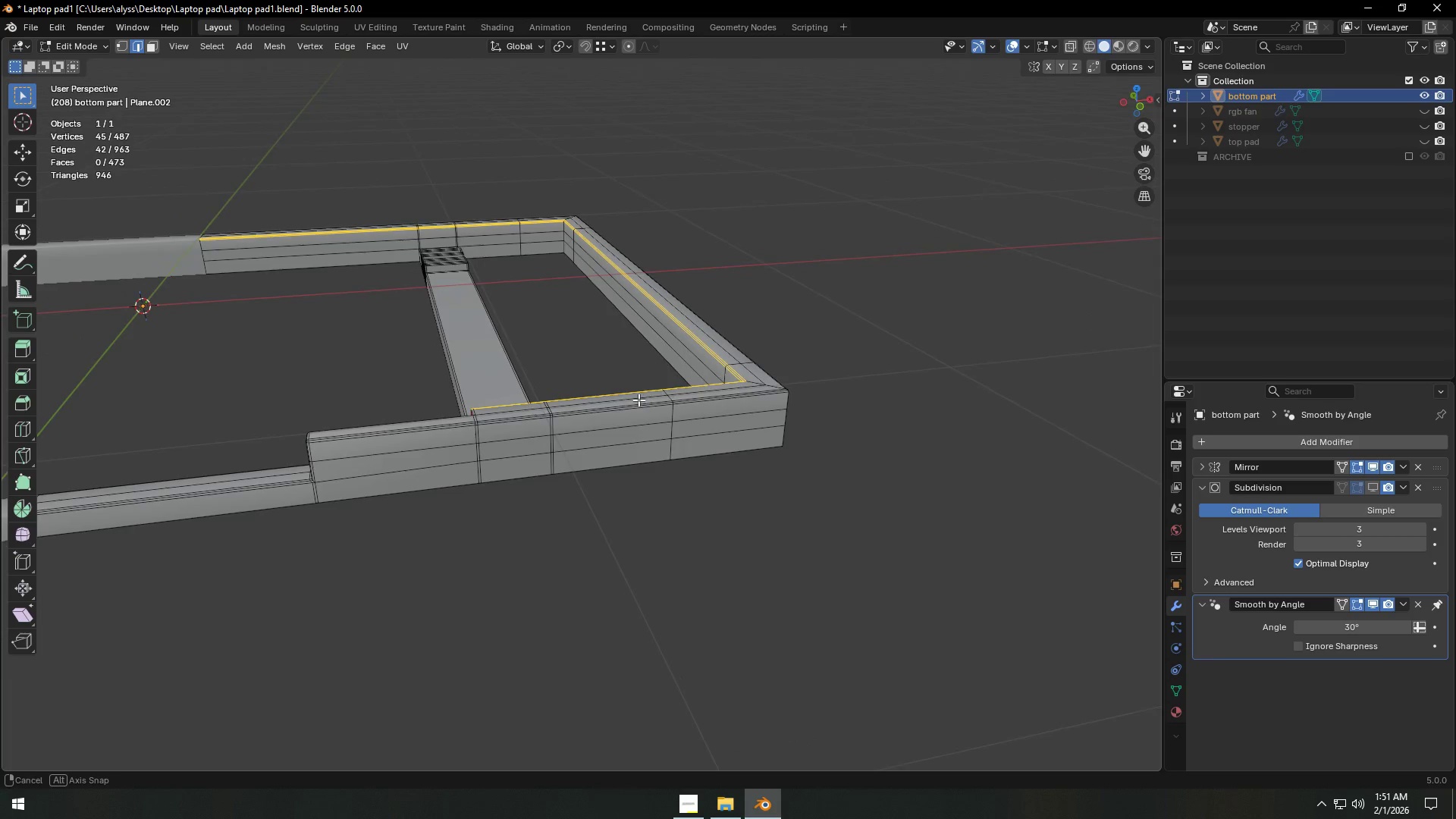 
key(X)
 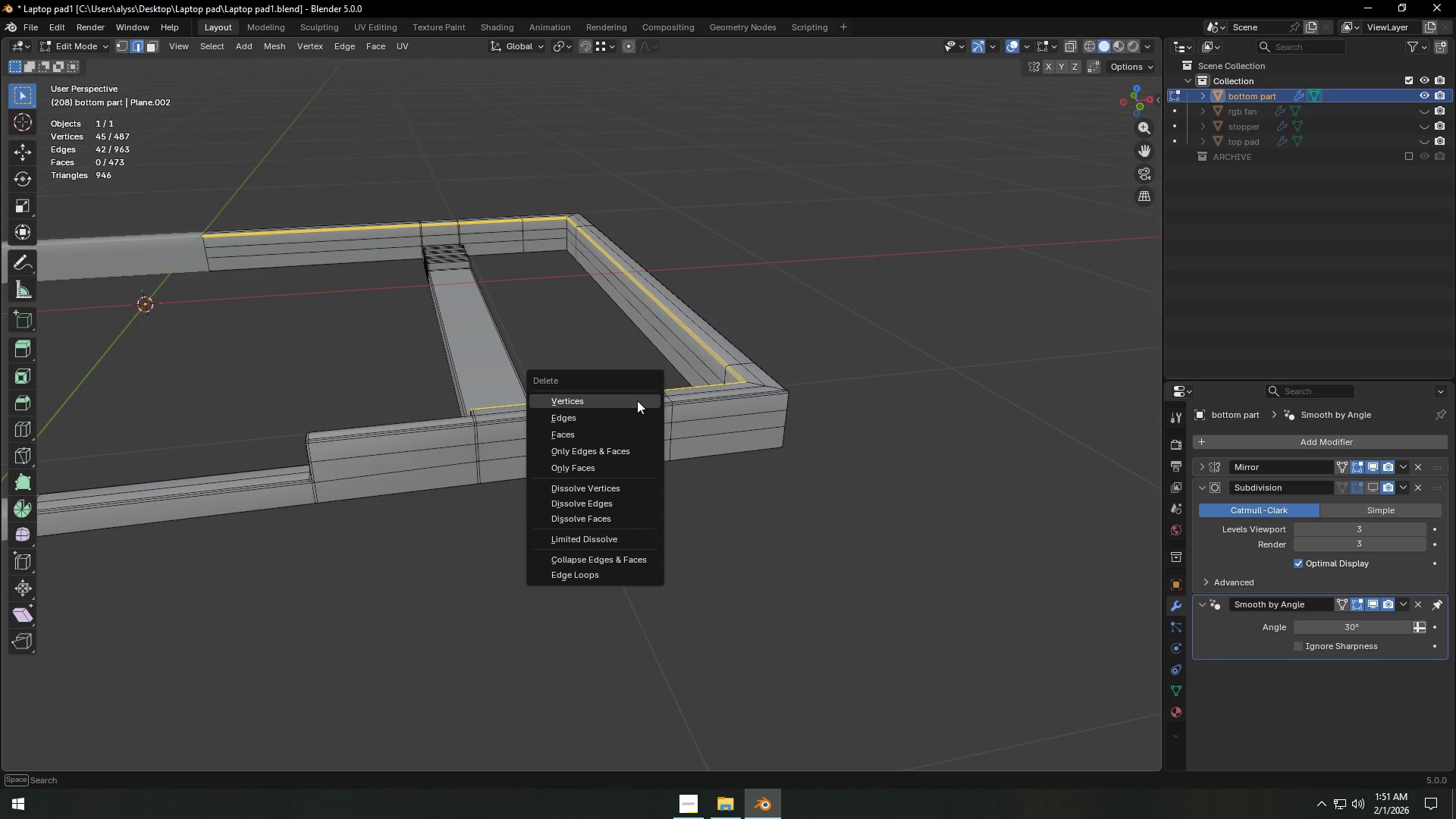 
left_click([637, 400])
 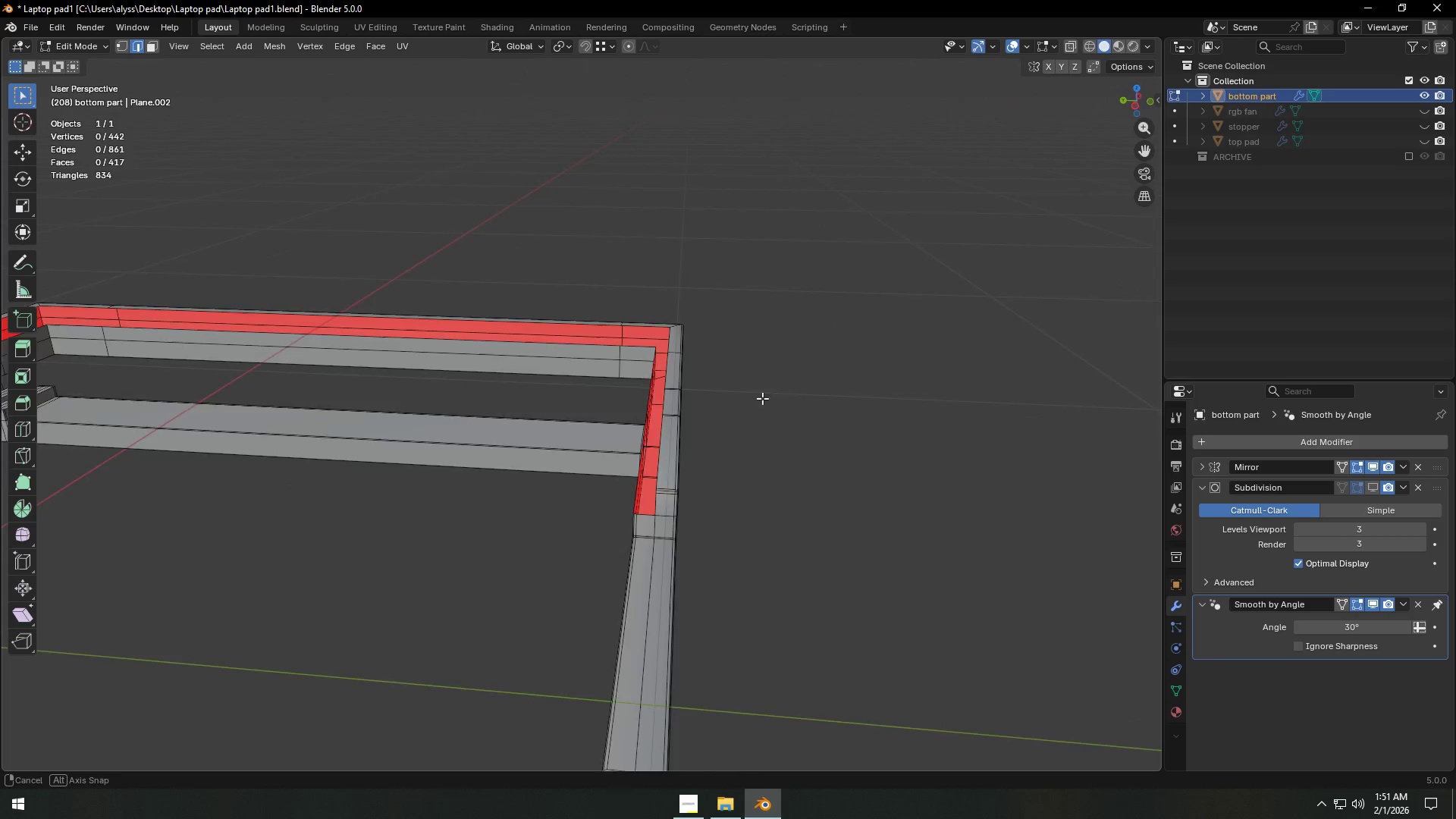 
scroll: coordinate [832, 415], scroll_direction: up, amount: 3.0
 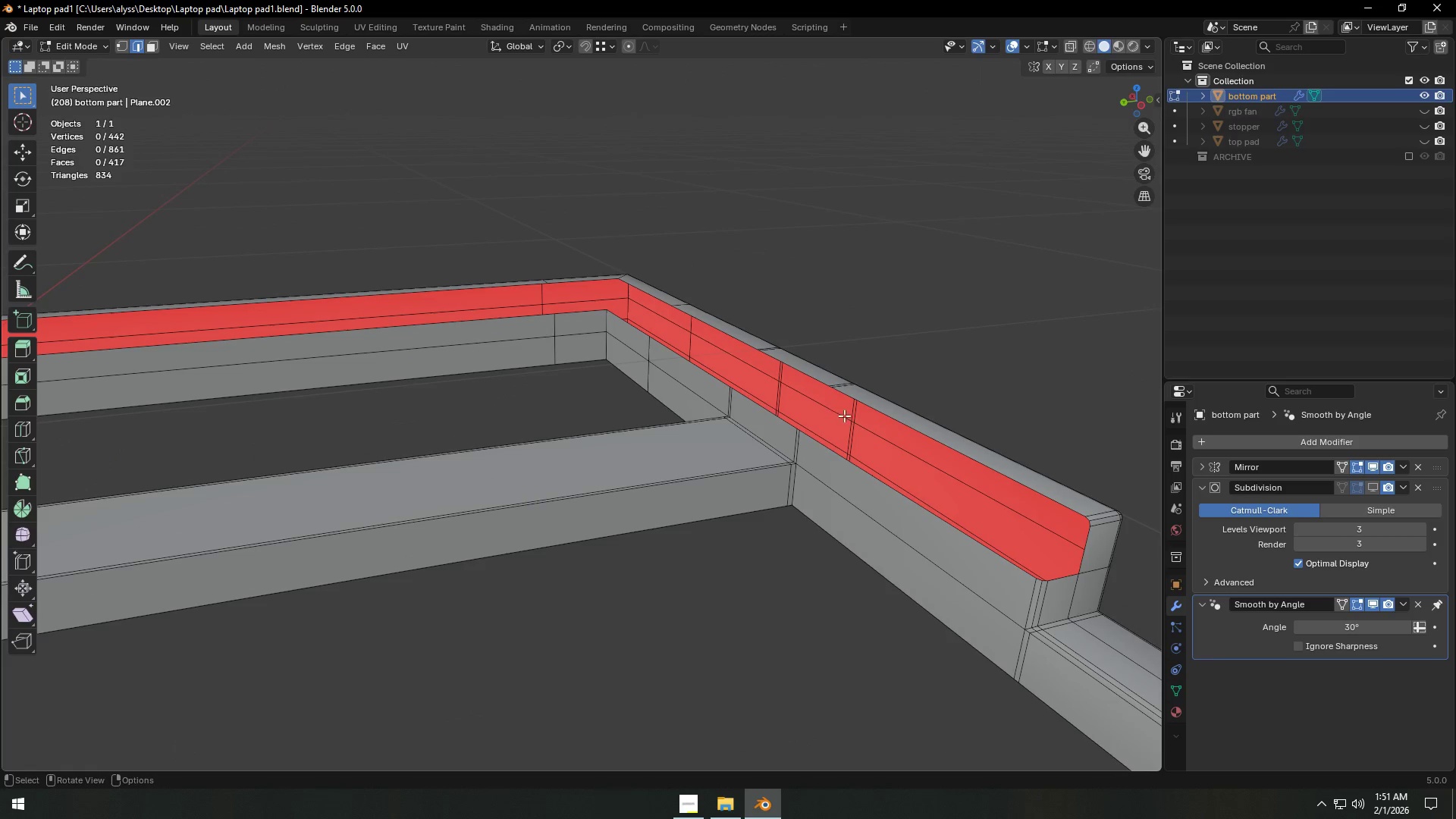 
hold_key(key=ShiftLeft, duration=0.36)
 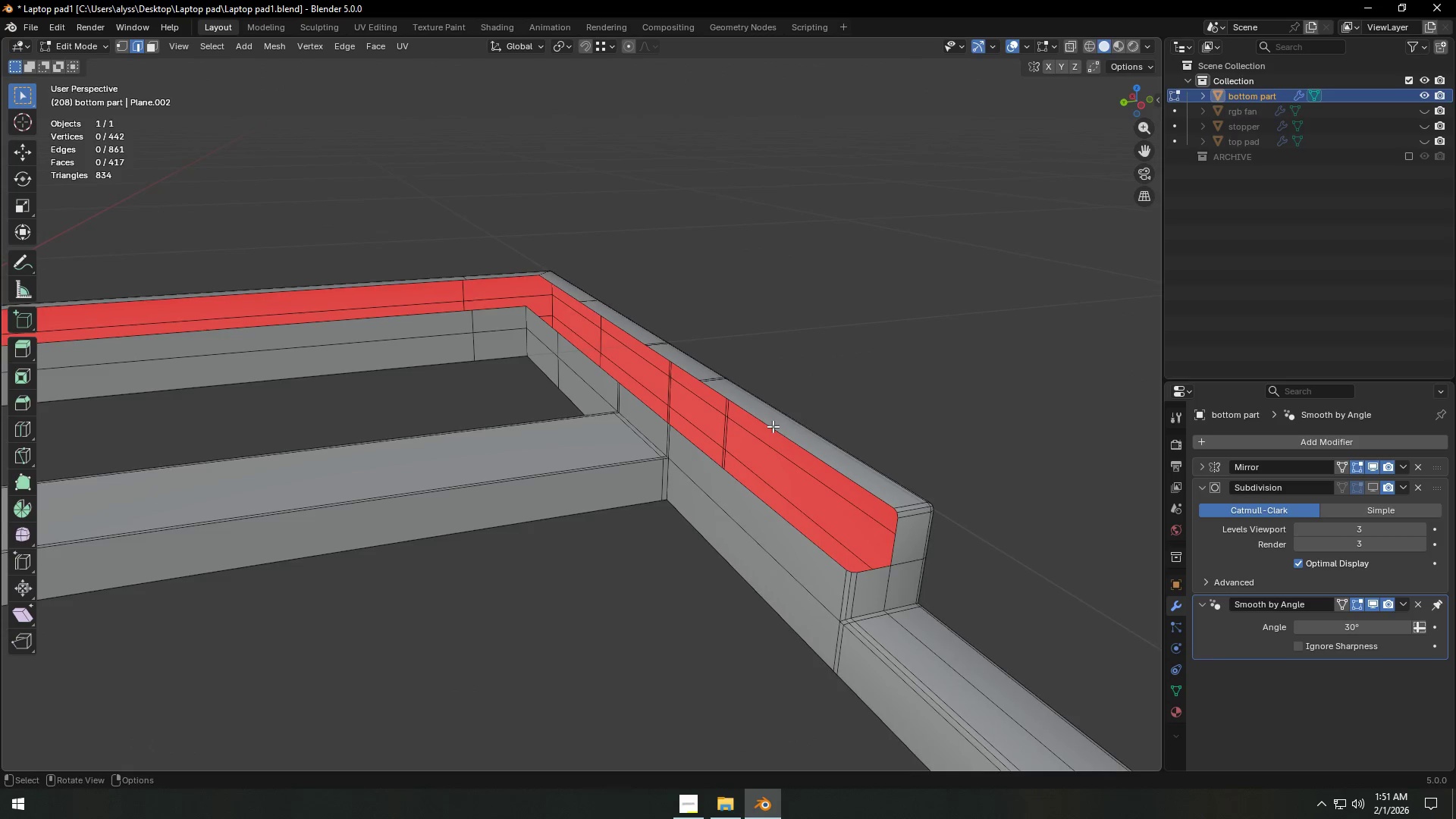 
scroll: coordinate [773, 426], scroll_direction: up, amount: 1.0
 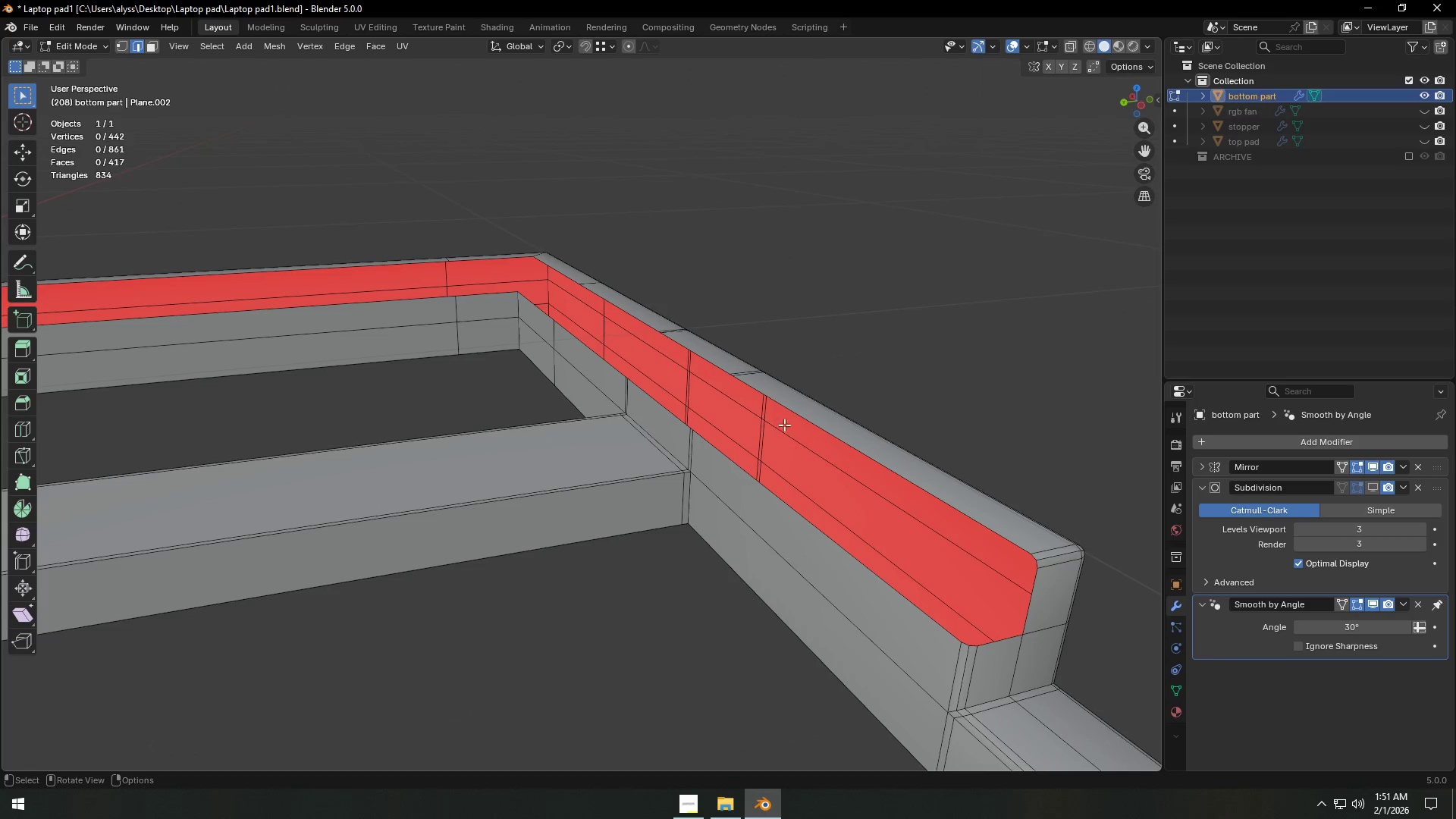 
hold_key(key=ShiftLeft, duration=0.39)
 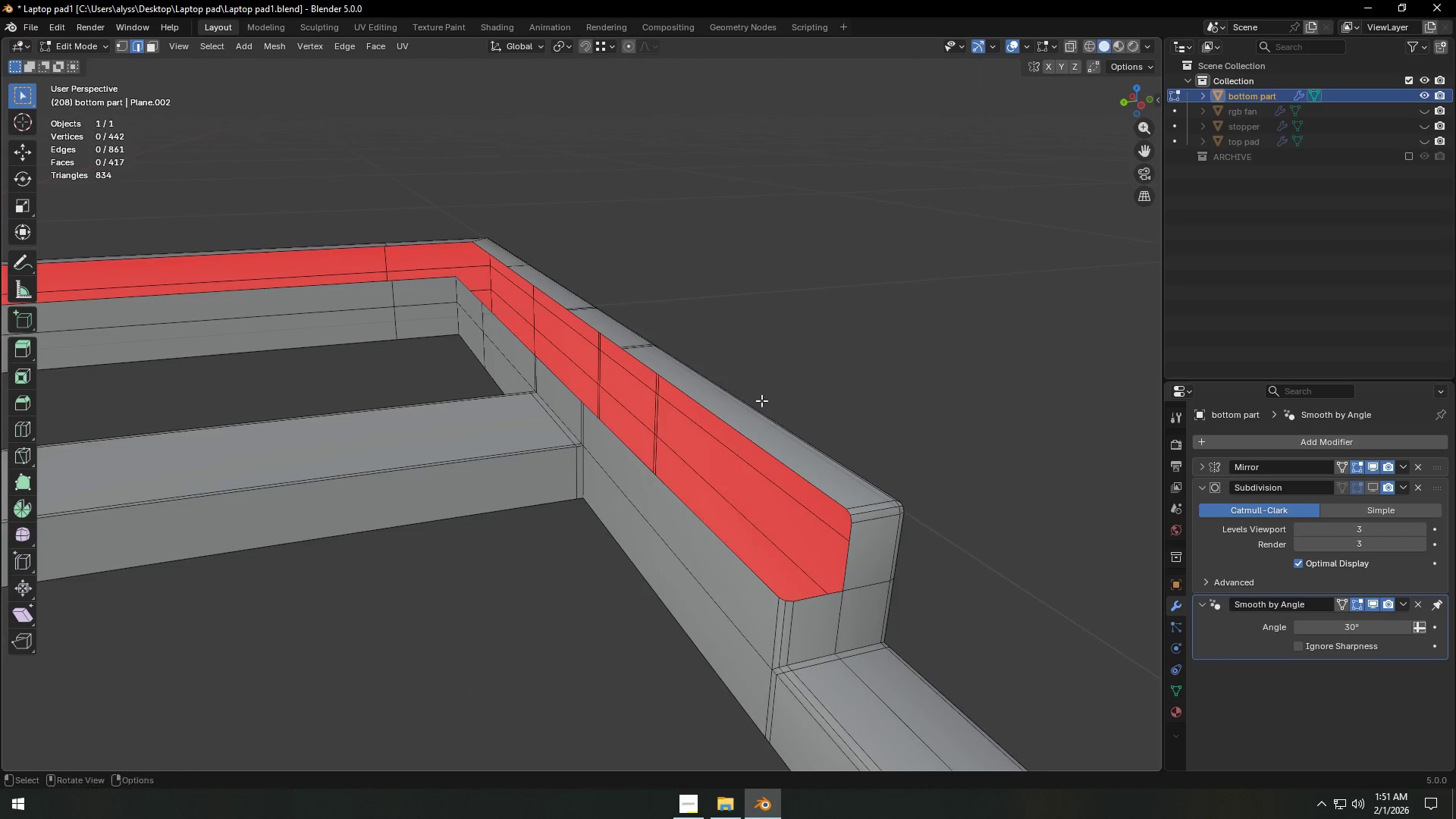 
scroll: coordinate [772, 402], scroll_direction: up, amount: 2.0
 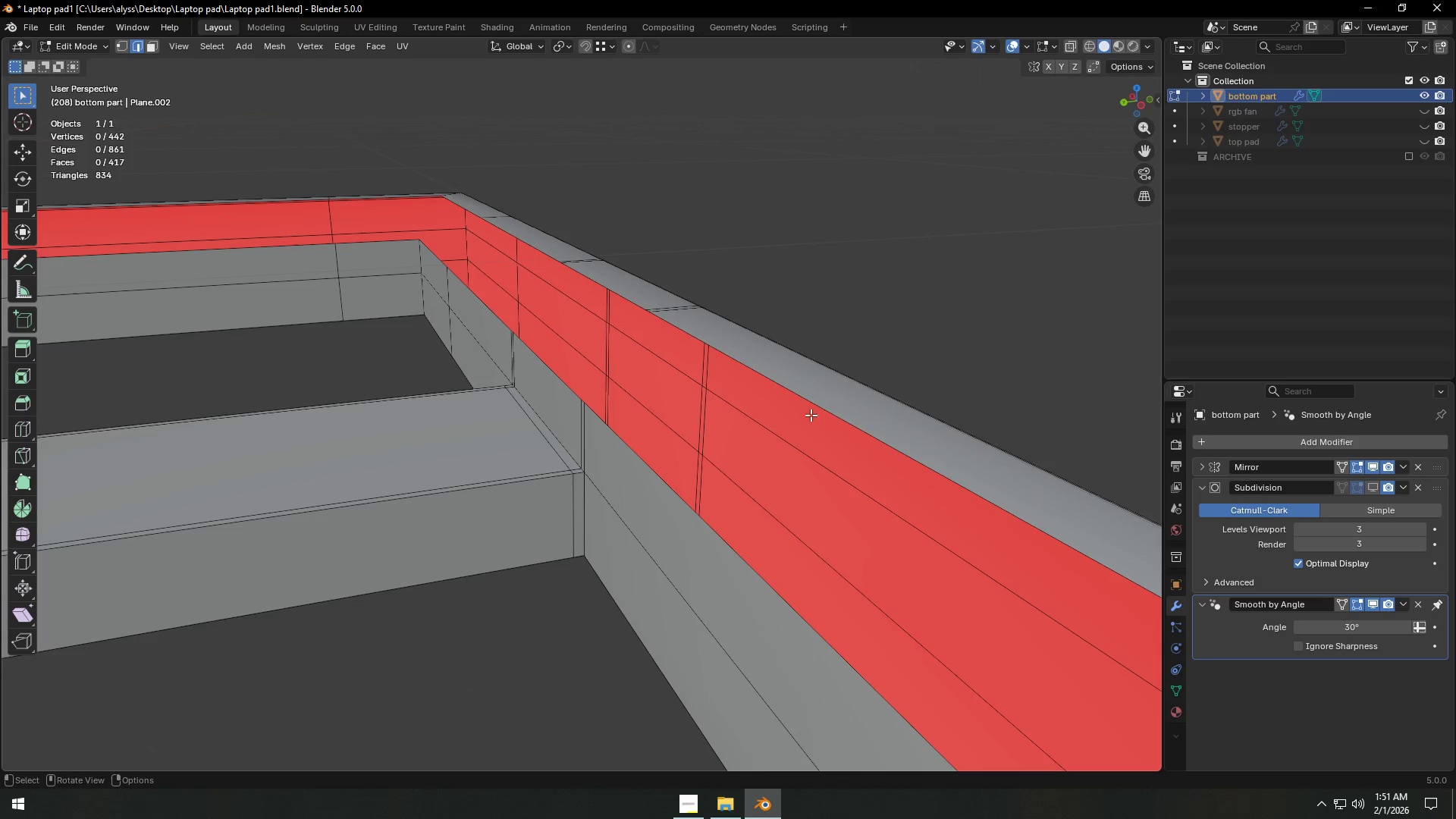 
hold_key(key=ShiftLeft, duration=0.91)
 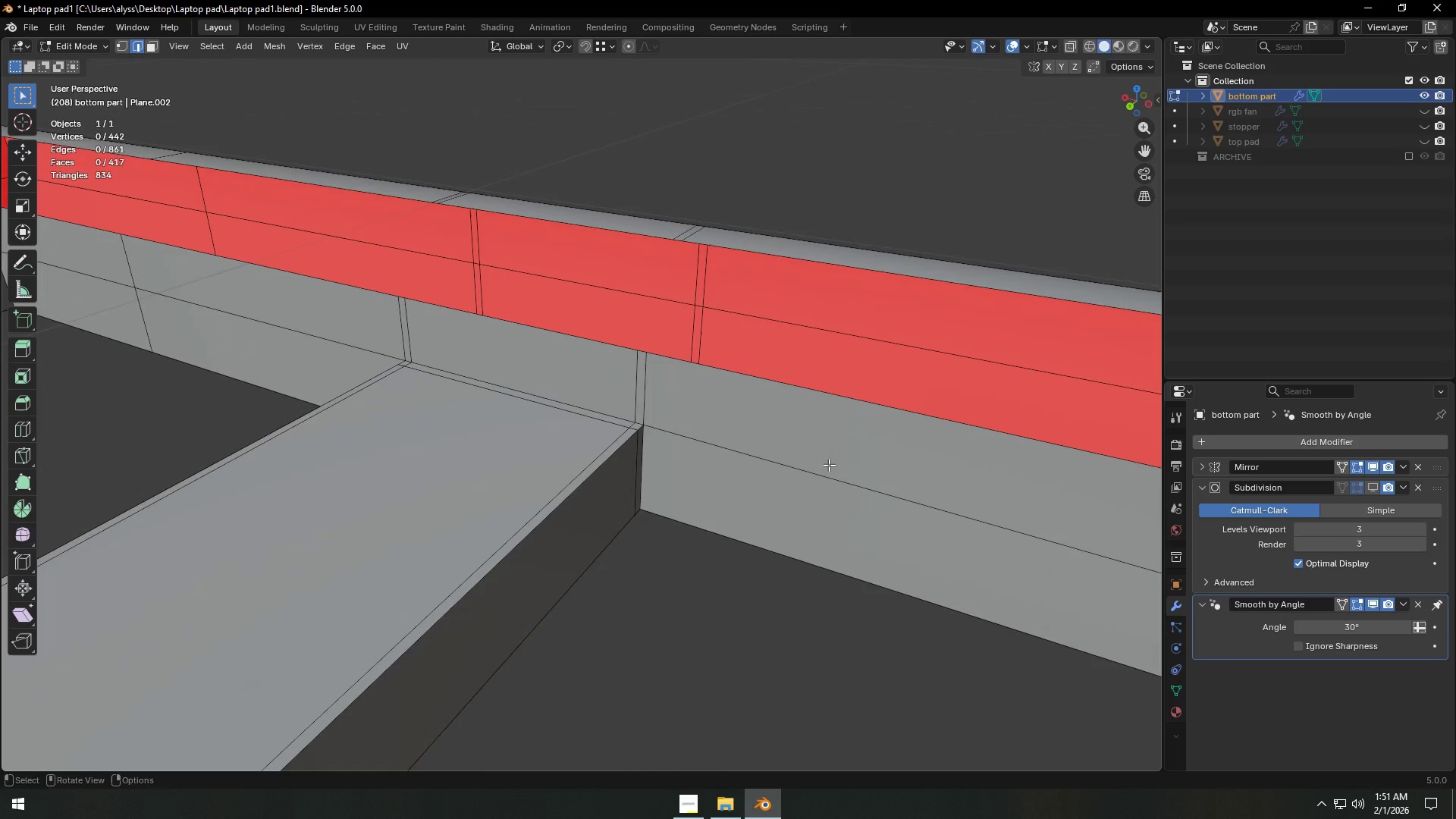 
scroll: coordinate [842, 466], scroll_direction: down, amount: 2.0
 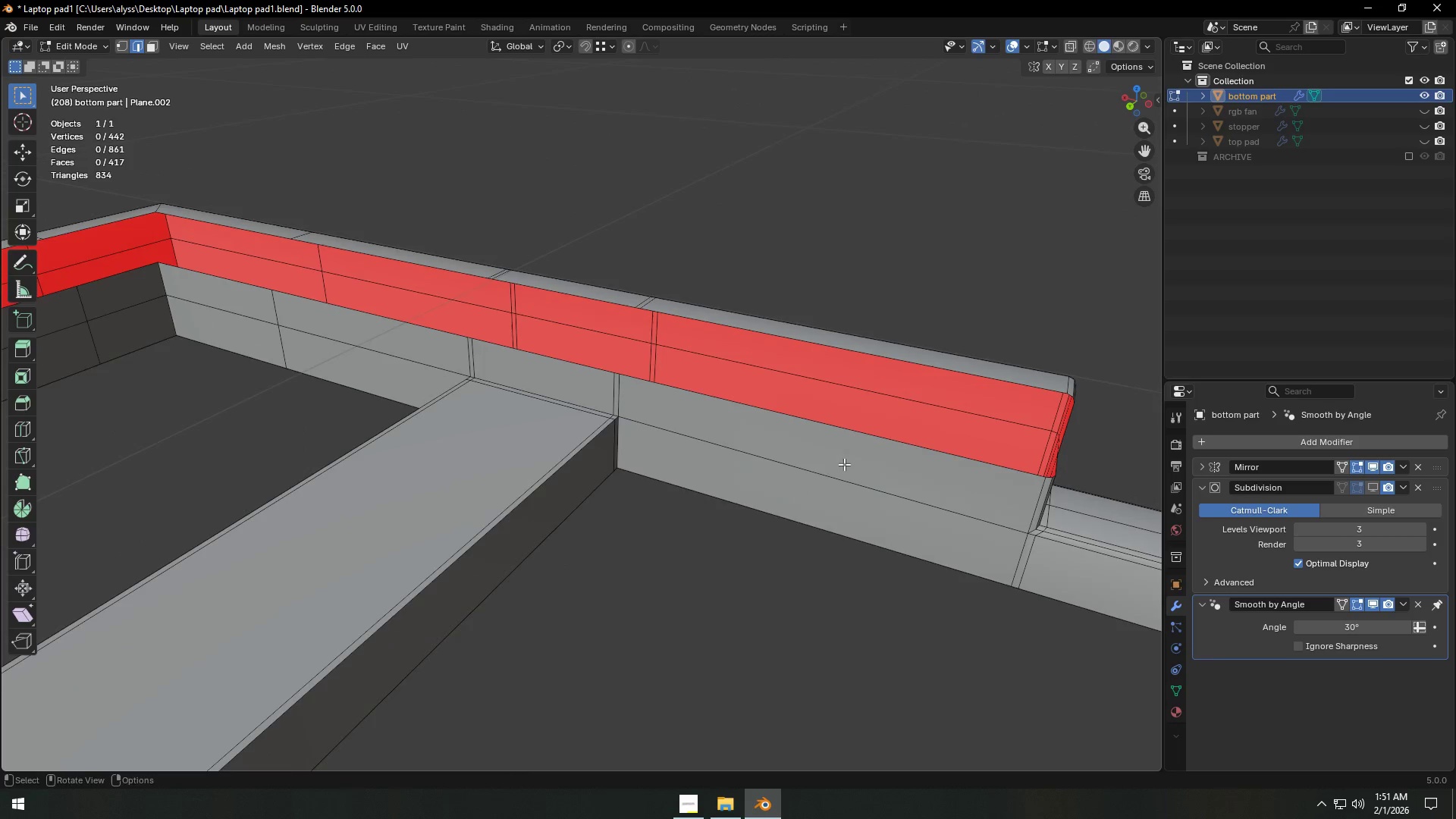 
hold_key(key=ShiftLeft, duration=0.53)
 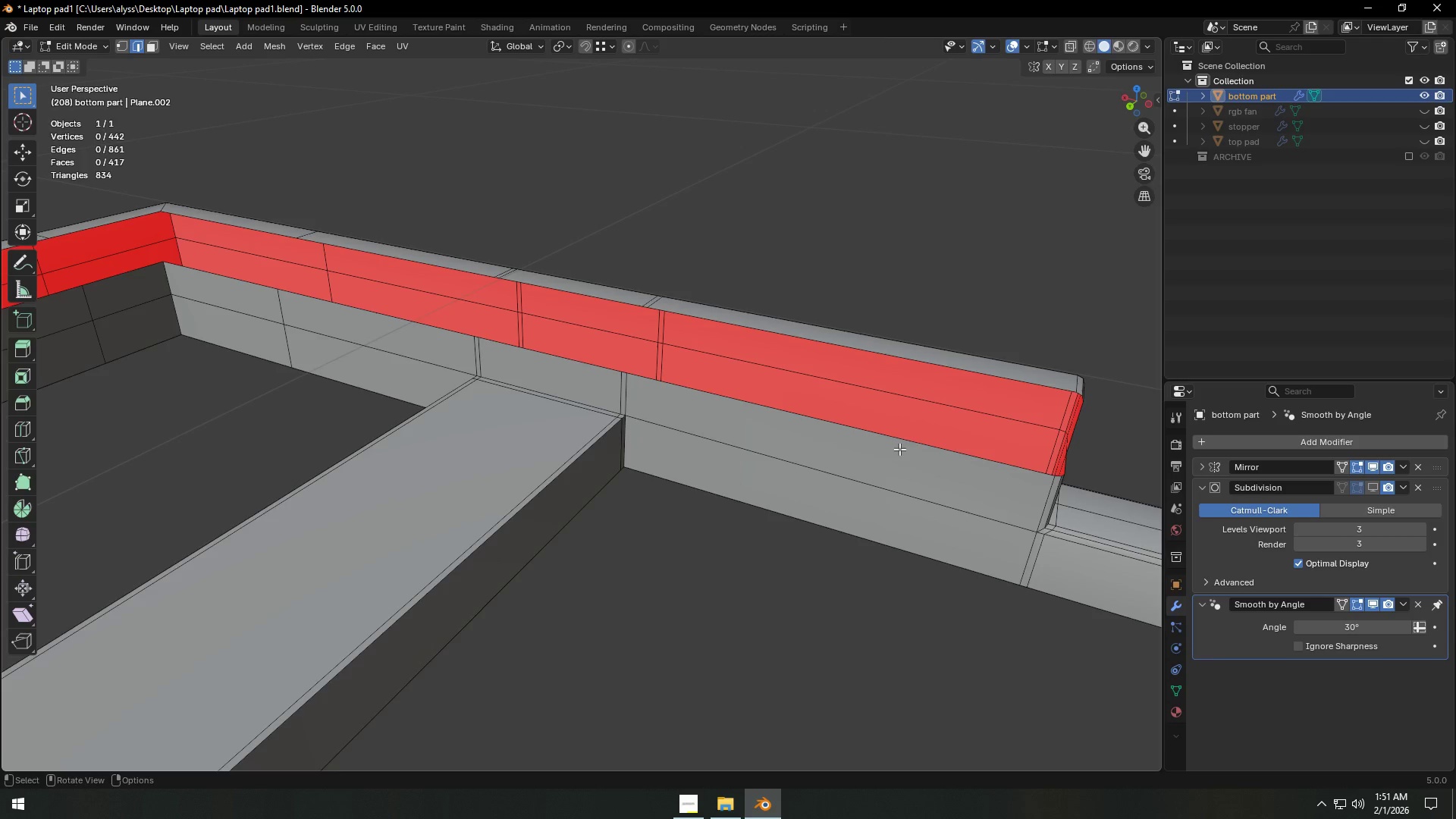 
scroll: coordinate [927, 450], scroll_direction: down, amount: 1.0
 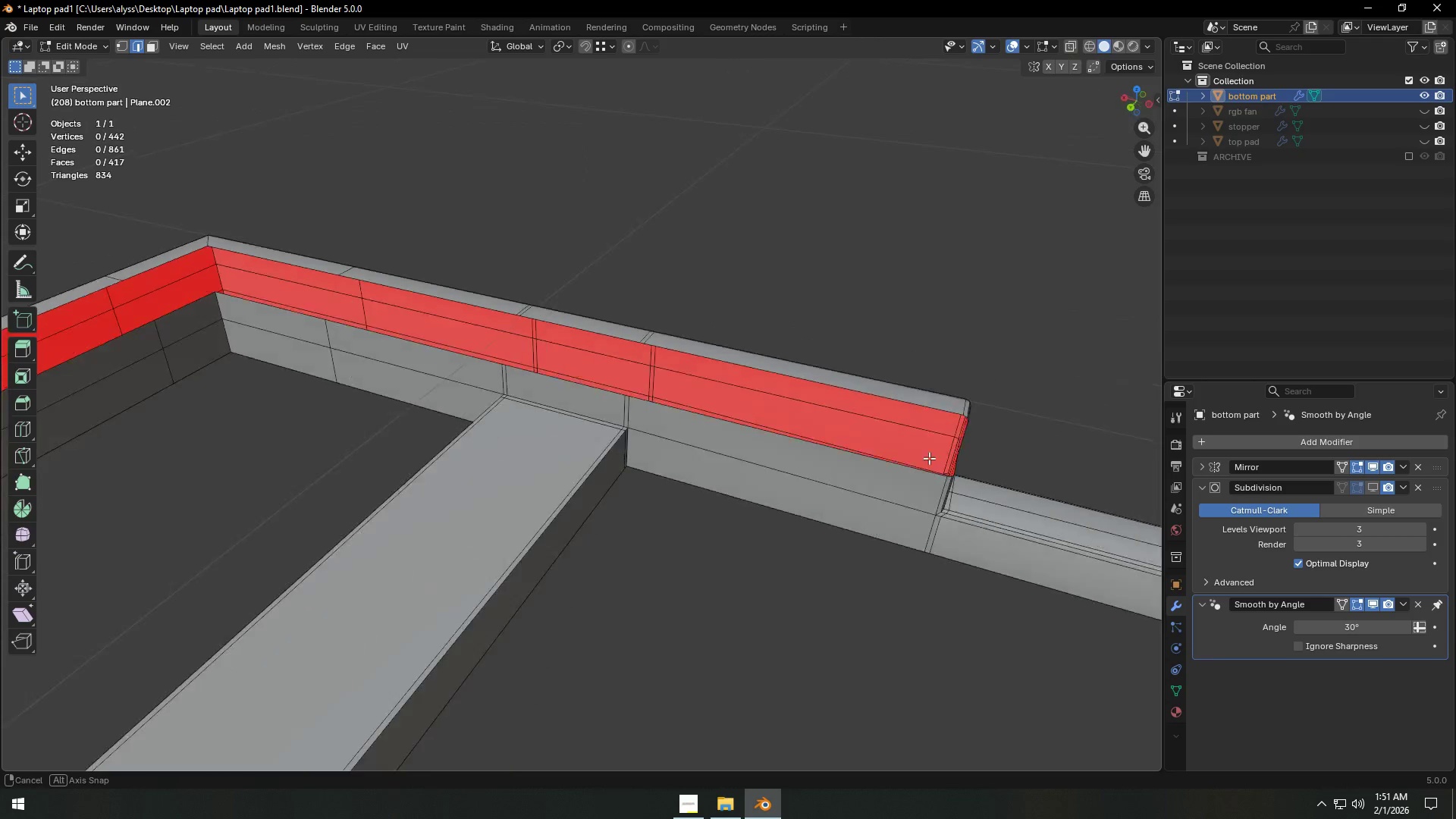 
scroll: coordinate [886, 459], scroll_direction: up, amount: 3.0
 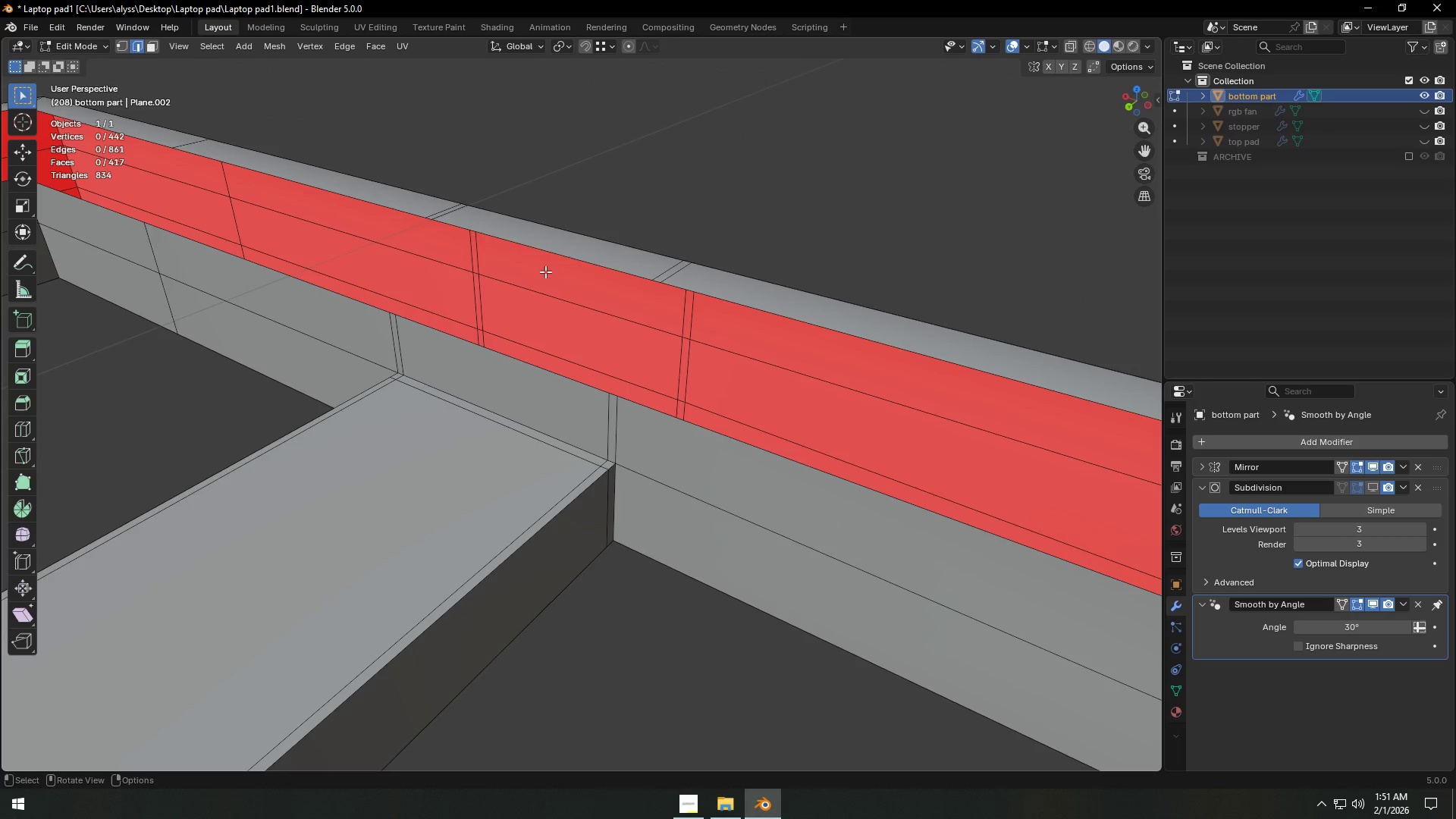 
left_click([554, 256])
 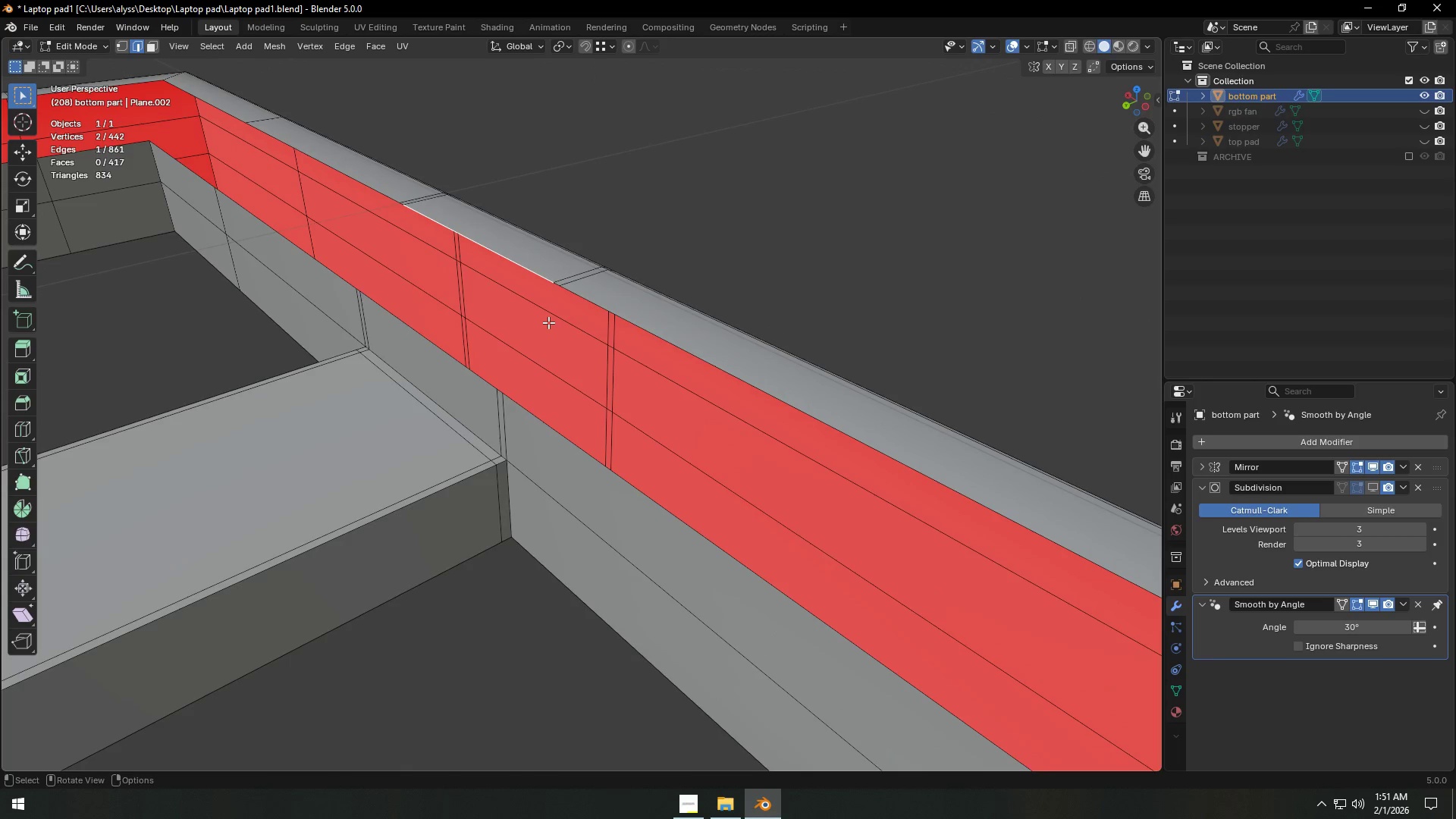 
scroll: coordinate [583, 354], scroll_direction: none, amount: 0.0
 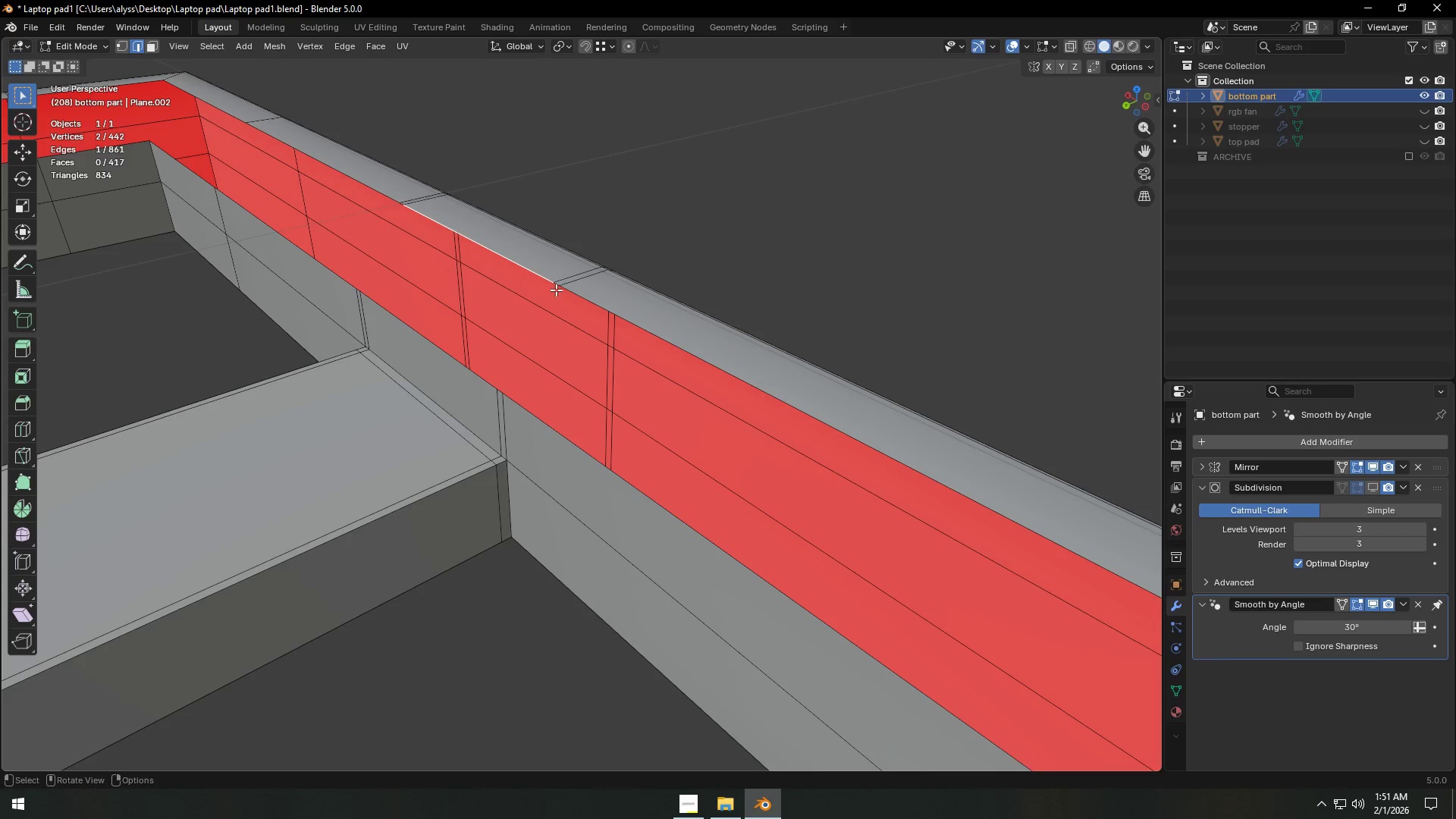 
left_click([556, 286])
 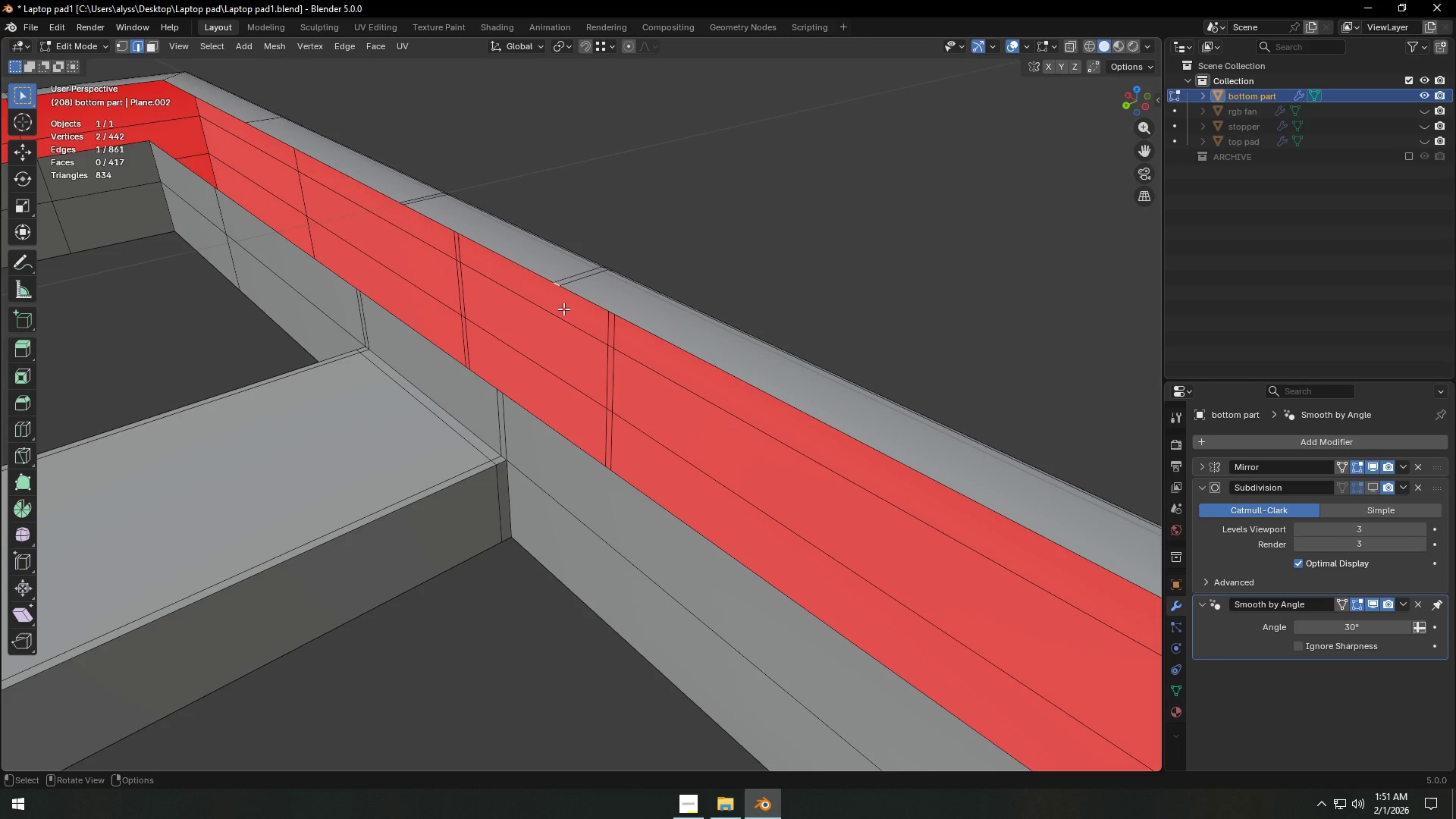 
scroll: coordinate [519, 307], scroll_direction: down, amount: 4.0
 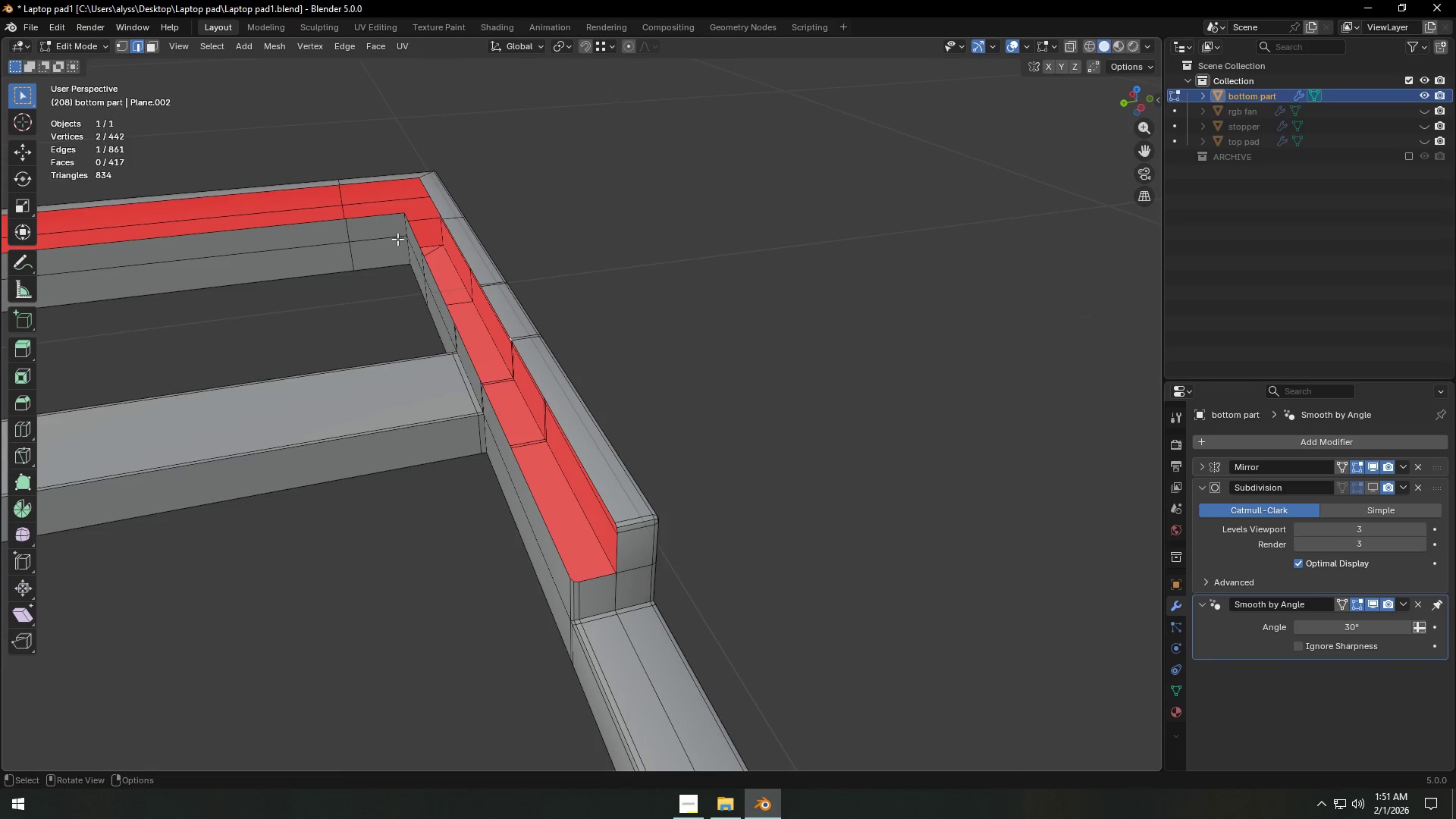 
hold_key(key=ControlLeft, duration=0.58)
left_click([298, 190])
 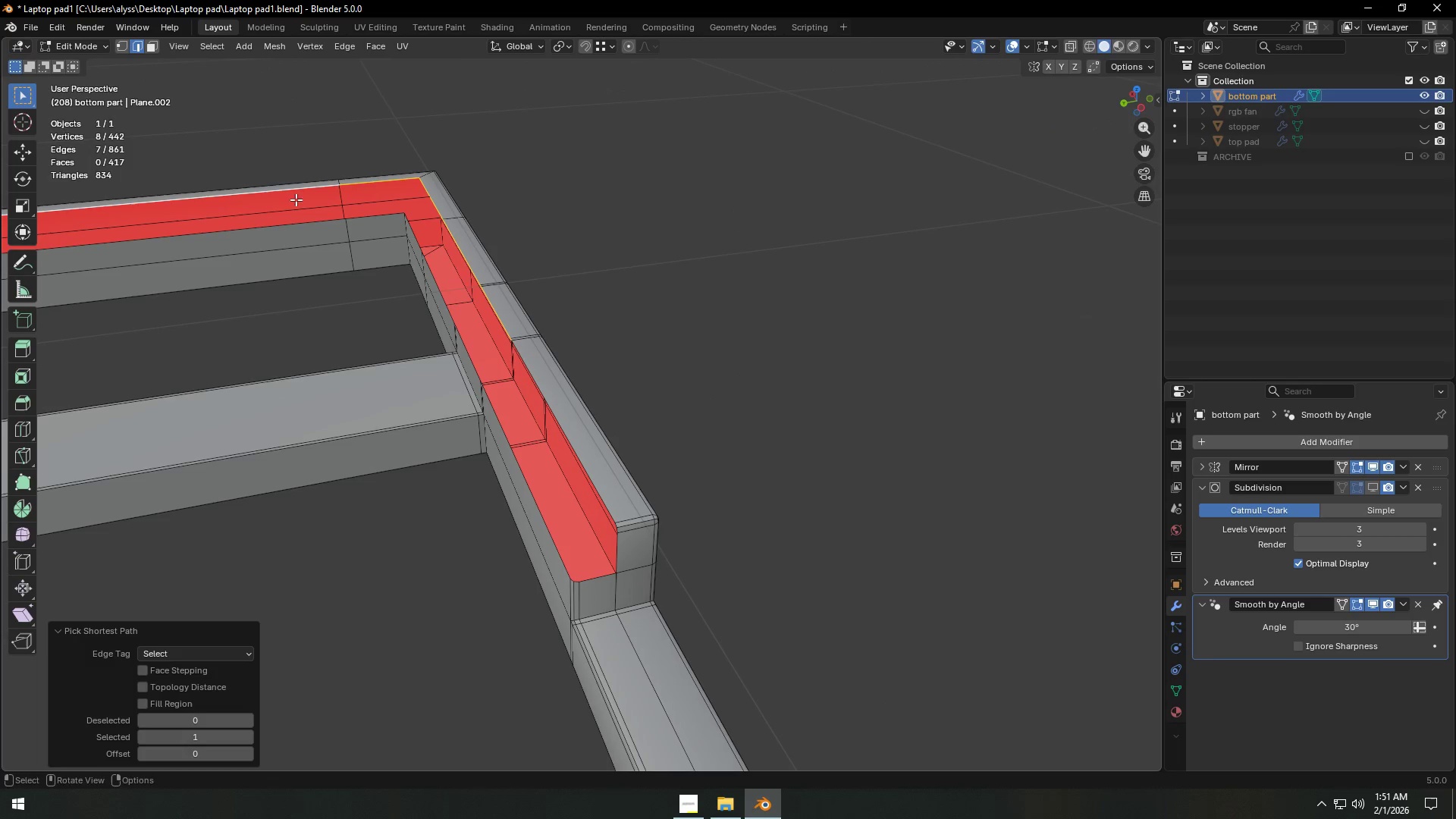 
hold_key(key=ShiftLeft, duration=0.53)
 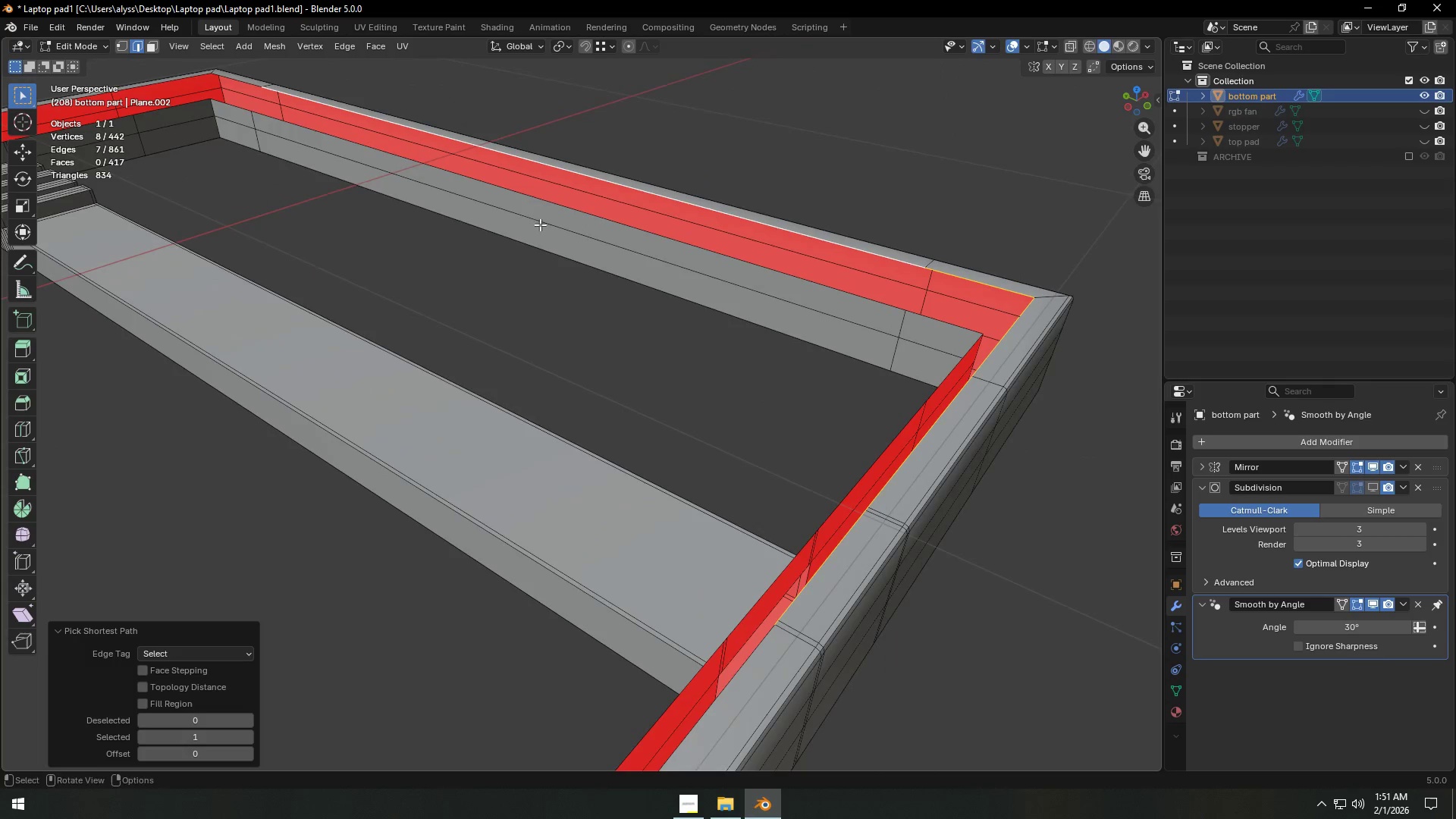 
hold_key(key=ShiftLeft, duration=0.55)
 